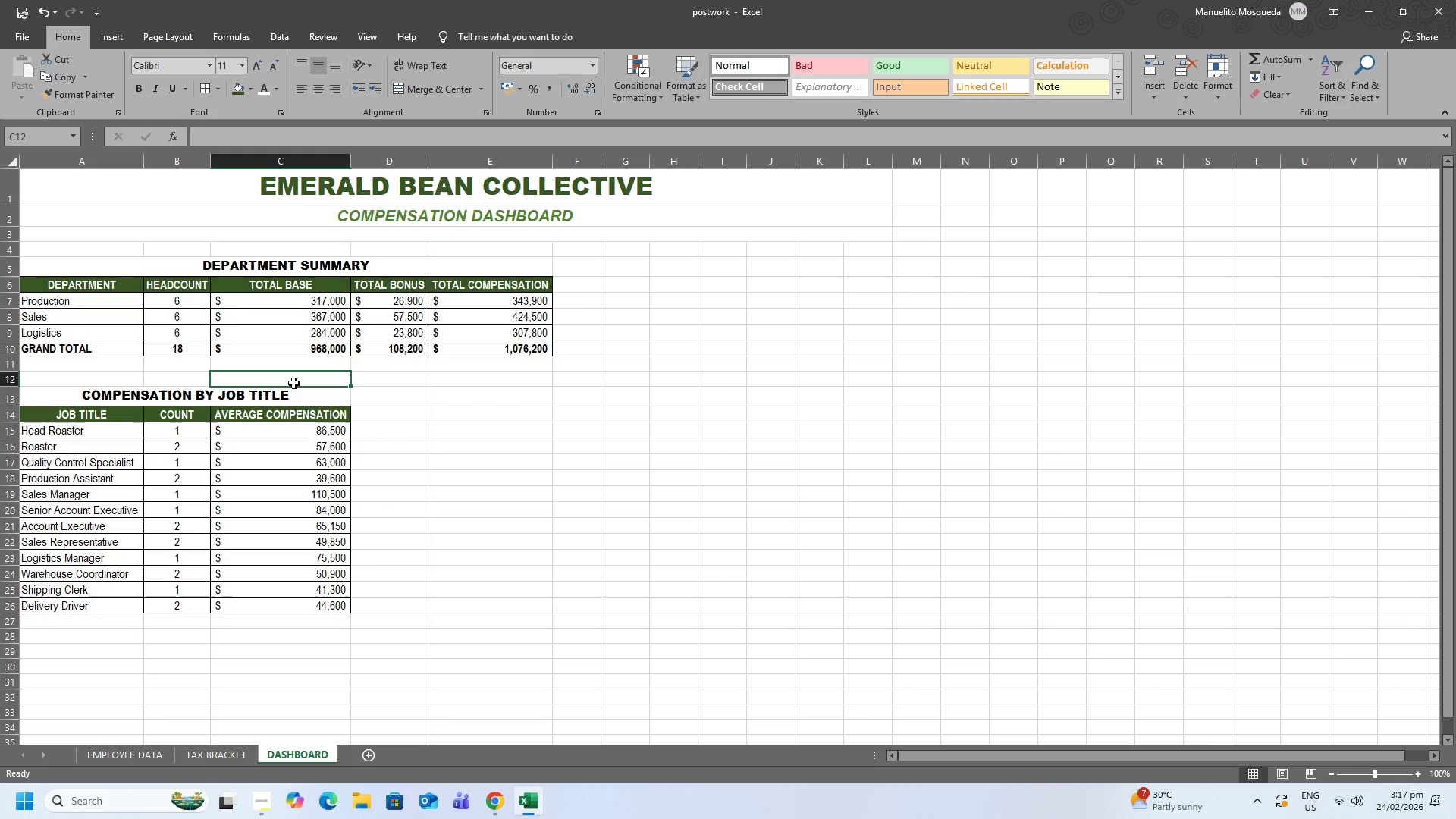 
wait(5.08)
 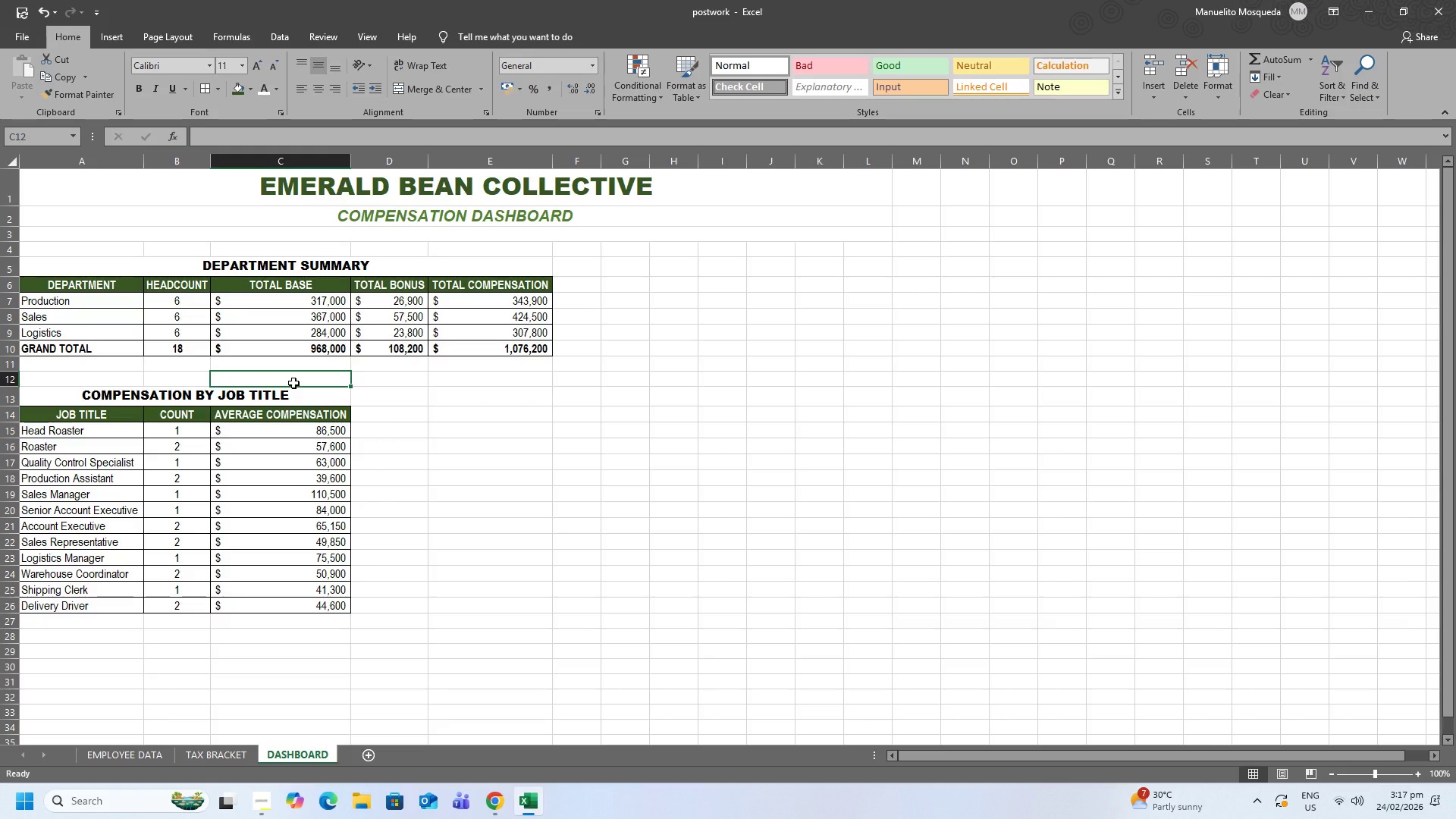 
key(Control+ControlLeft)
 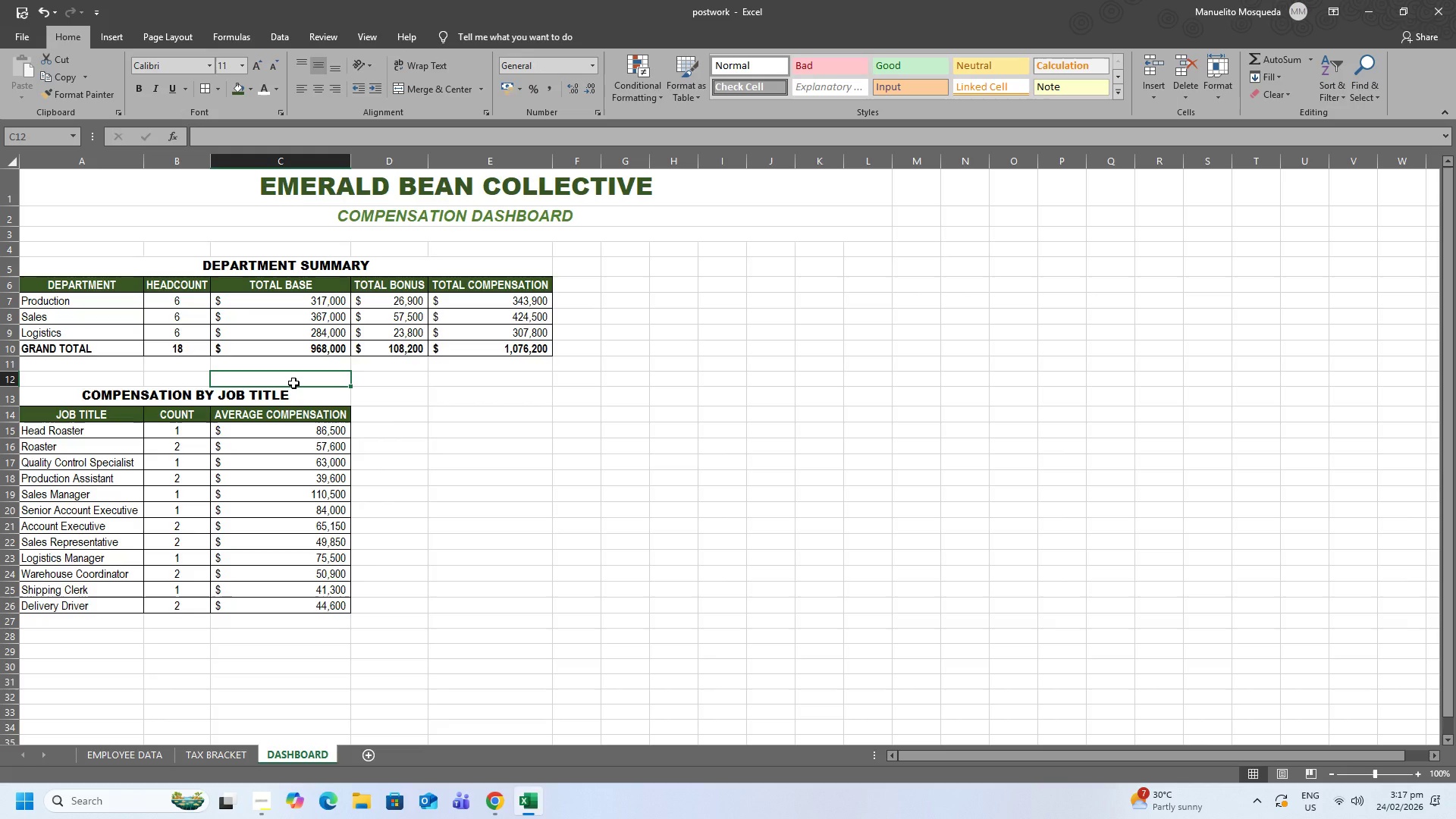 
key(Control+S)
 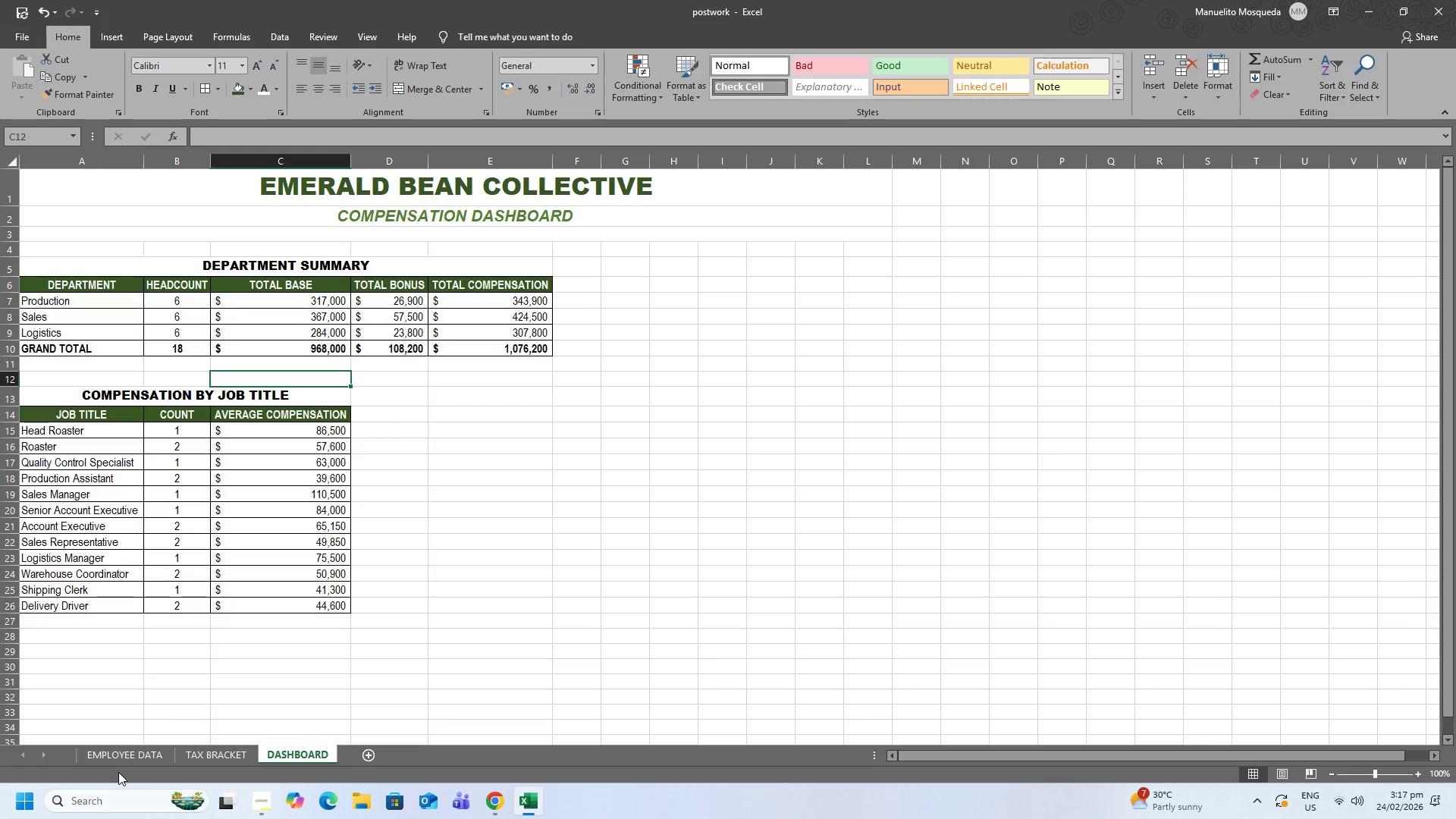 
left_click([118, 758])
 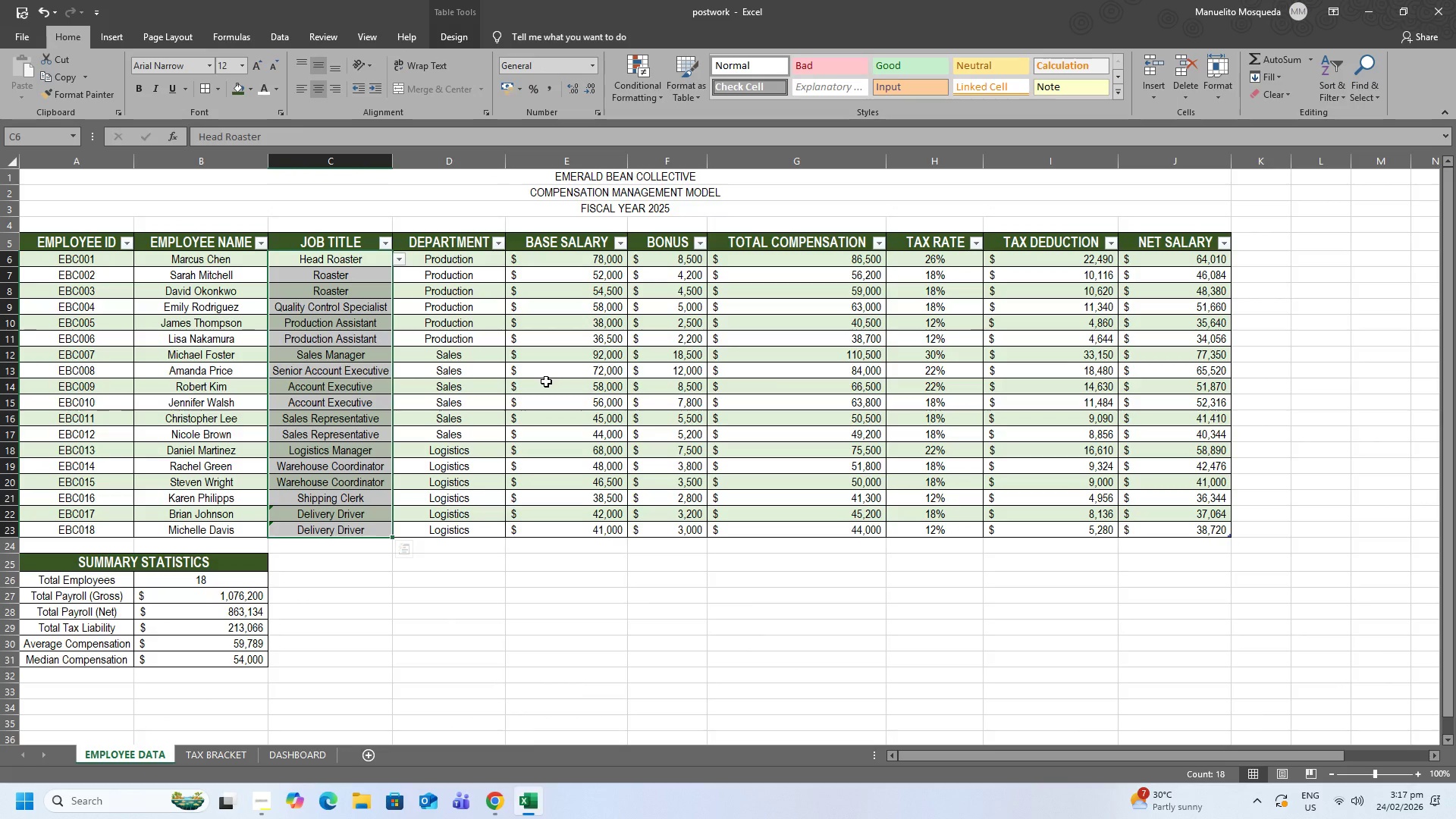 
left_click([420, 406])
 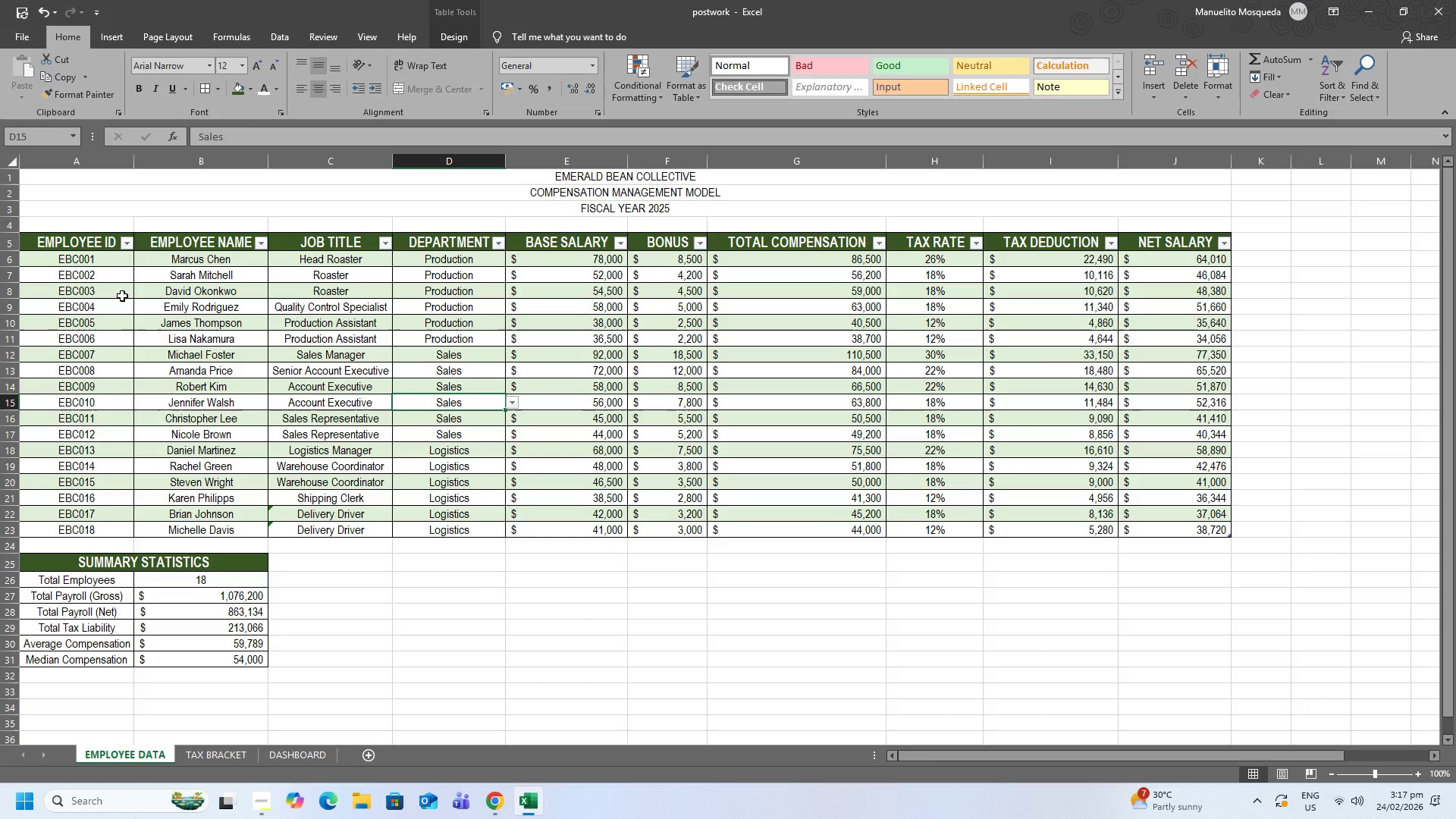 
wait(5.33)
 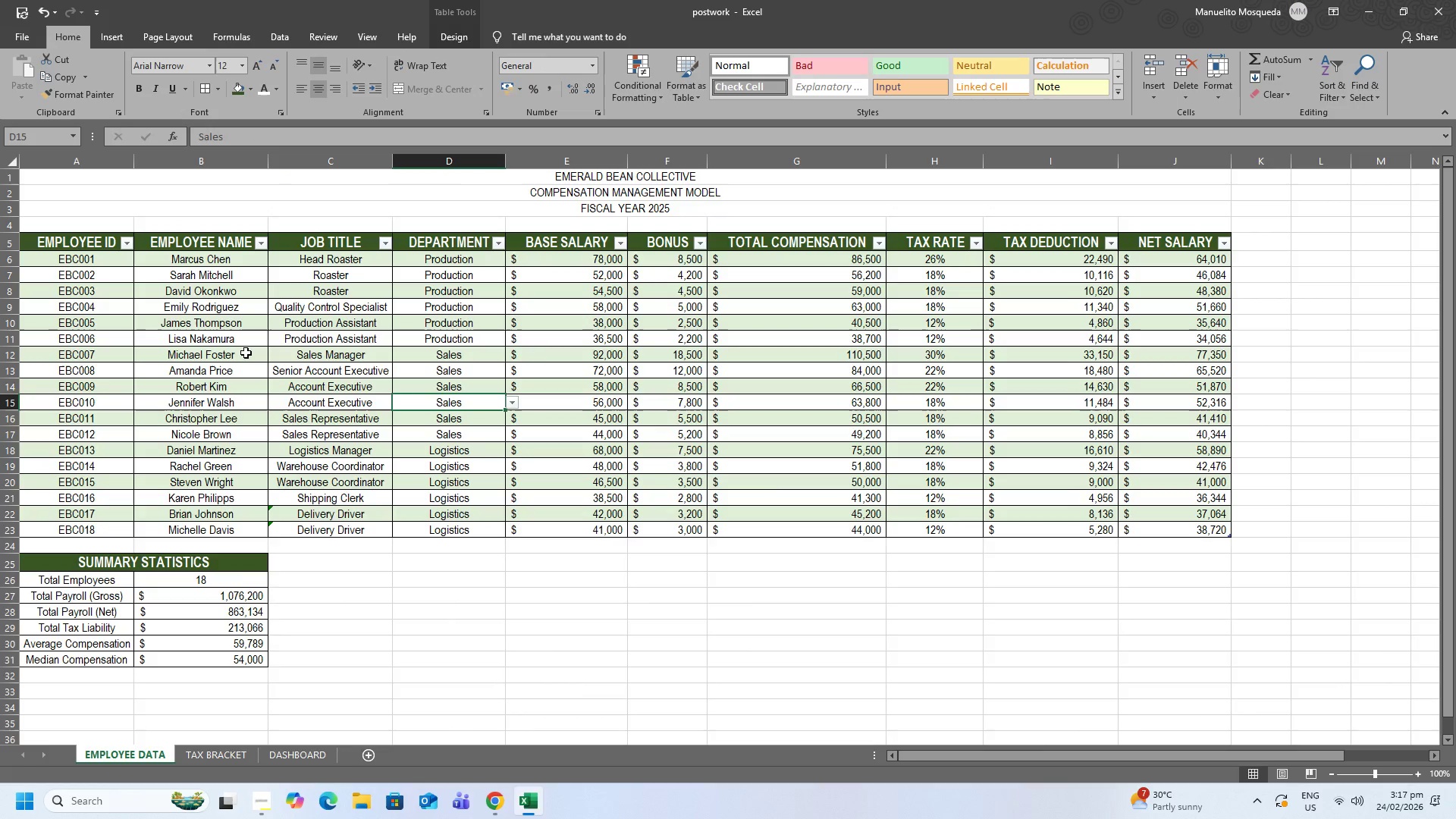 
left_click([85, 254])
 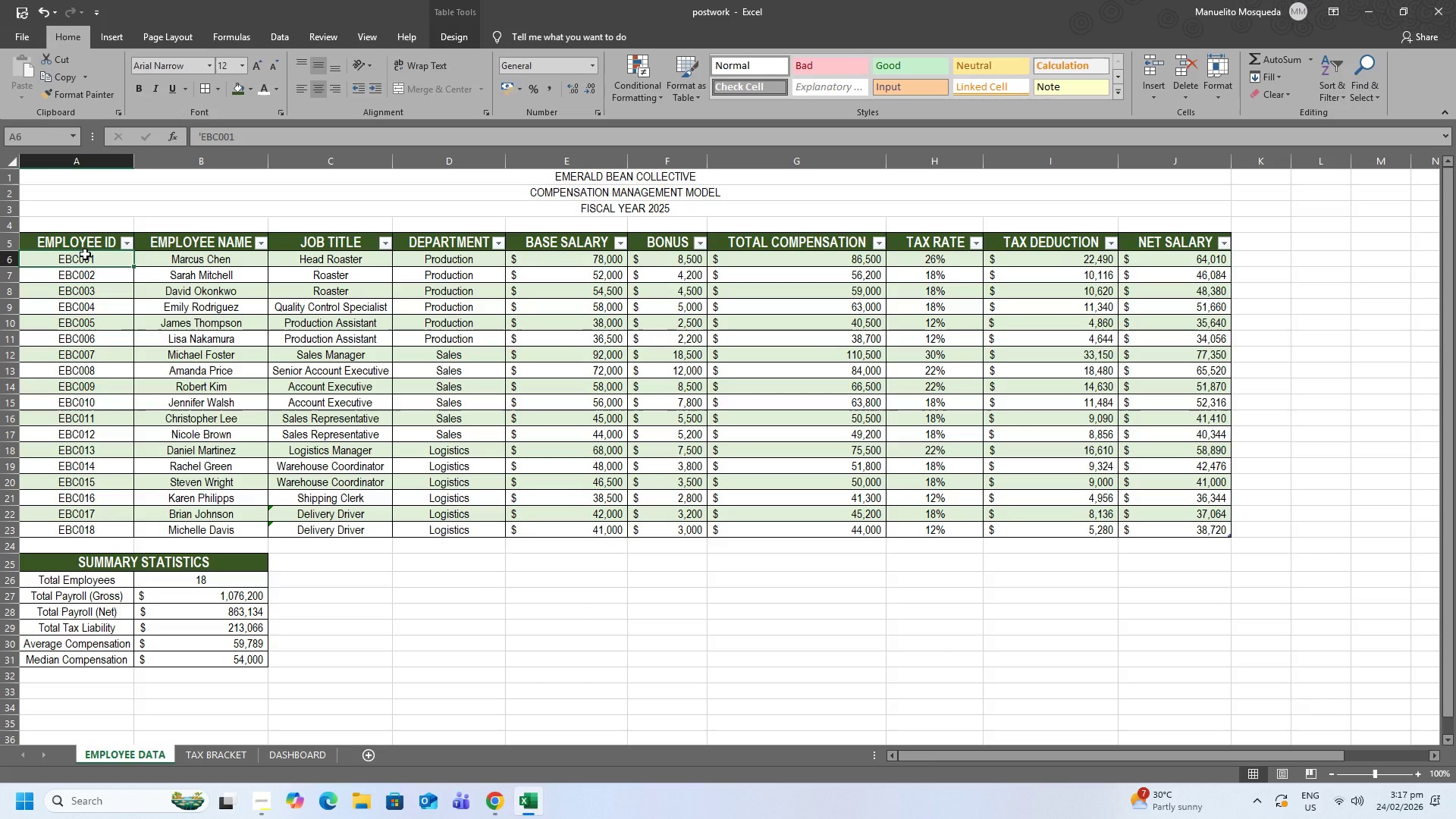 
right_click([85, 254])
 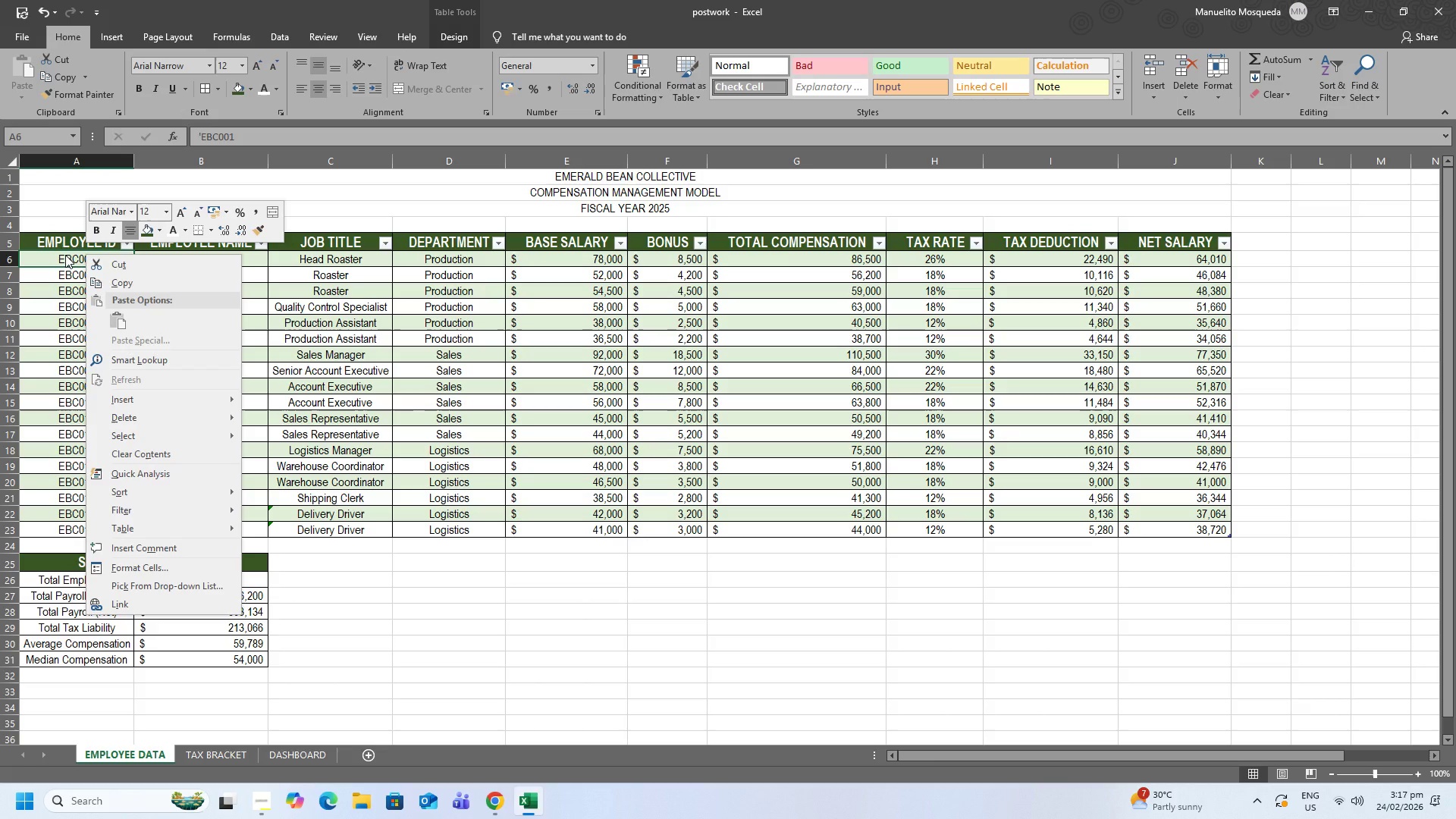 
mouse_move([169, 387])
 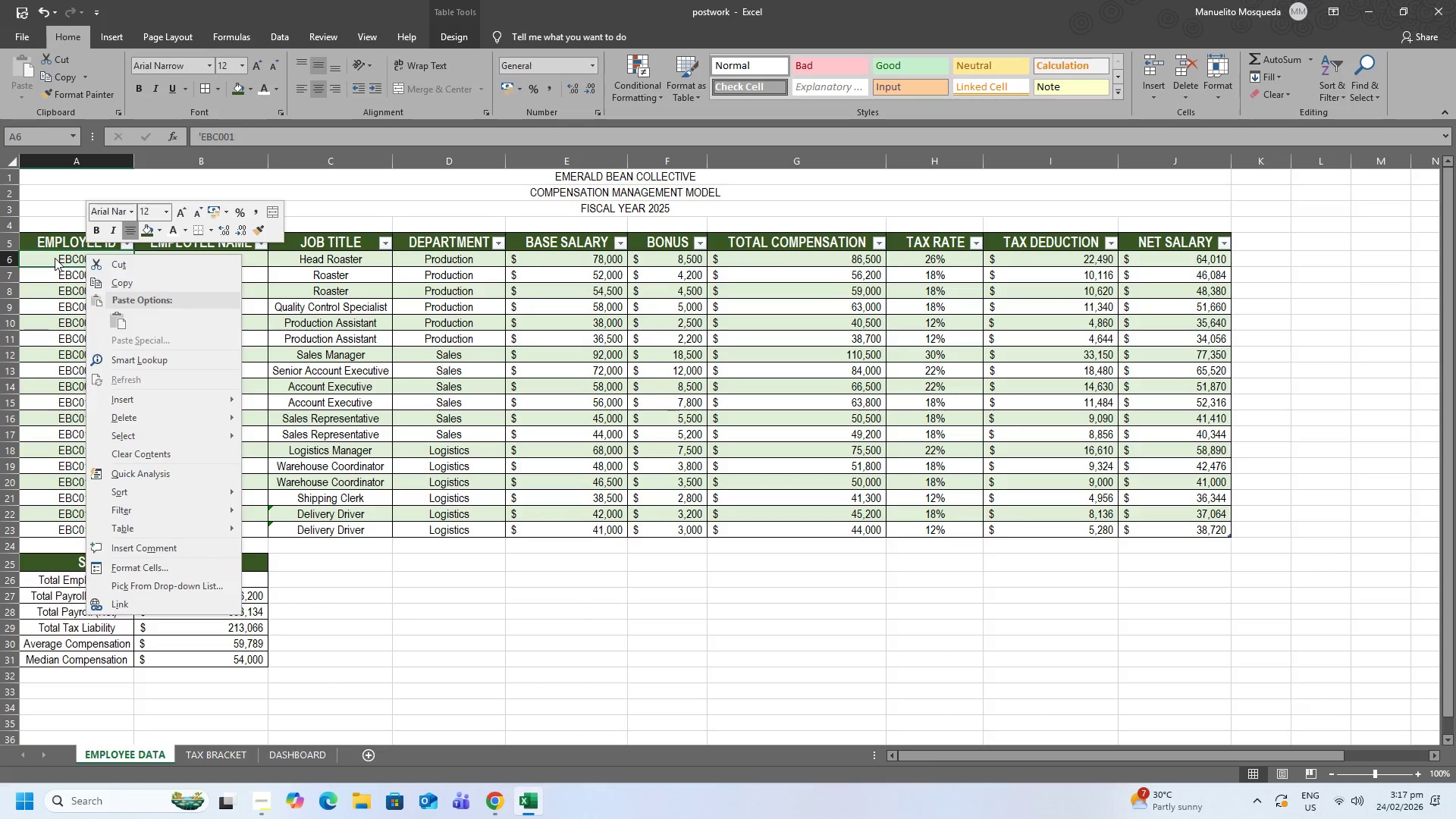 
left_click([55, 258])
 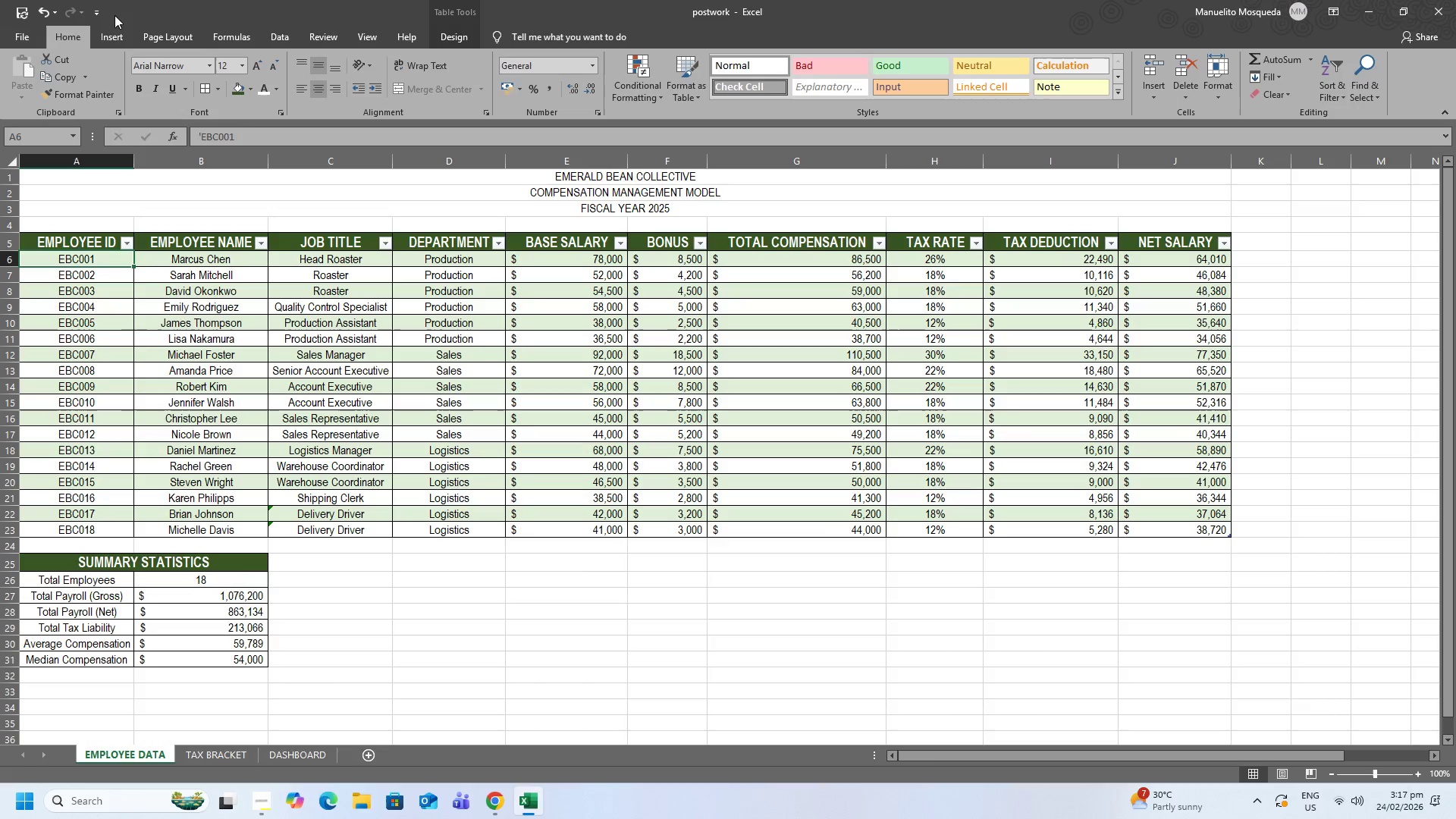 
left_click([103, 44])
 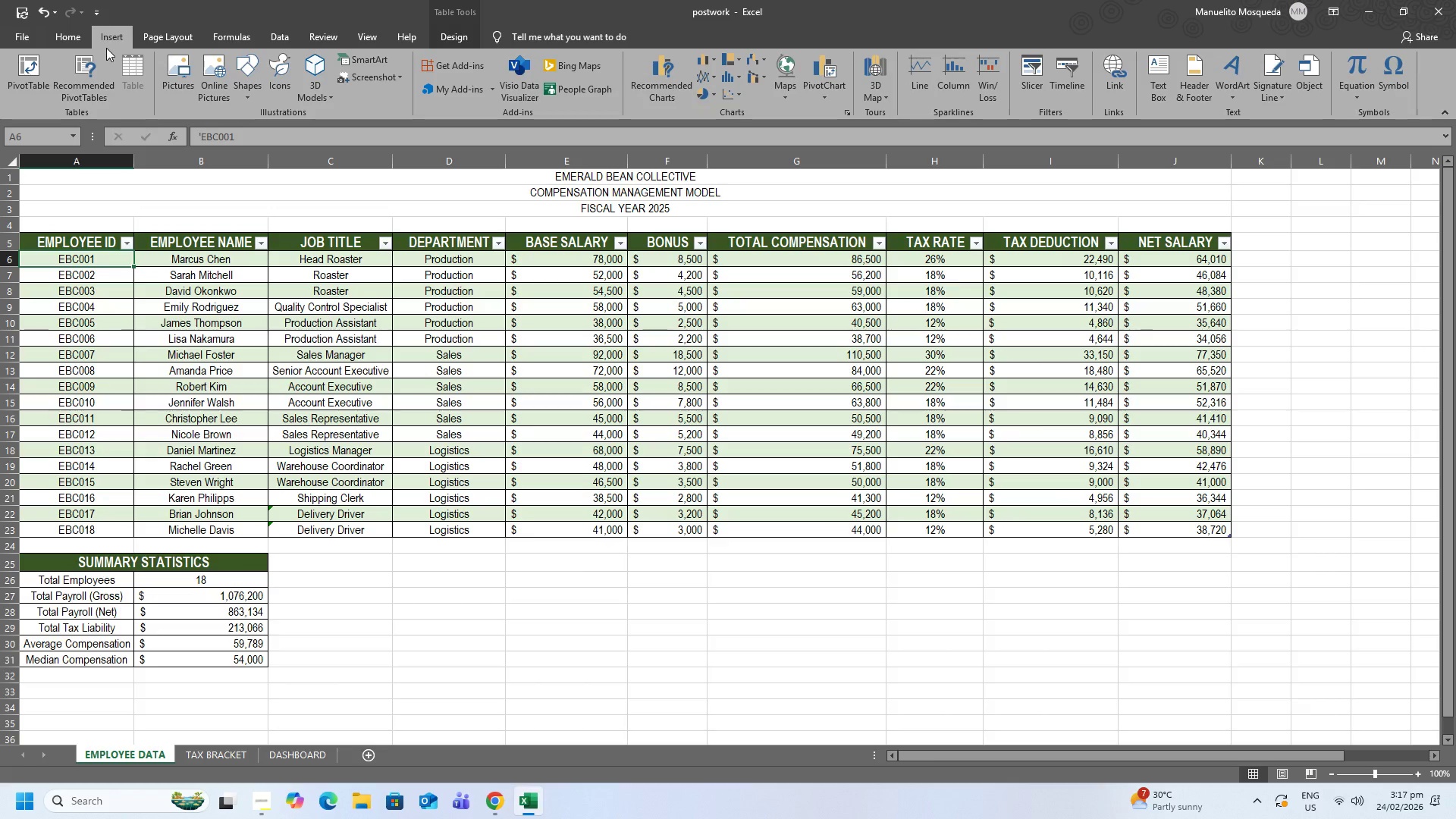 
left_click([46, 74])
 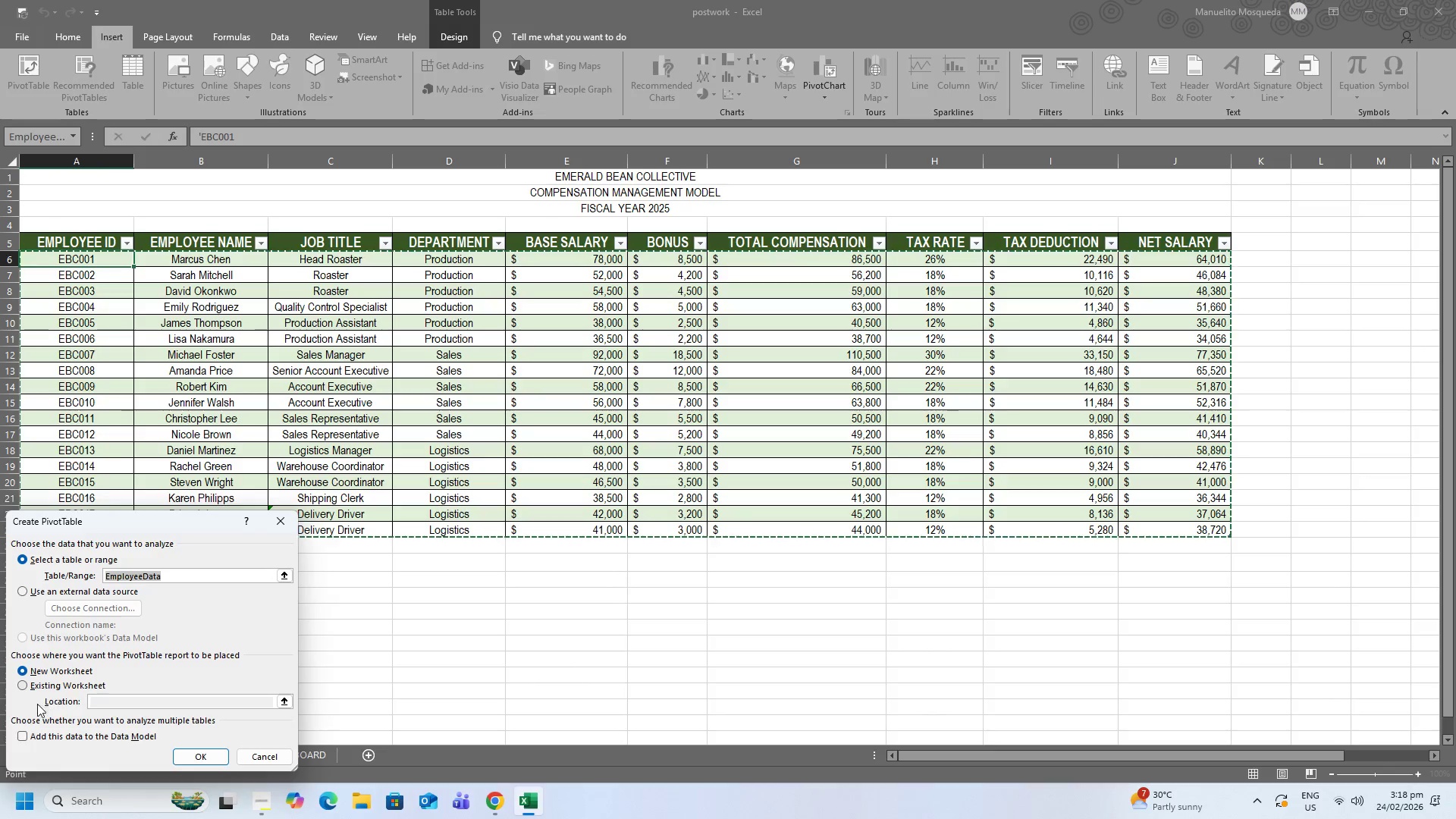 
wait(13.5)
 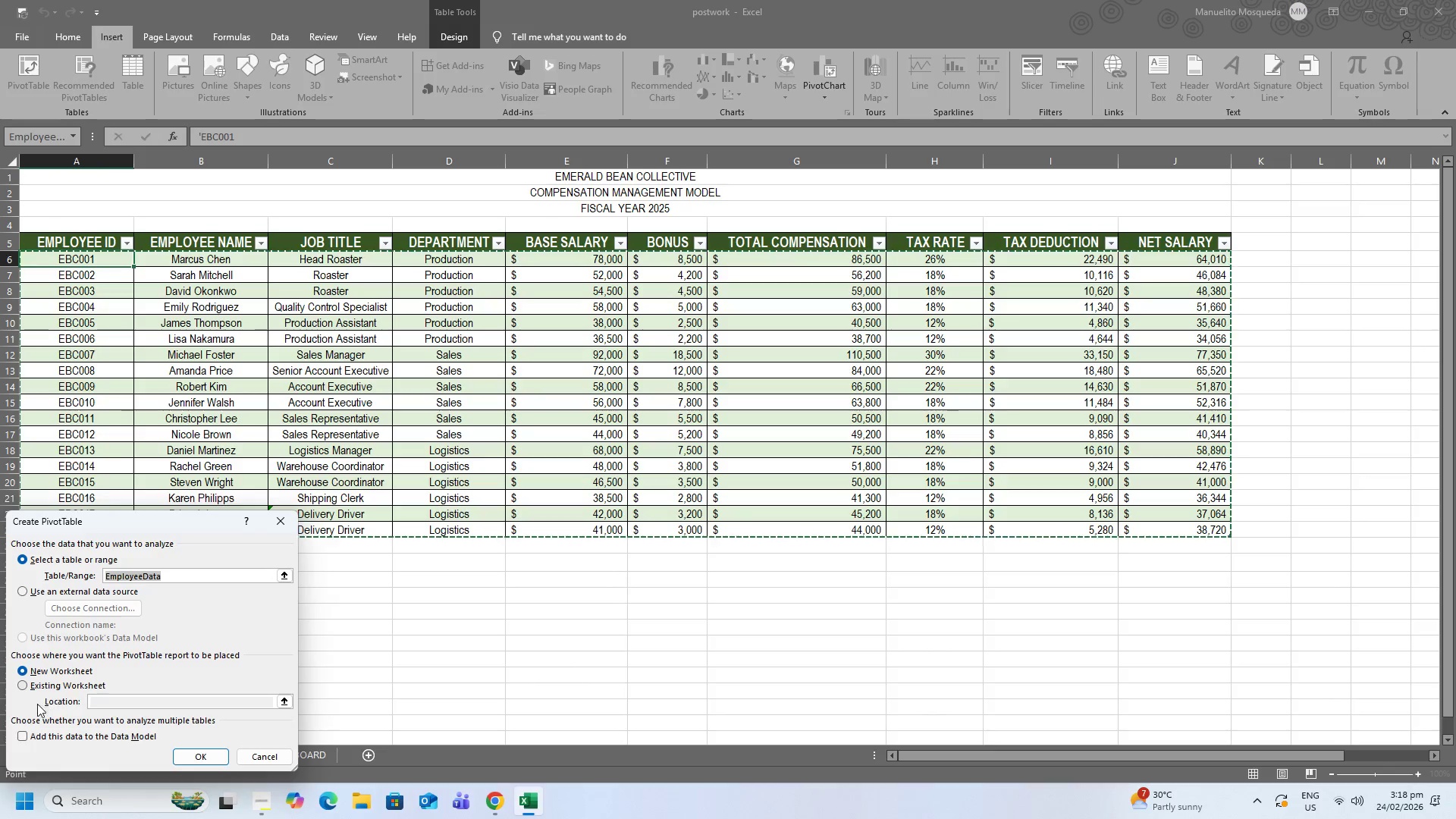 
left_click([182, 753])
 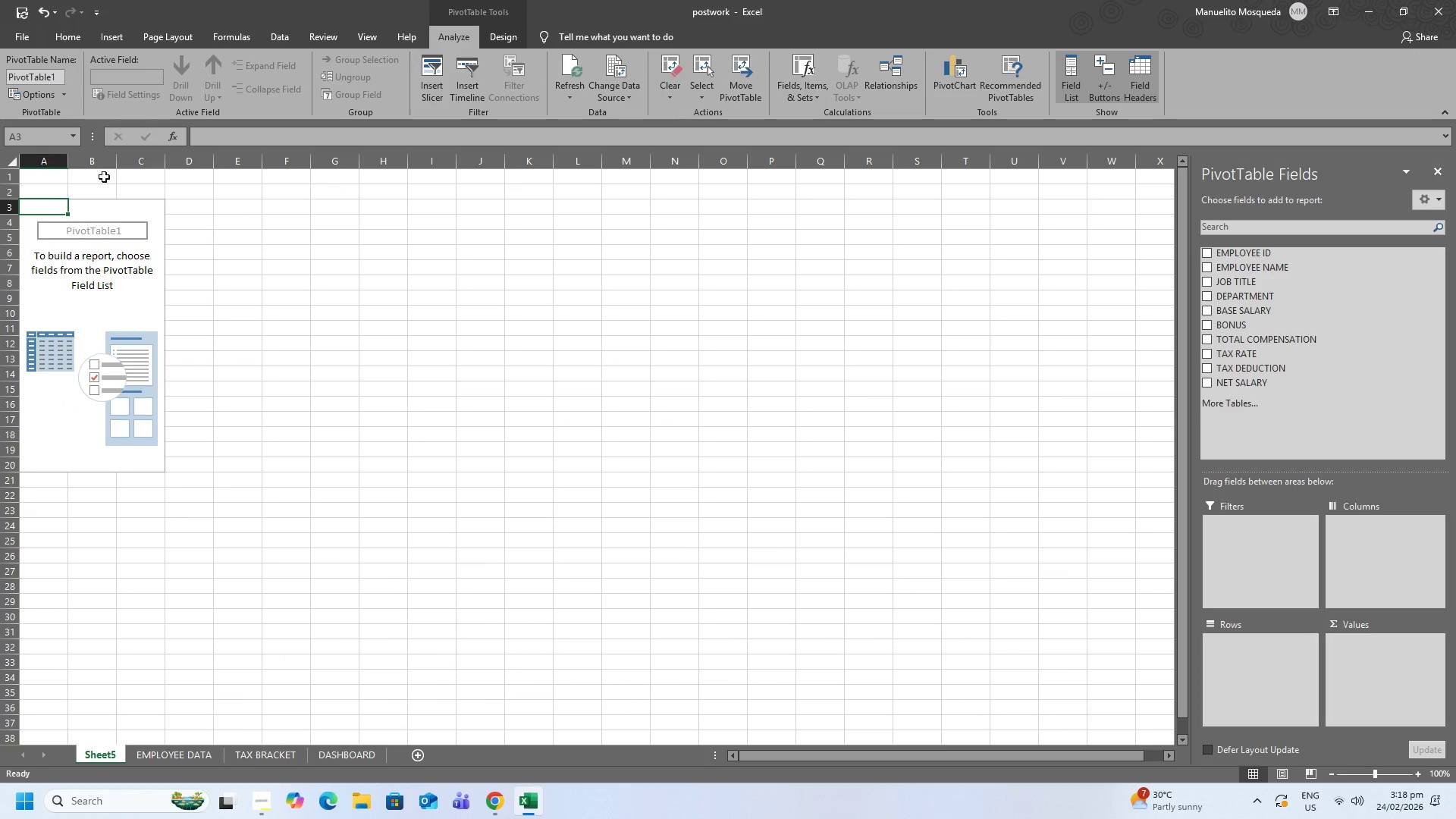 
double_click([45, 70])
 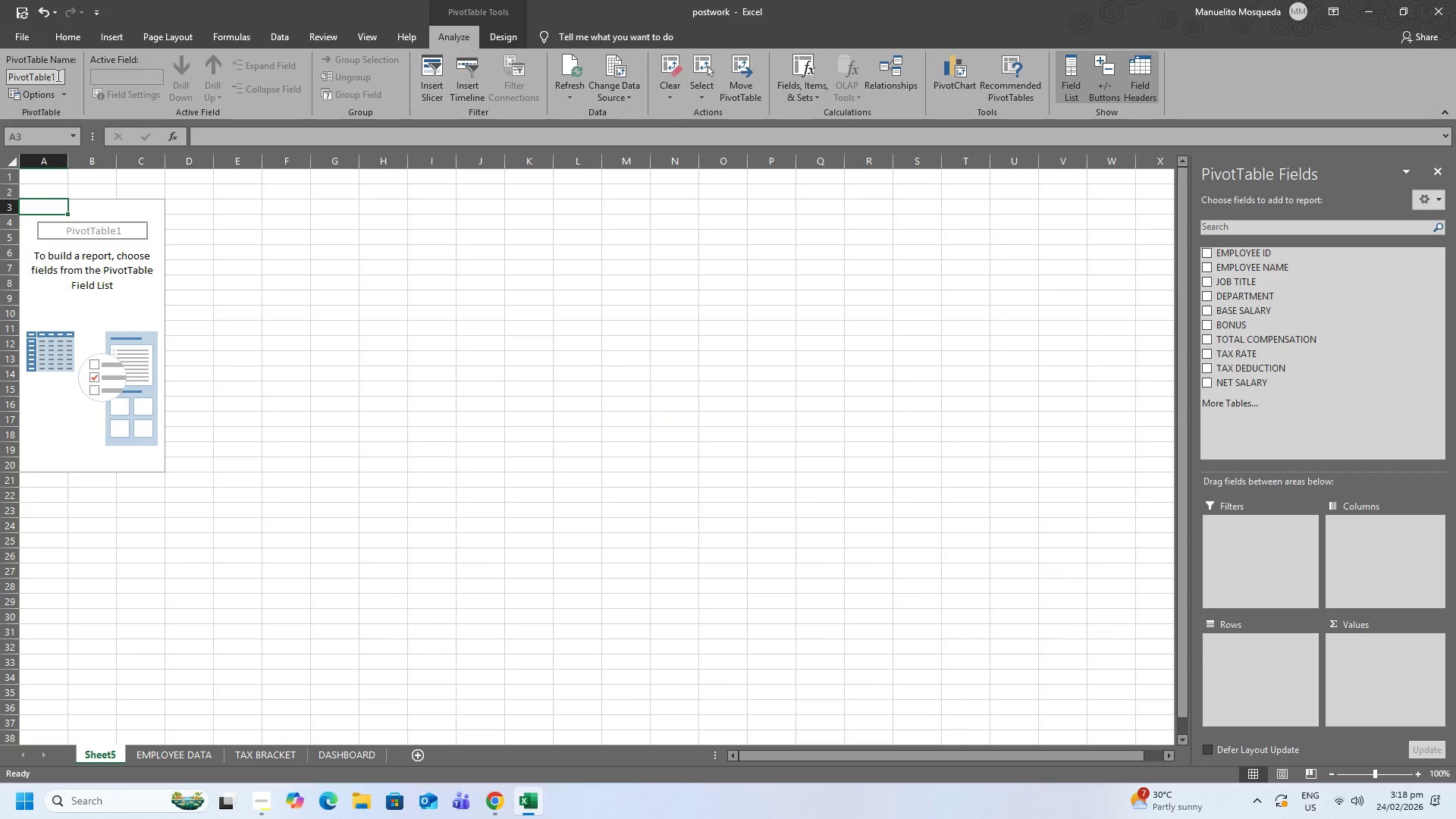 
left_click_drag(start_coordinate=[57, 75], to_coordinate=[74, 85])
 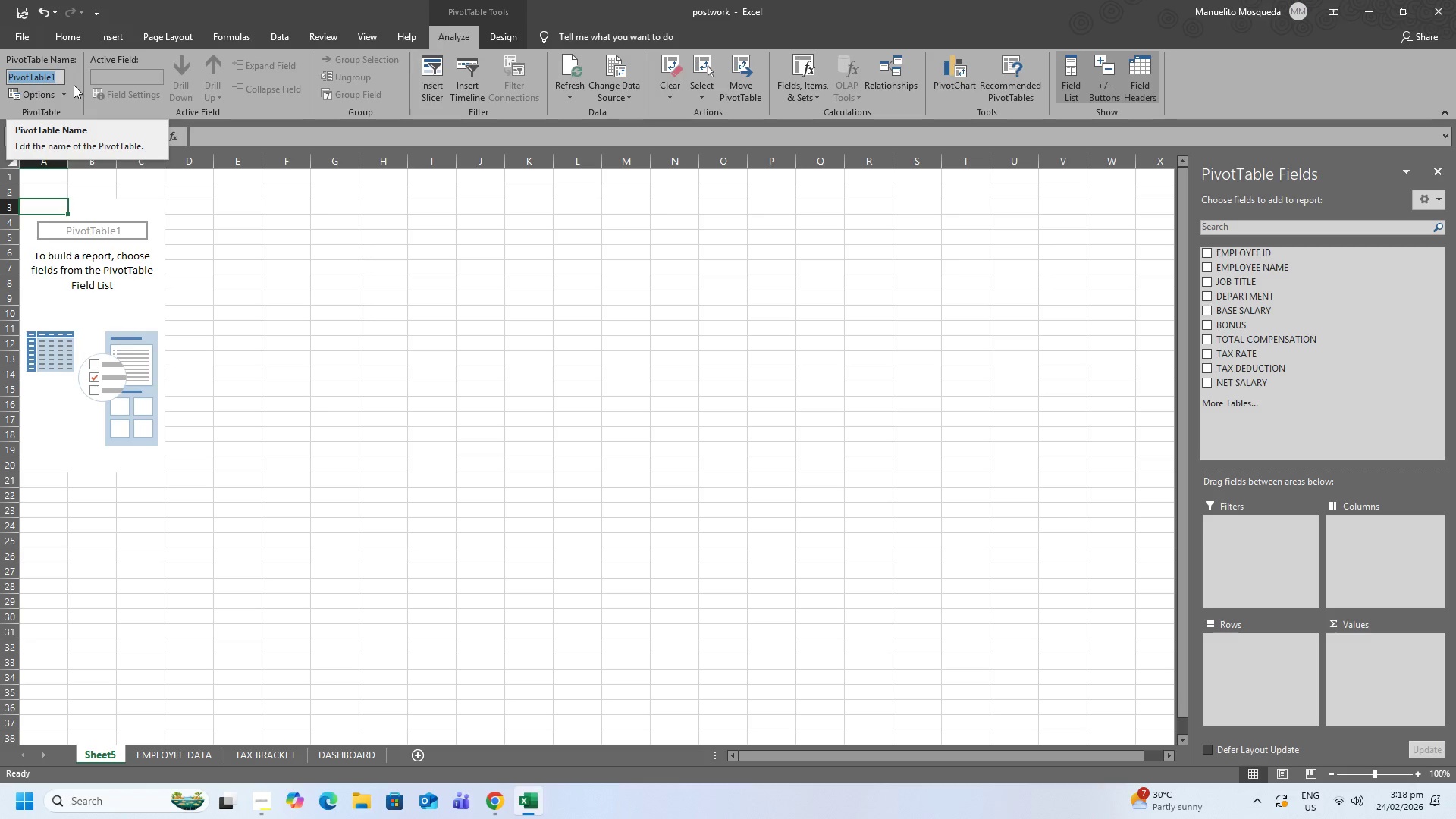 
type(PivotData)
 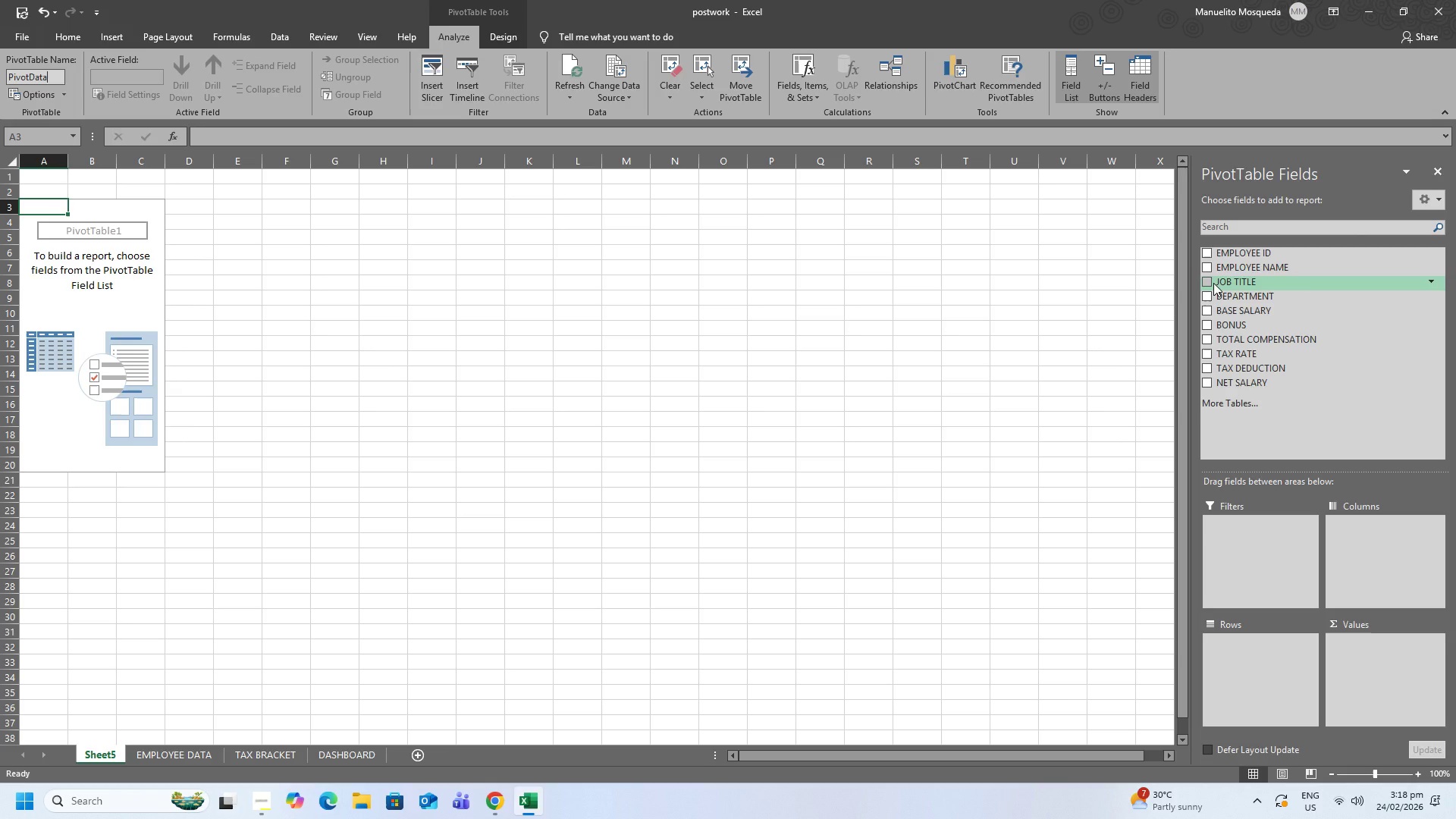 
wait(16.75)
 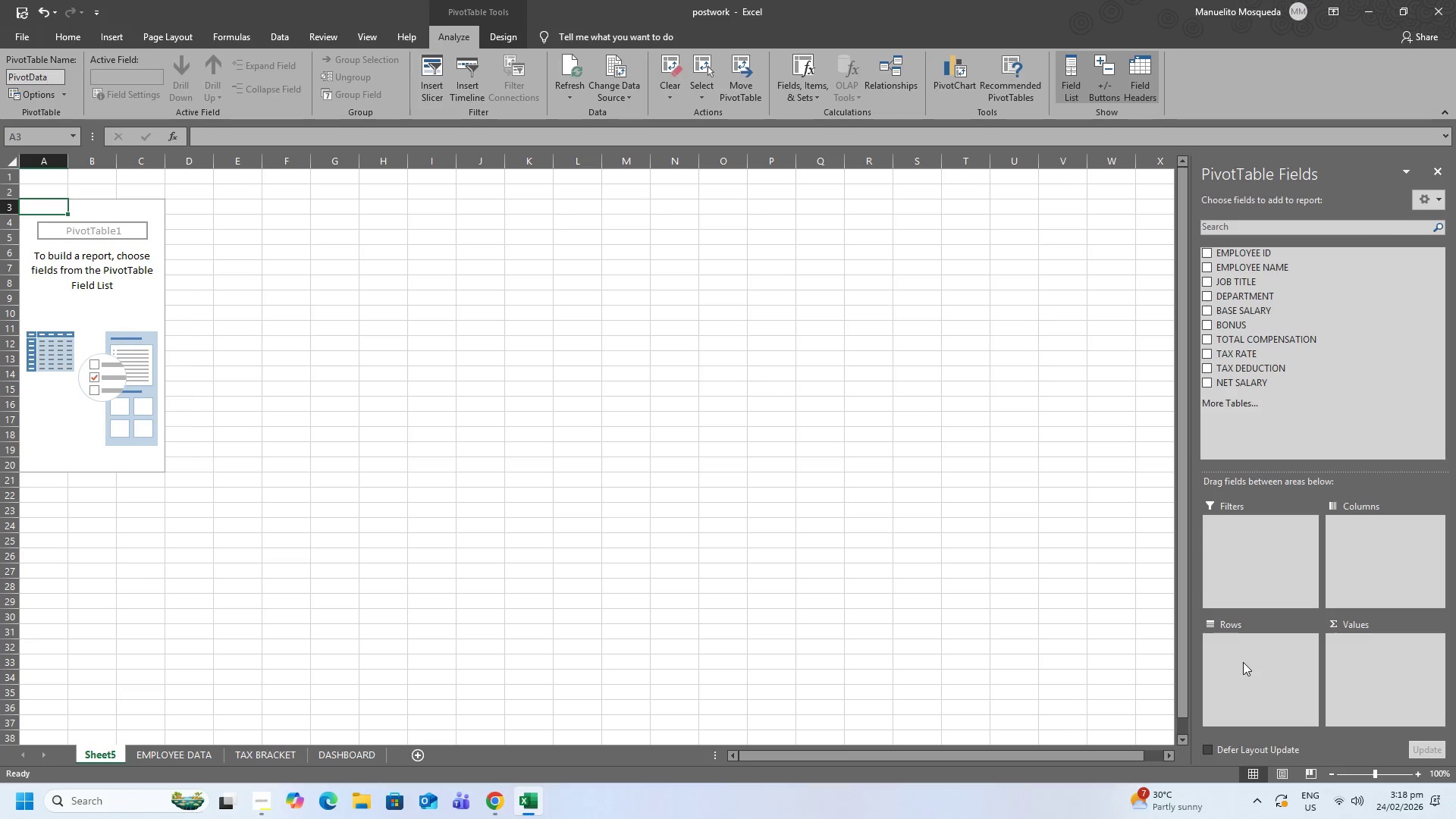 
left_click([1243, 662])
 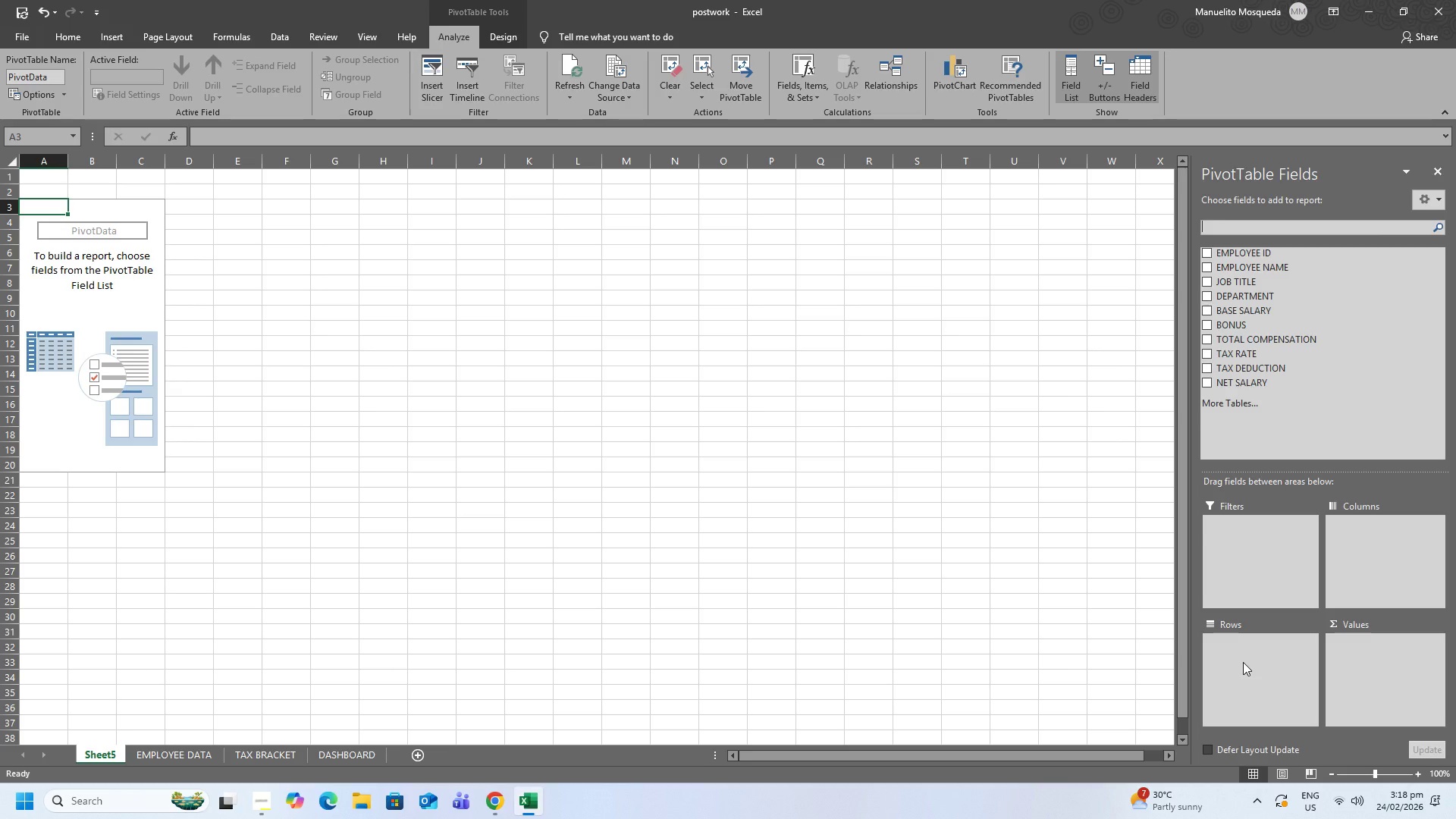 
scroll: coordinate [1289, 633], scroll_direction: down, amount: 2.0
 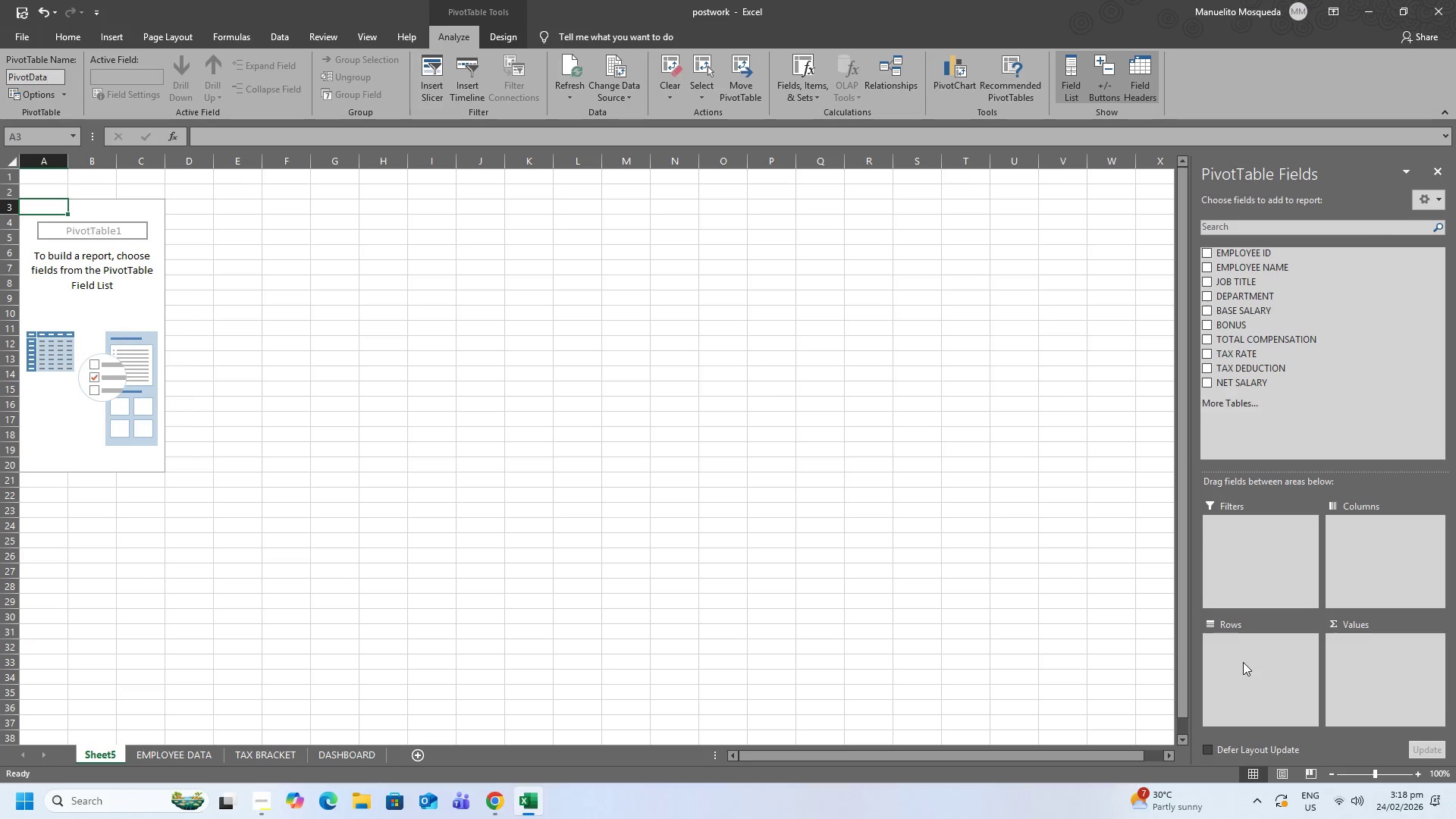 
double_click([1243, 662])
 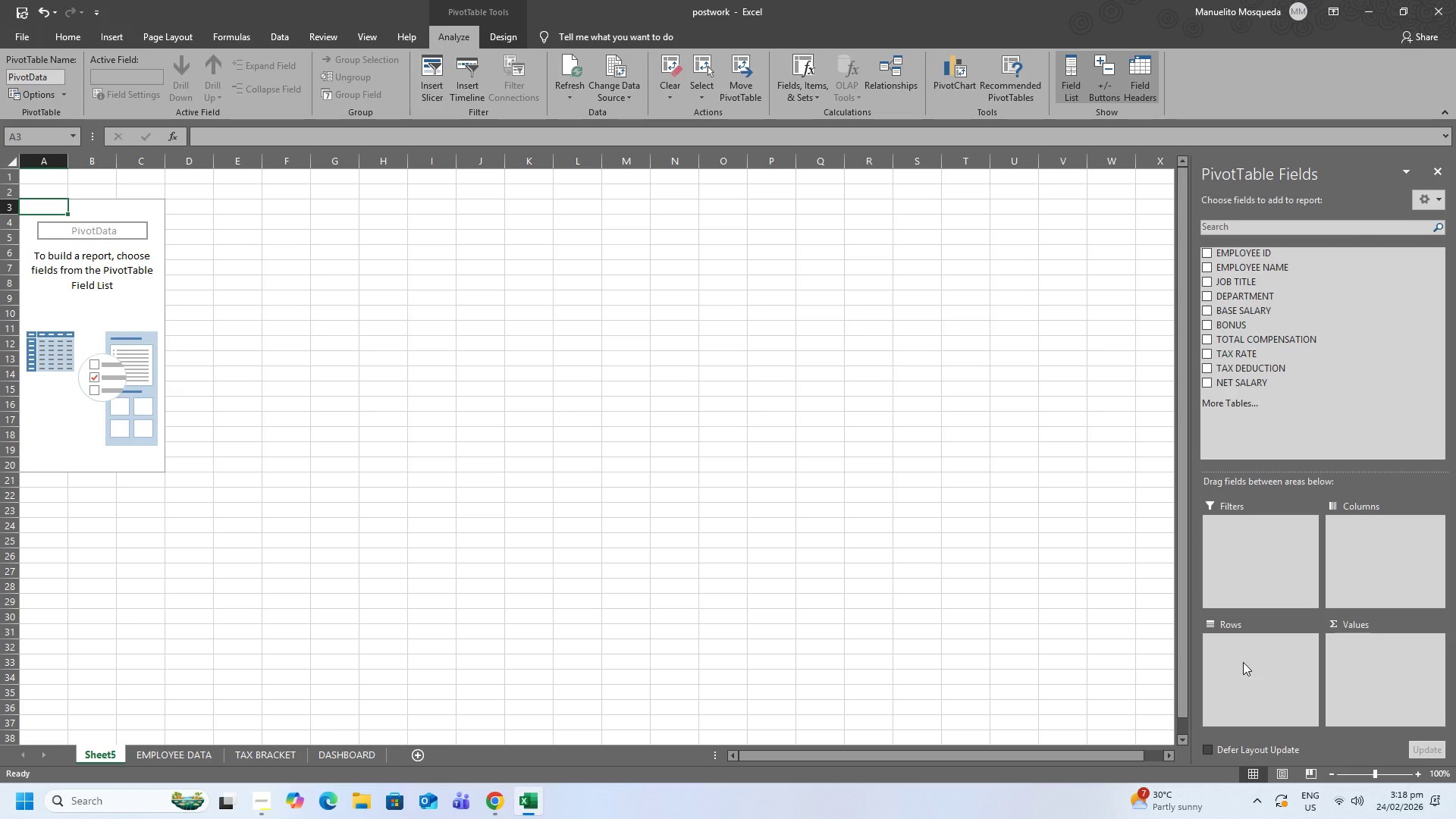 
triple_click([1243, 662])
 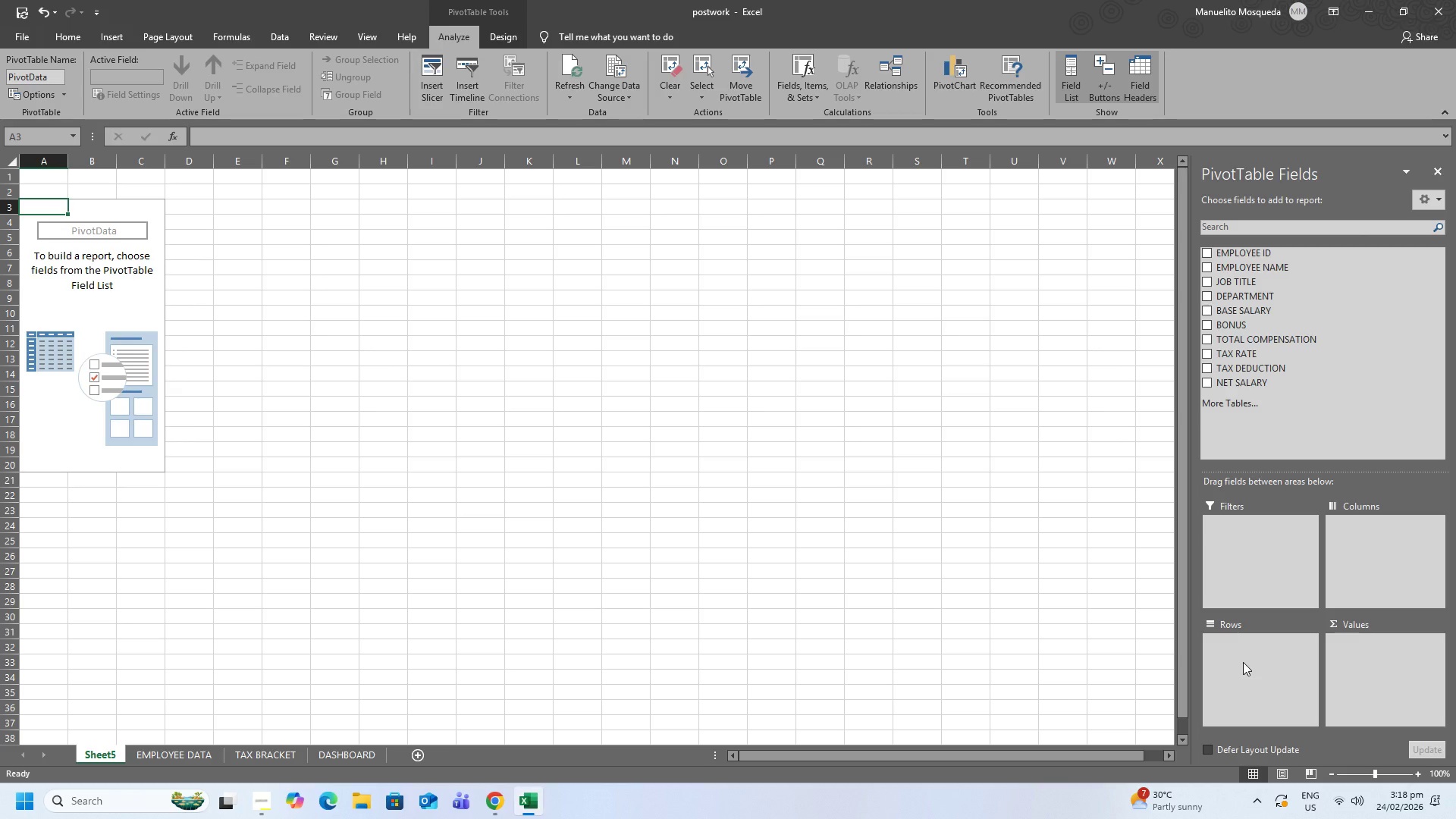 
triple_click([1243, 662])
 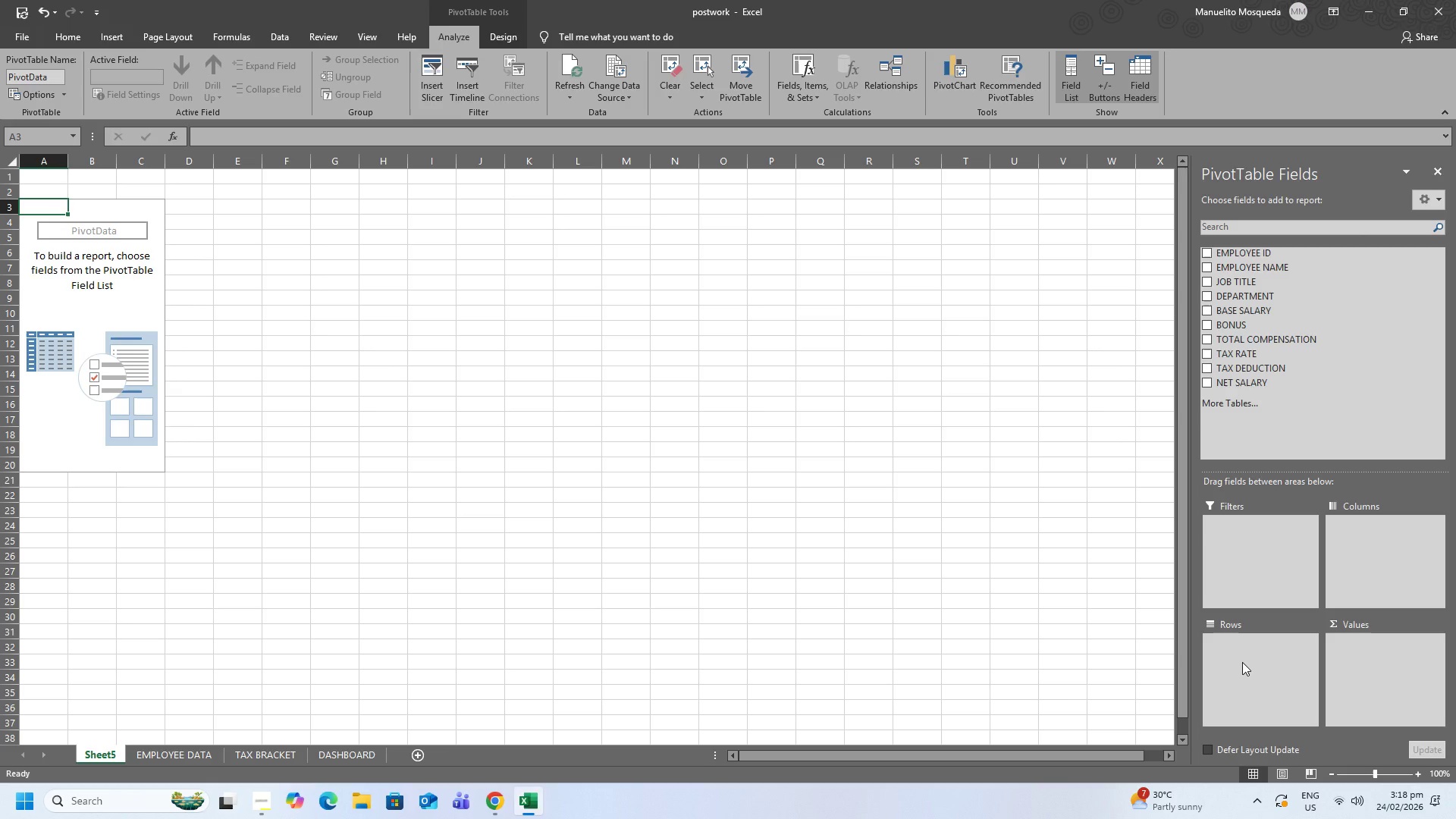 
triple_click([1242, 662])
 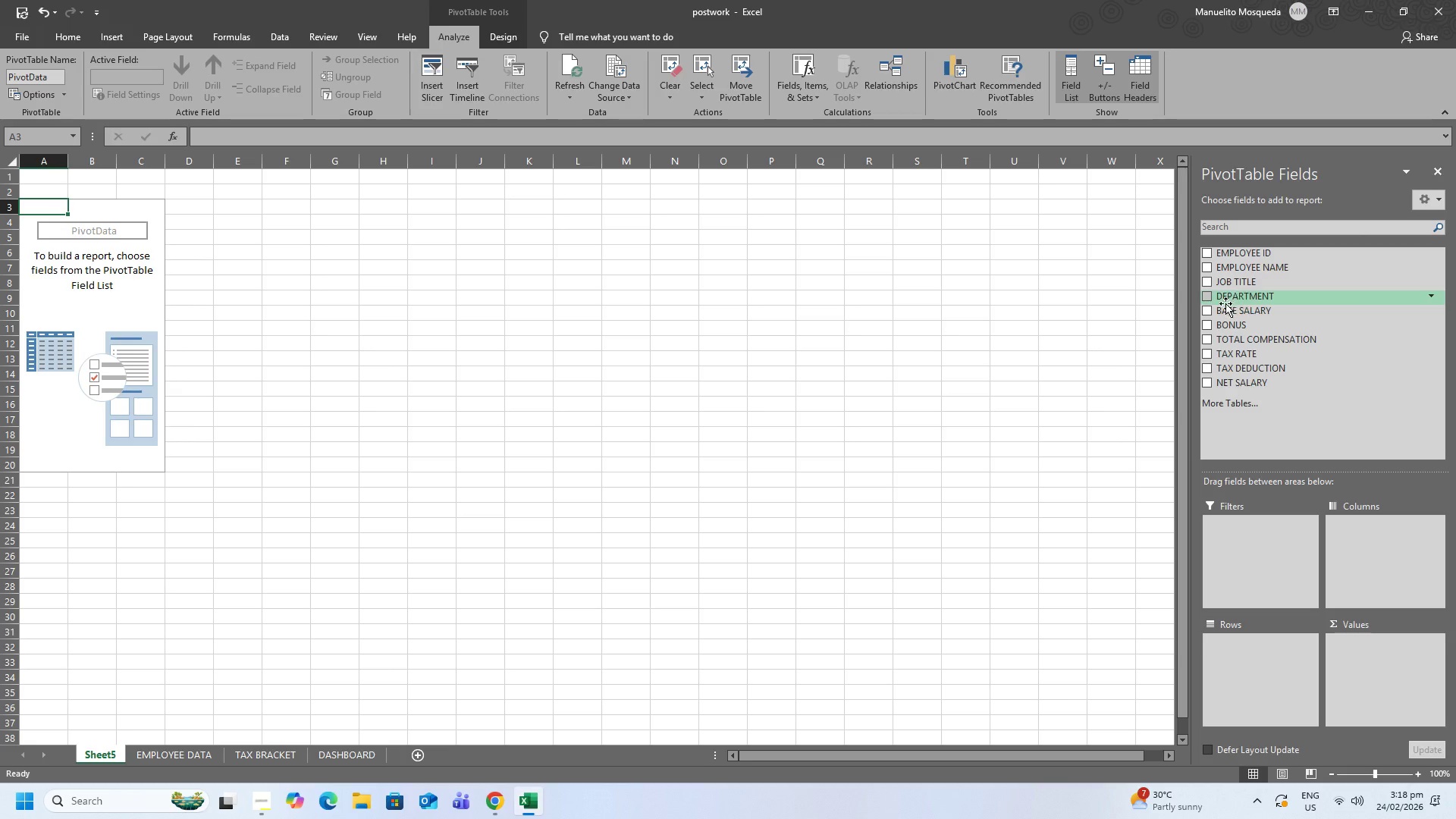 
wait(17.47)
 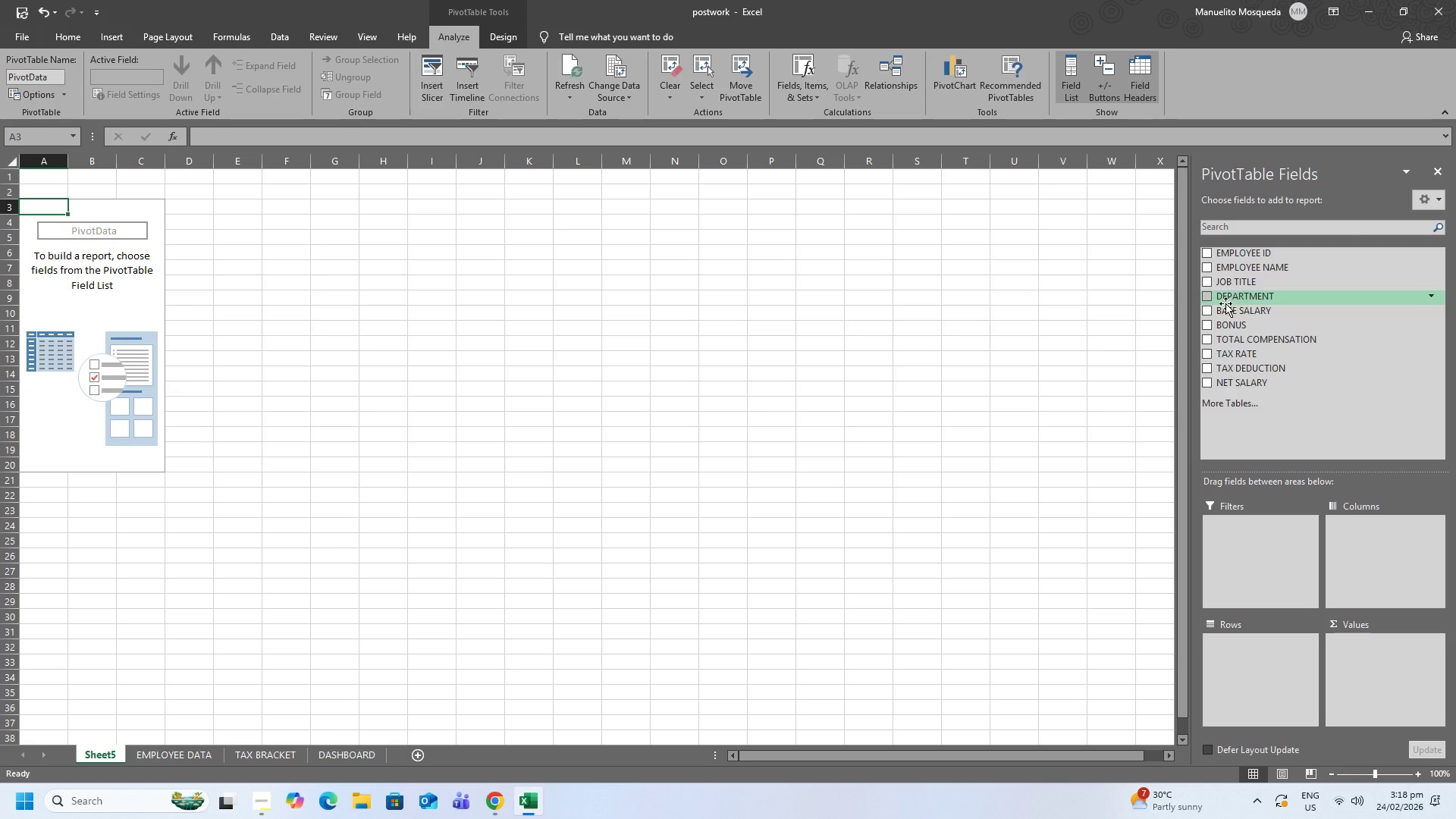 
left_click([1209, 301])
 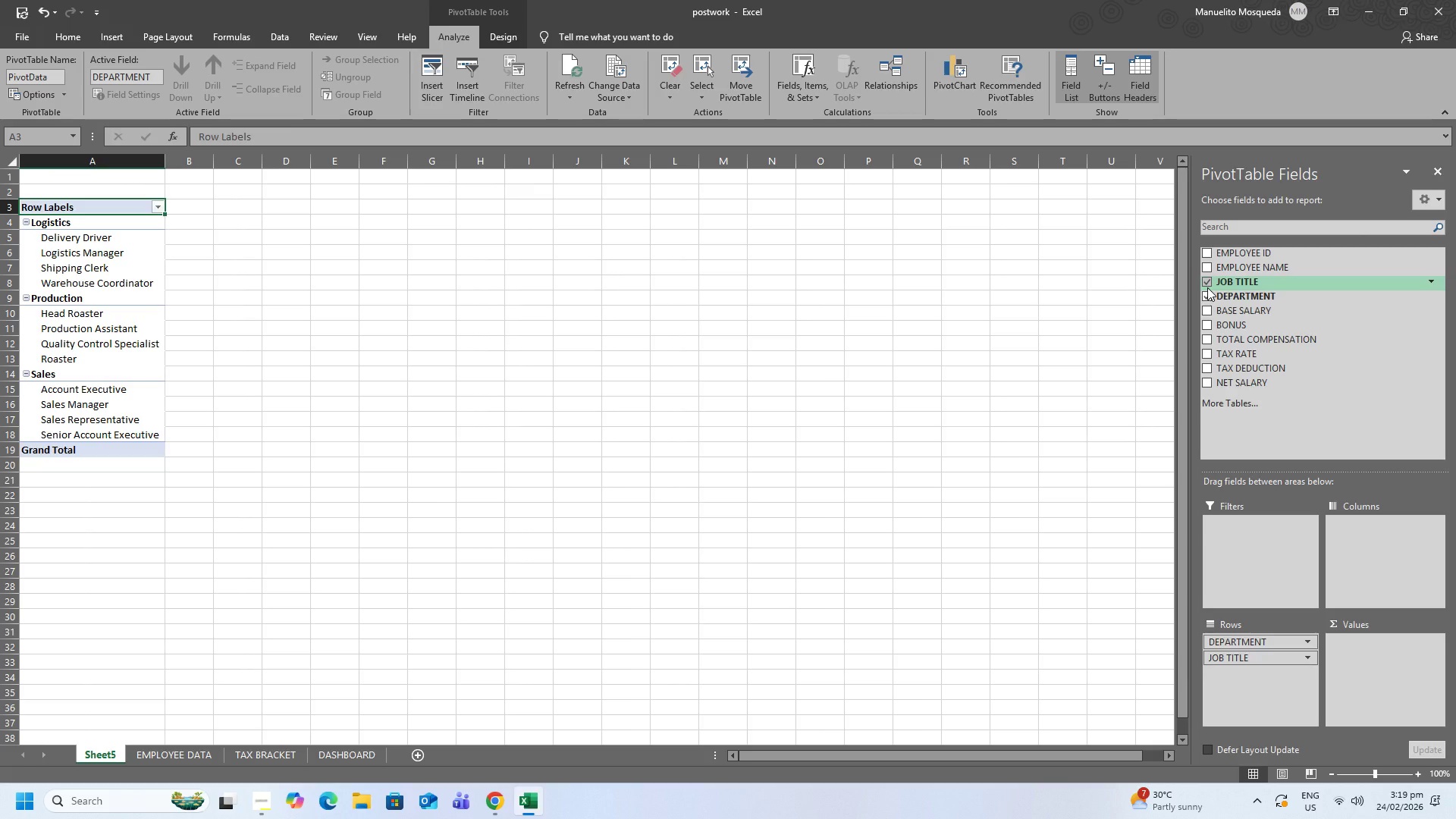 
wait(12.59)
 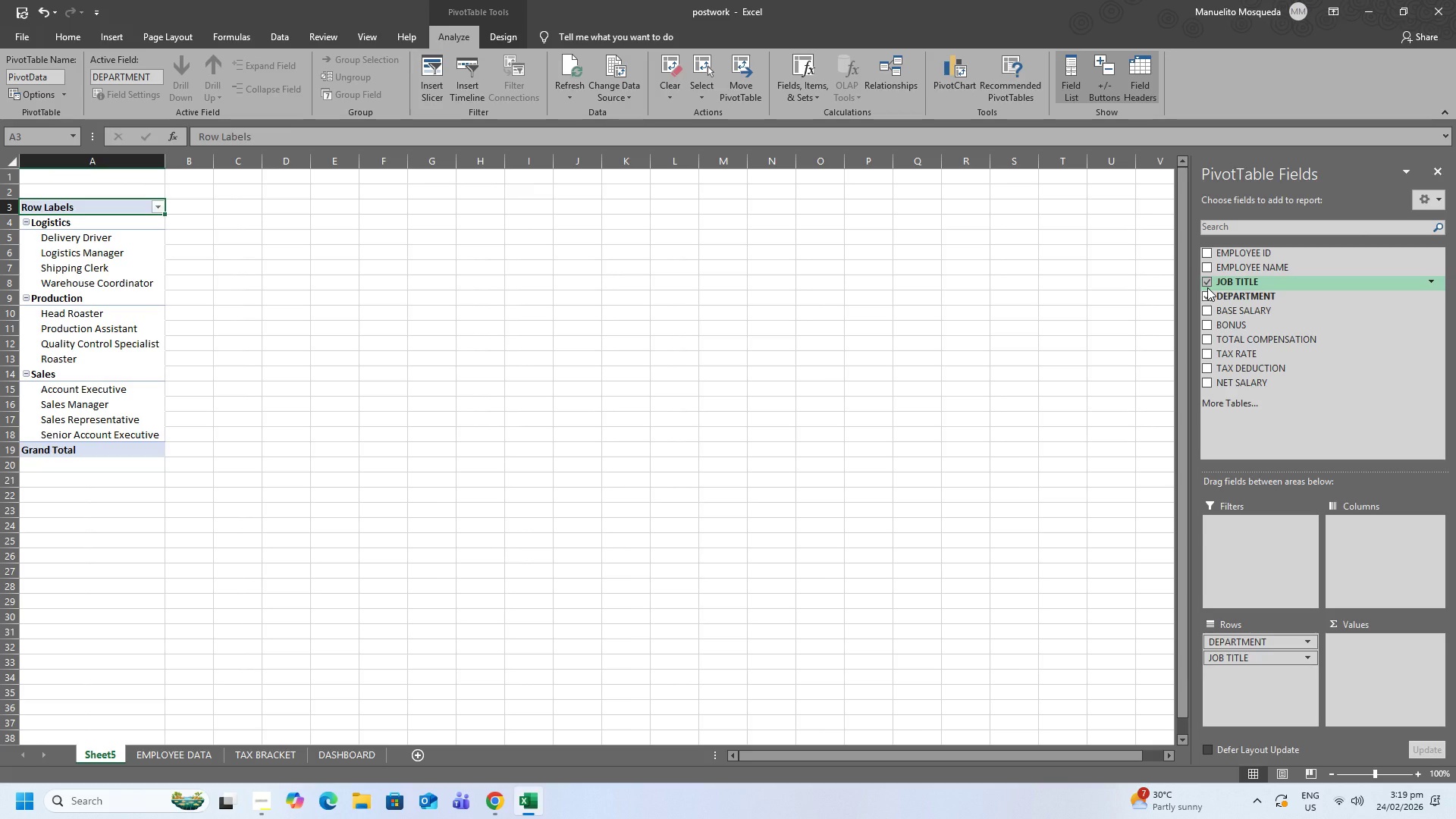 
left_click([1241, 400])
 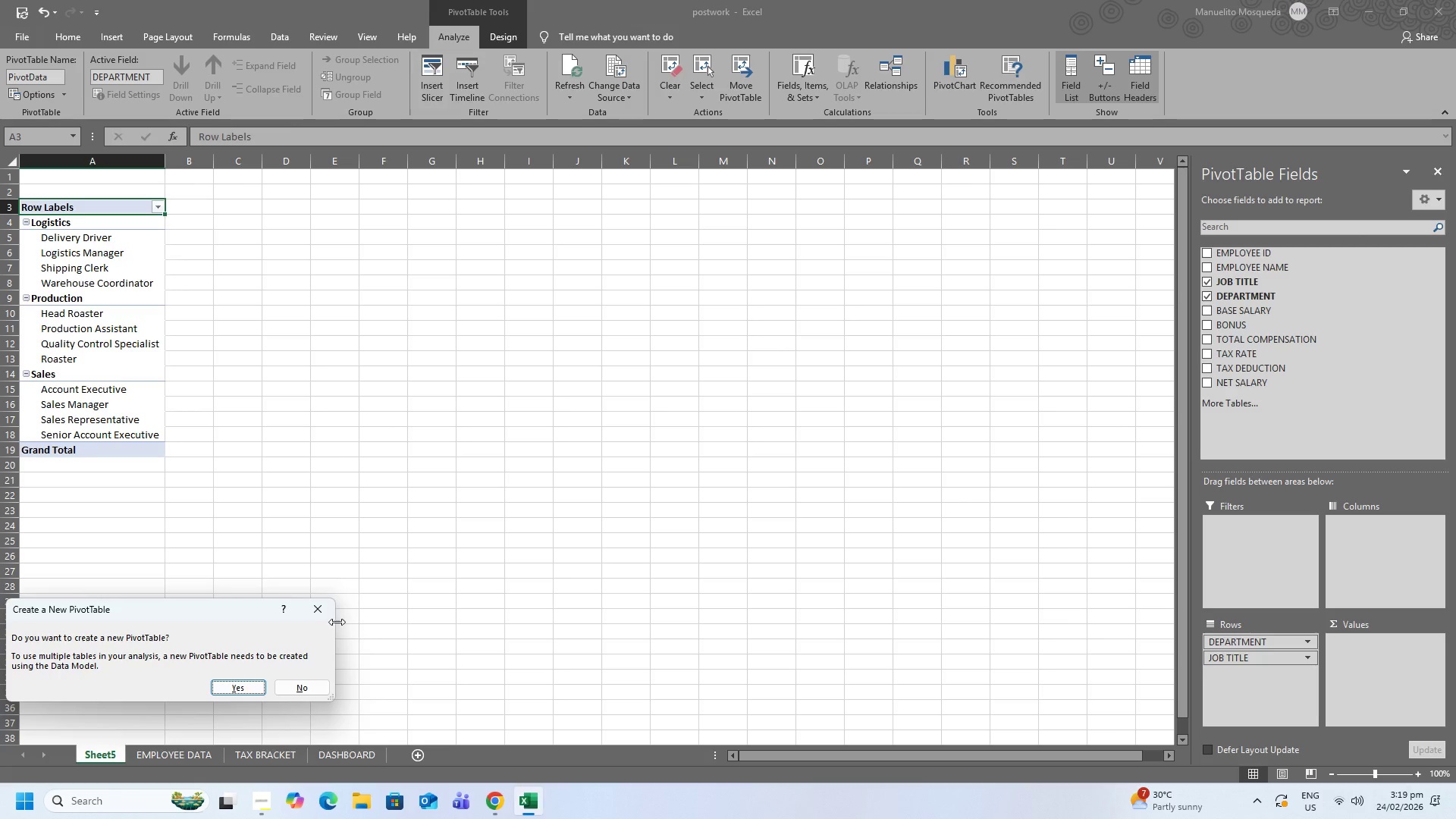 
left_click([321, 604])
 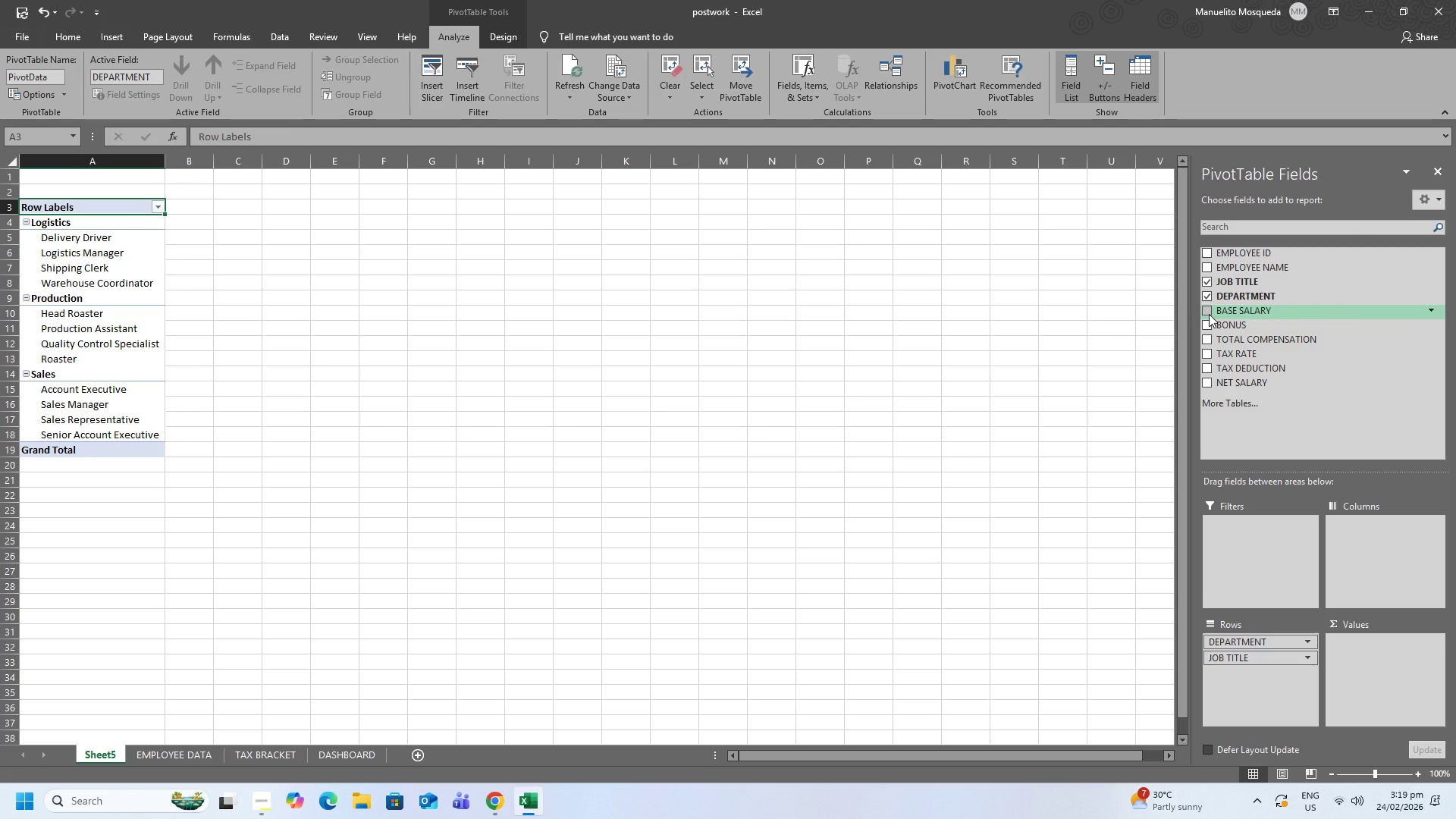 
wait(17.66)
 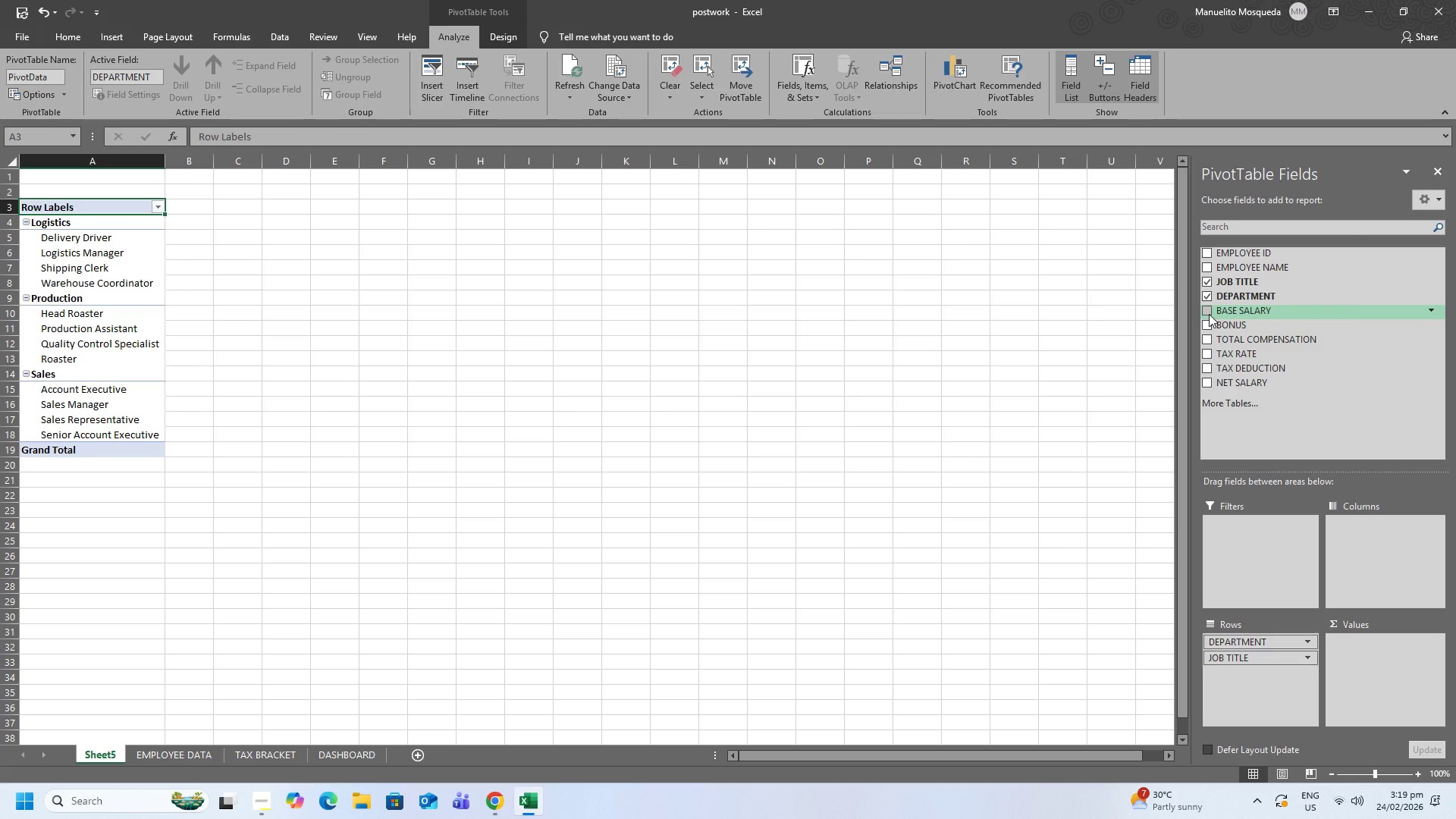 
left_click([1211, 286])
 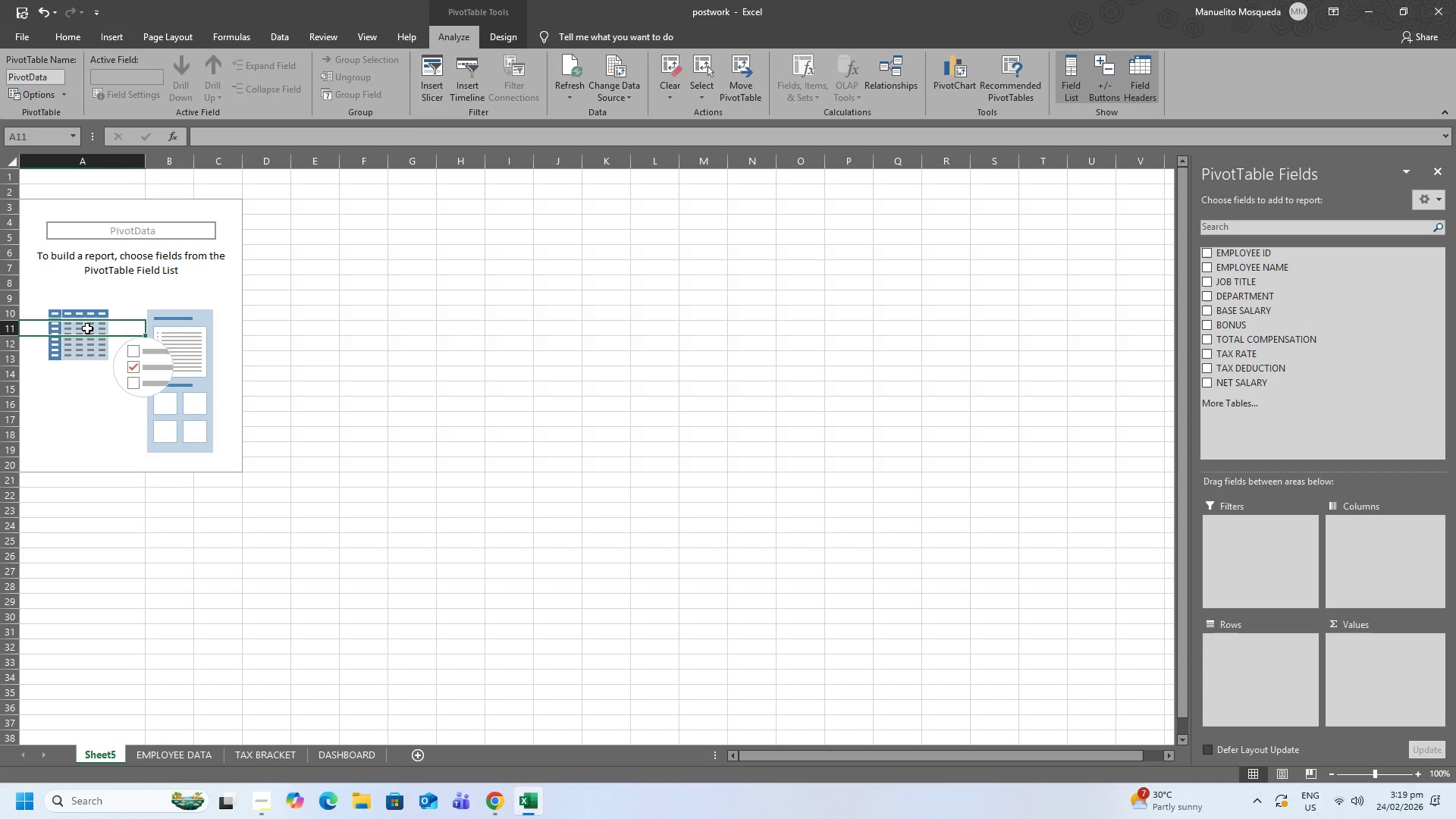 
left_click([88, 309])
 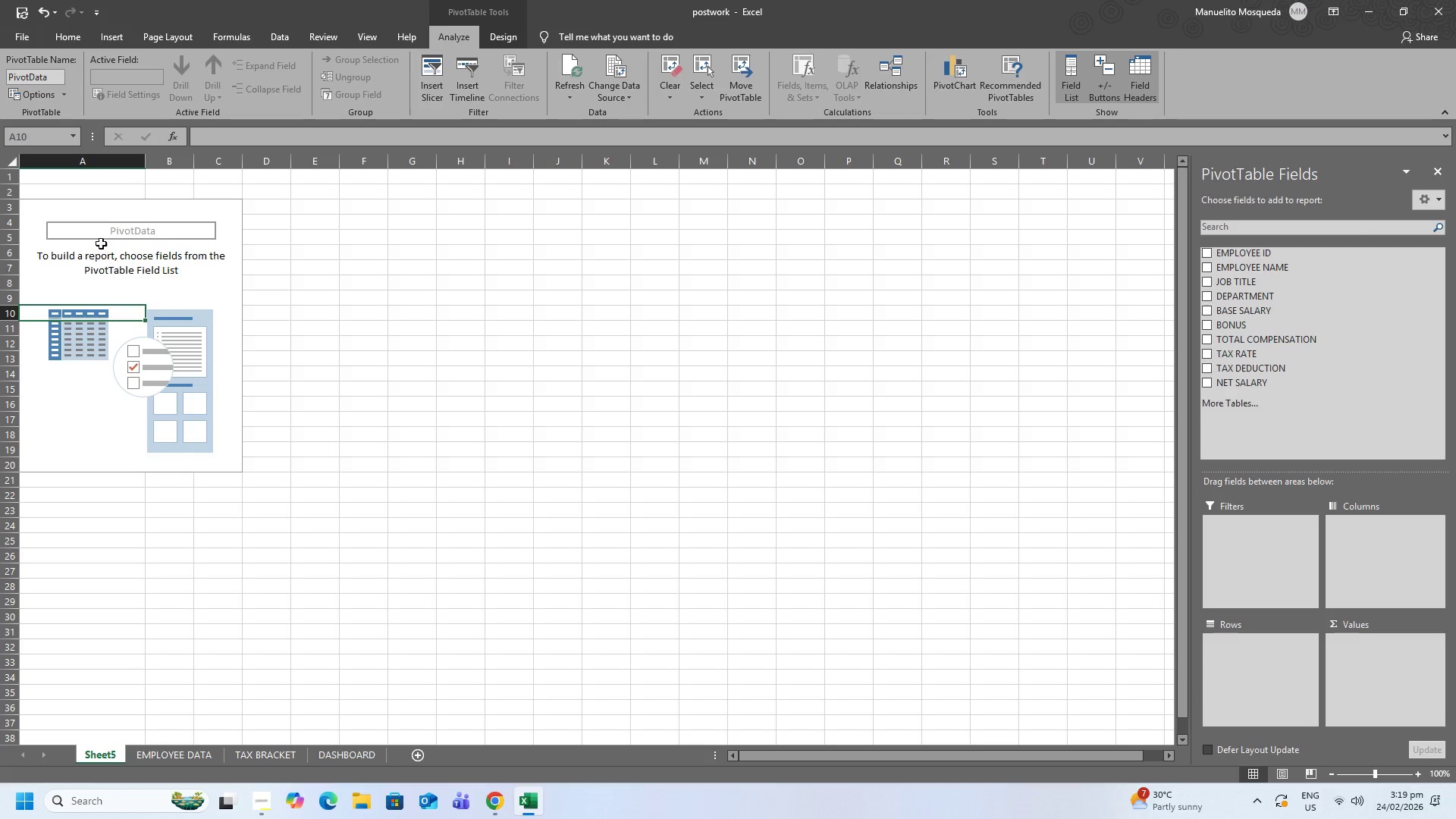 
left_click([101, 237])
 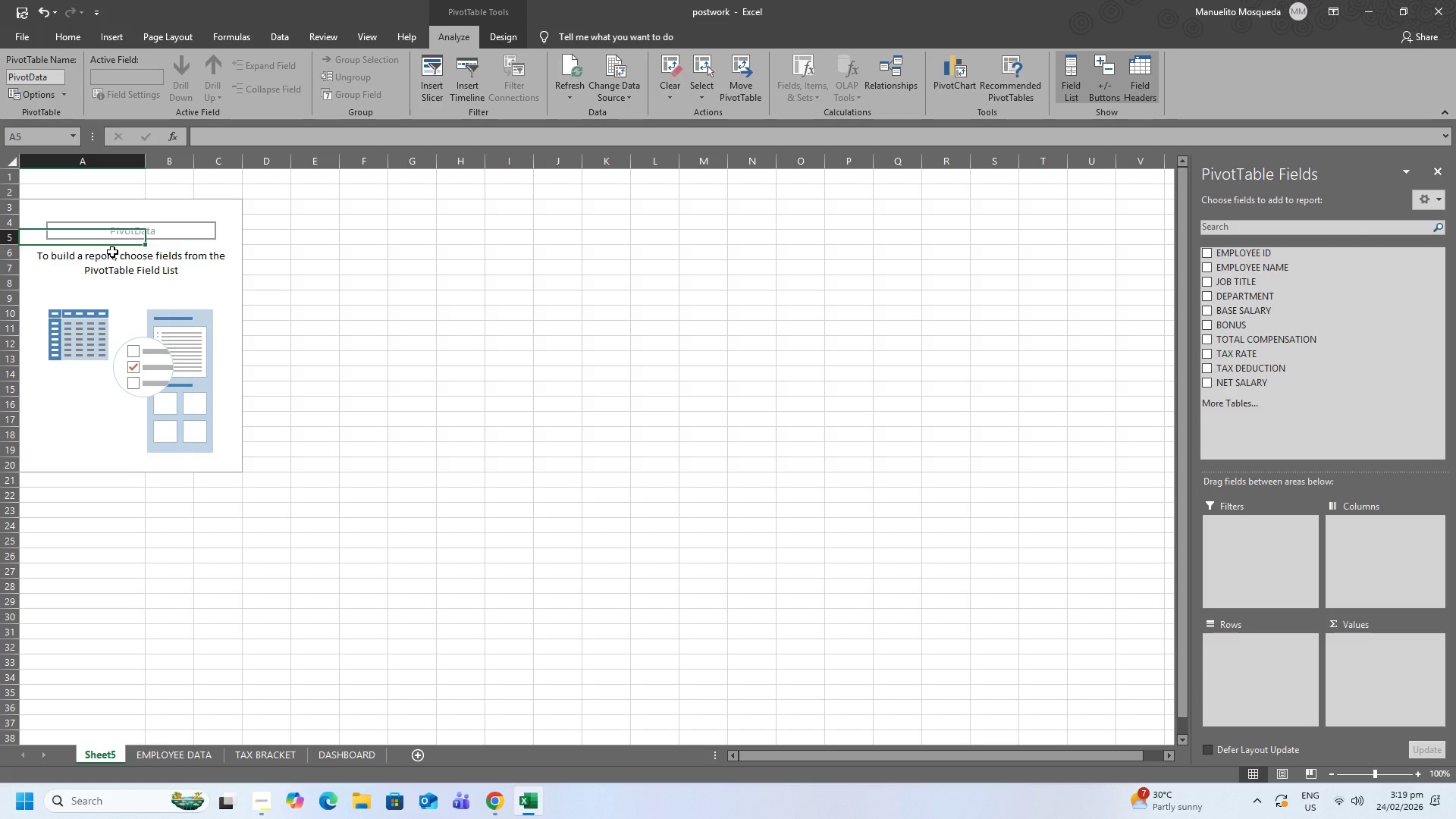 
left_click([112, 252])
 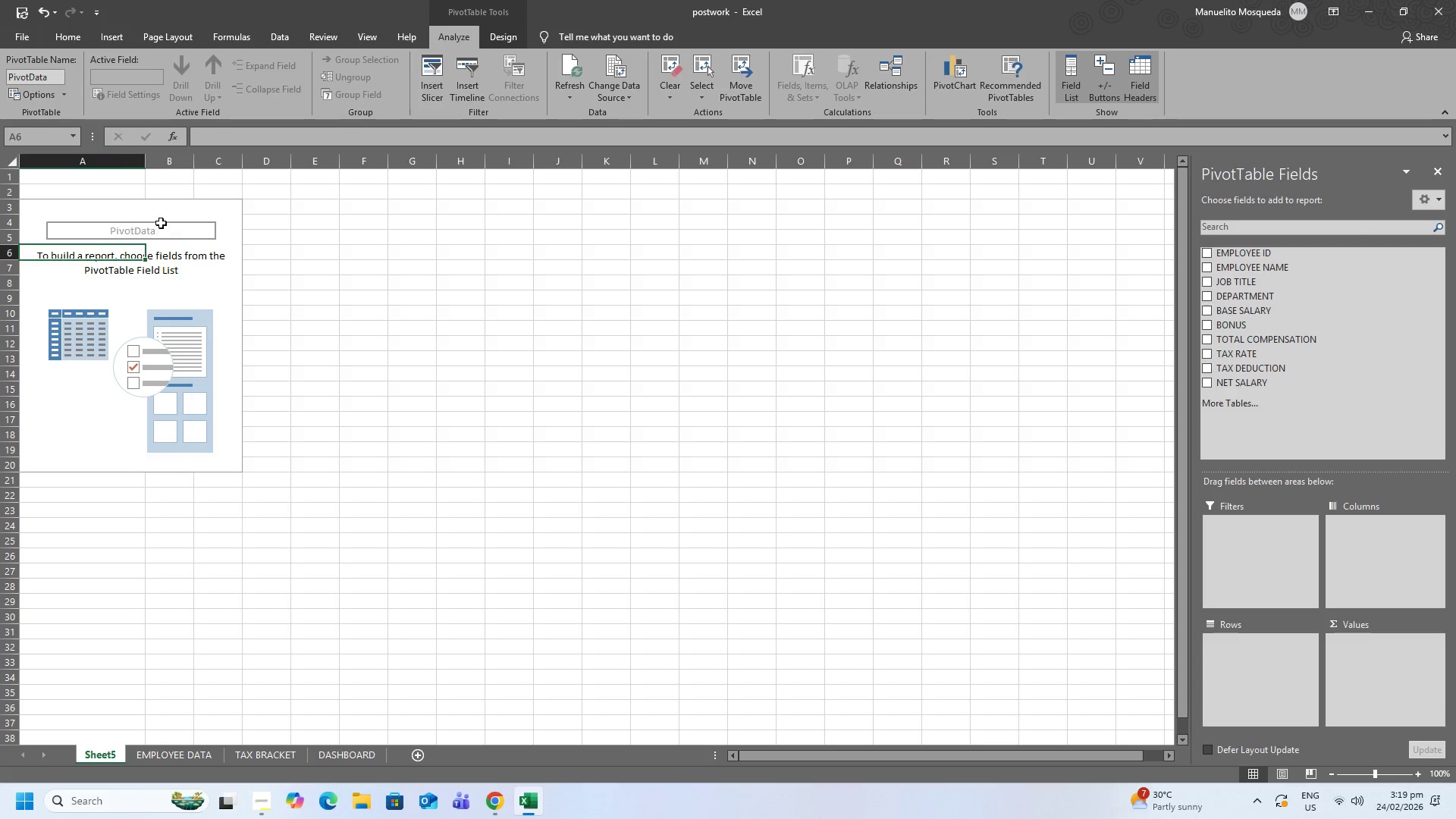 
left_click([161, 223])
 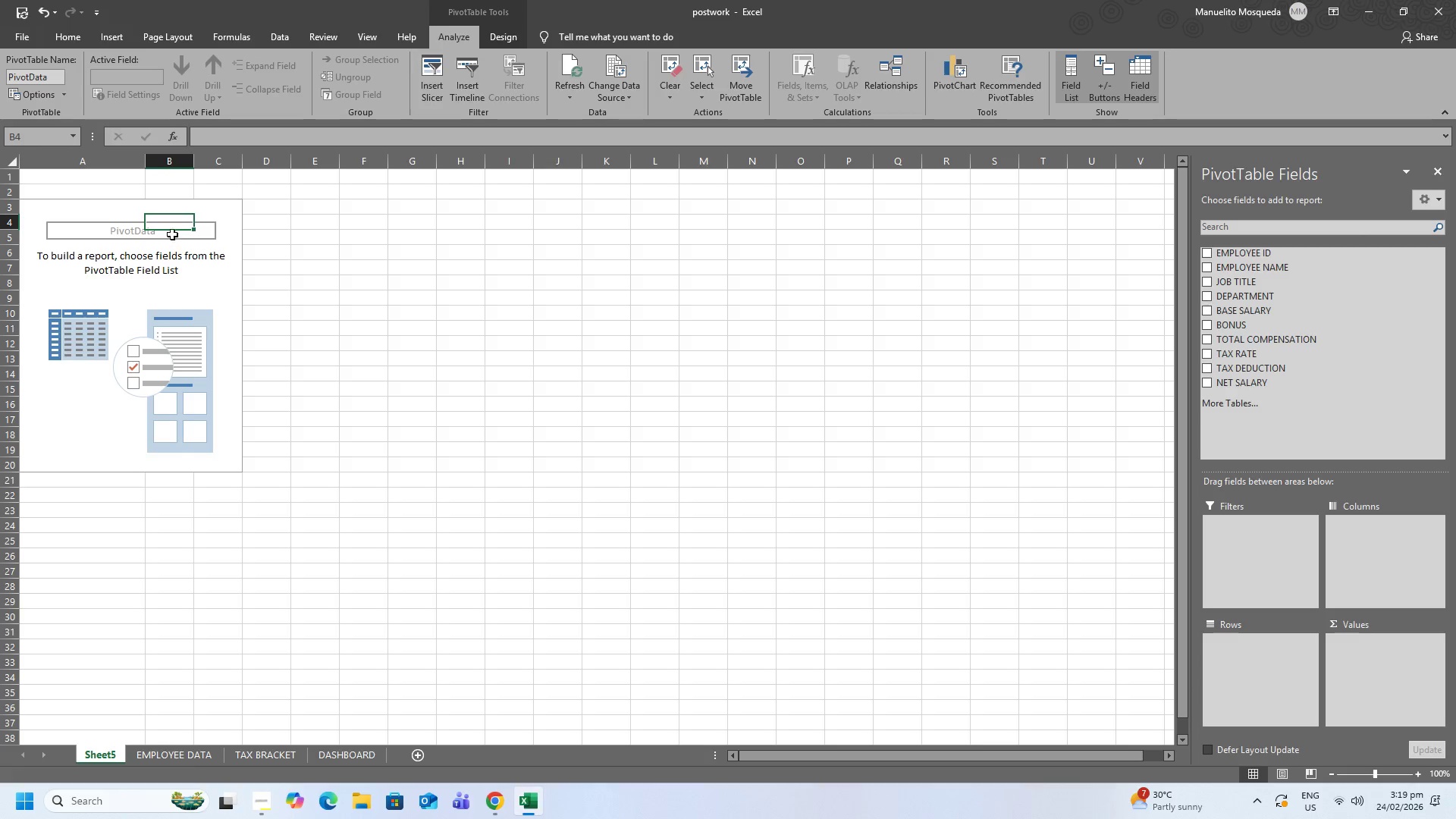 
double_click([163, 254])
 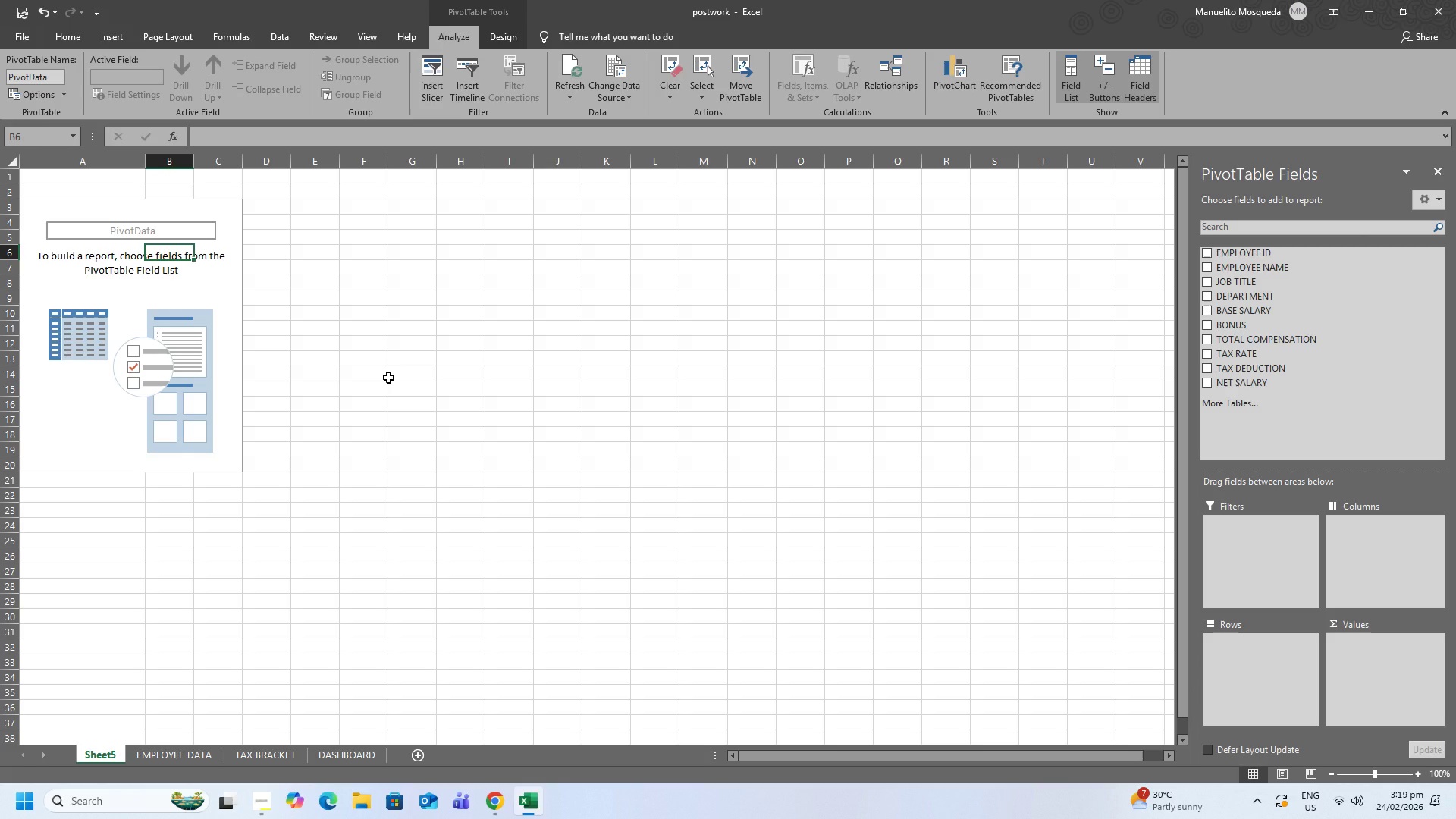 
wait(16.75)
 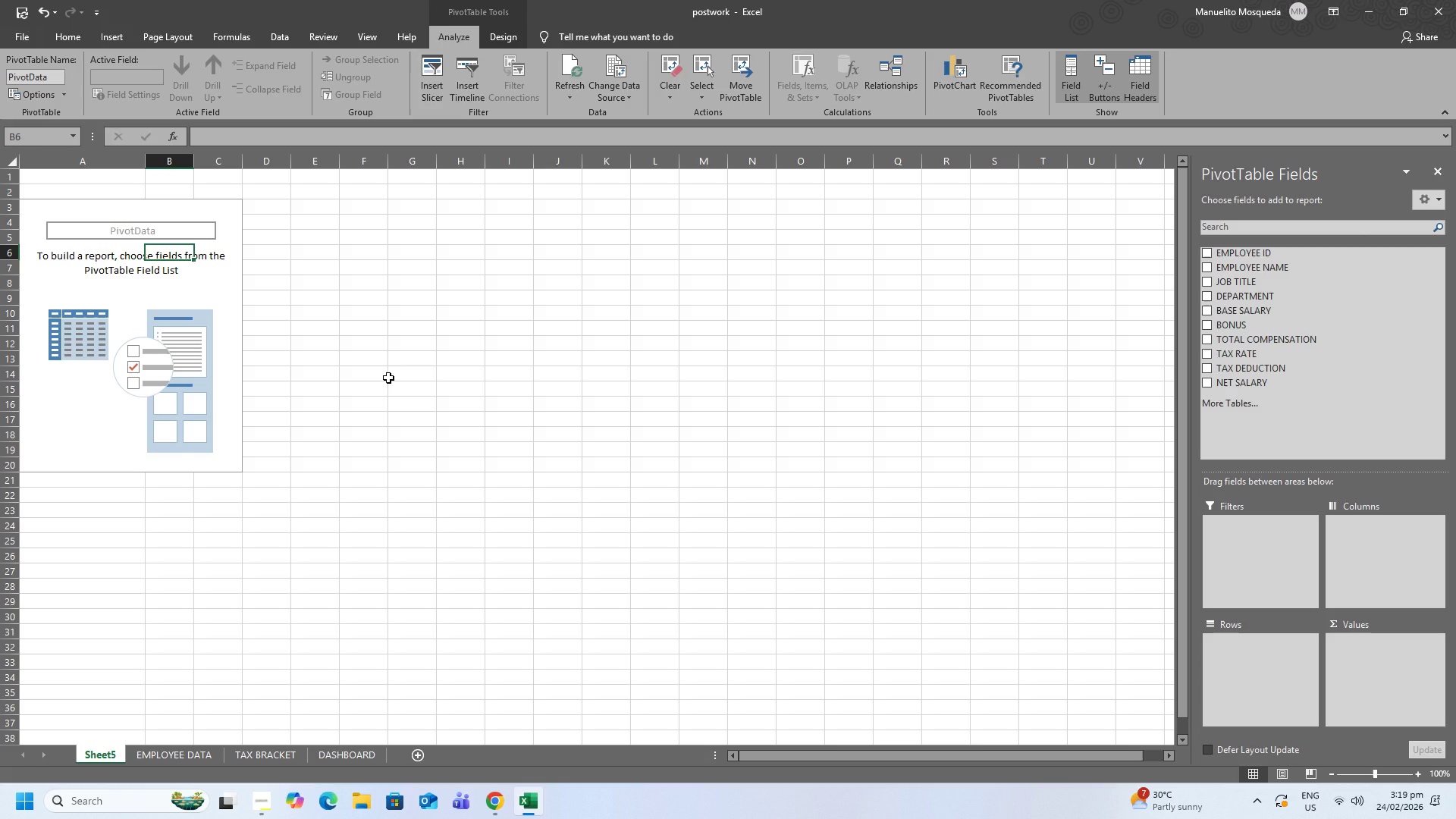 
left_click([1247, 651])
 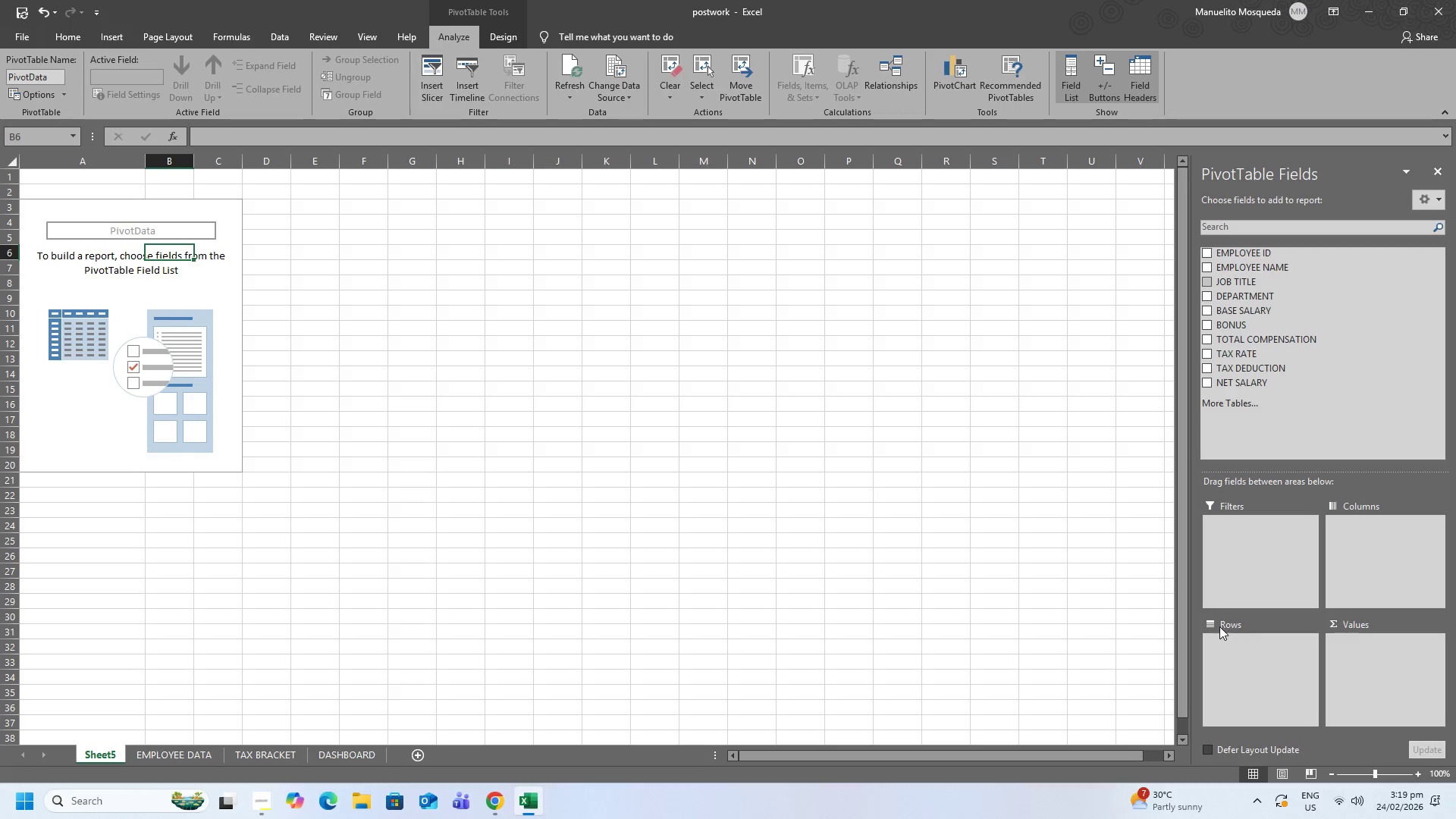 
left_click([1209, 618])
 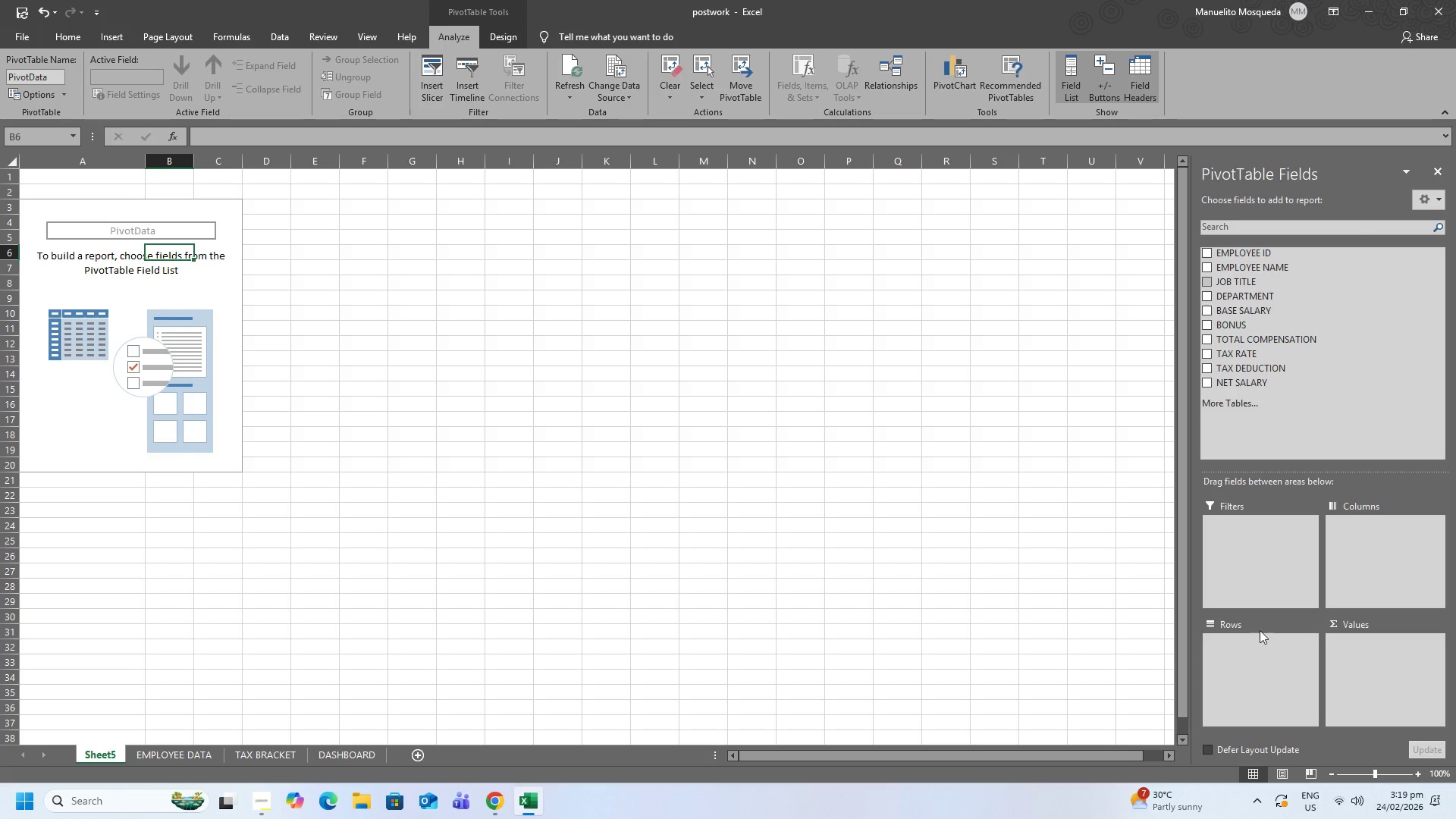 
left_click_drag(start_coordinate=[1257, 648], to_coordinate=[934, 497])
 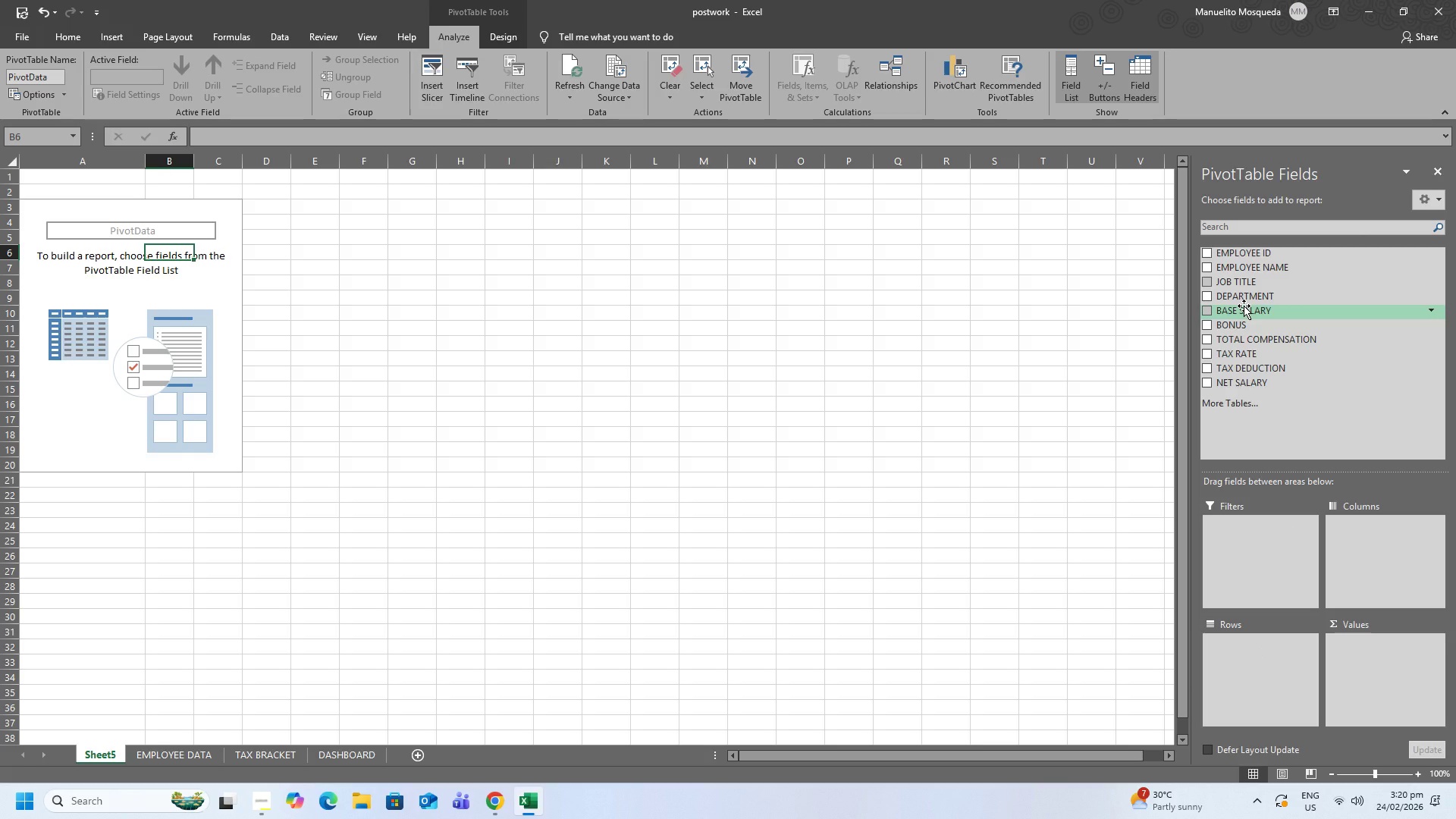 
wait(9.7)
 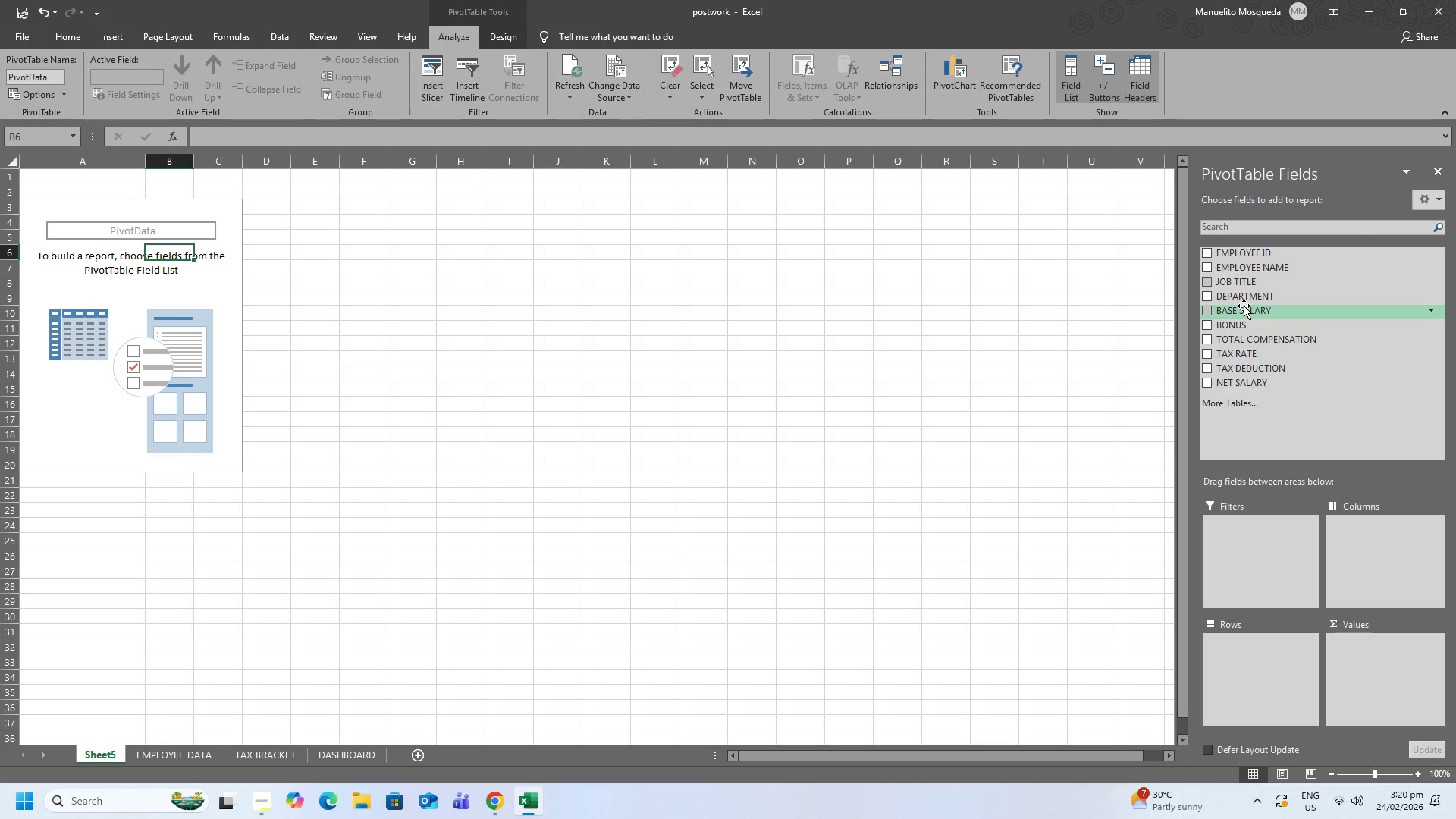 
left_click_drag(start_coordinate=[1248, 294], to_coordinate=[1254, 656])
 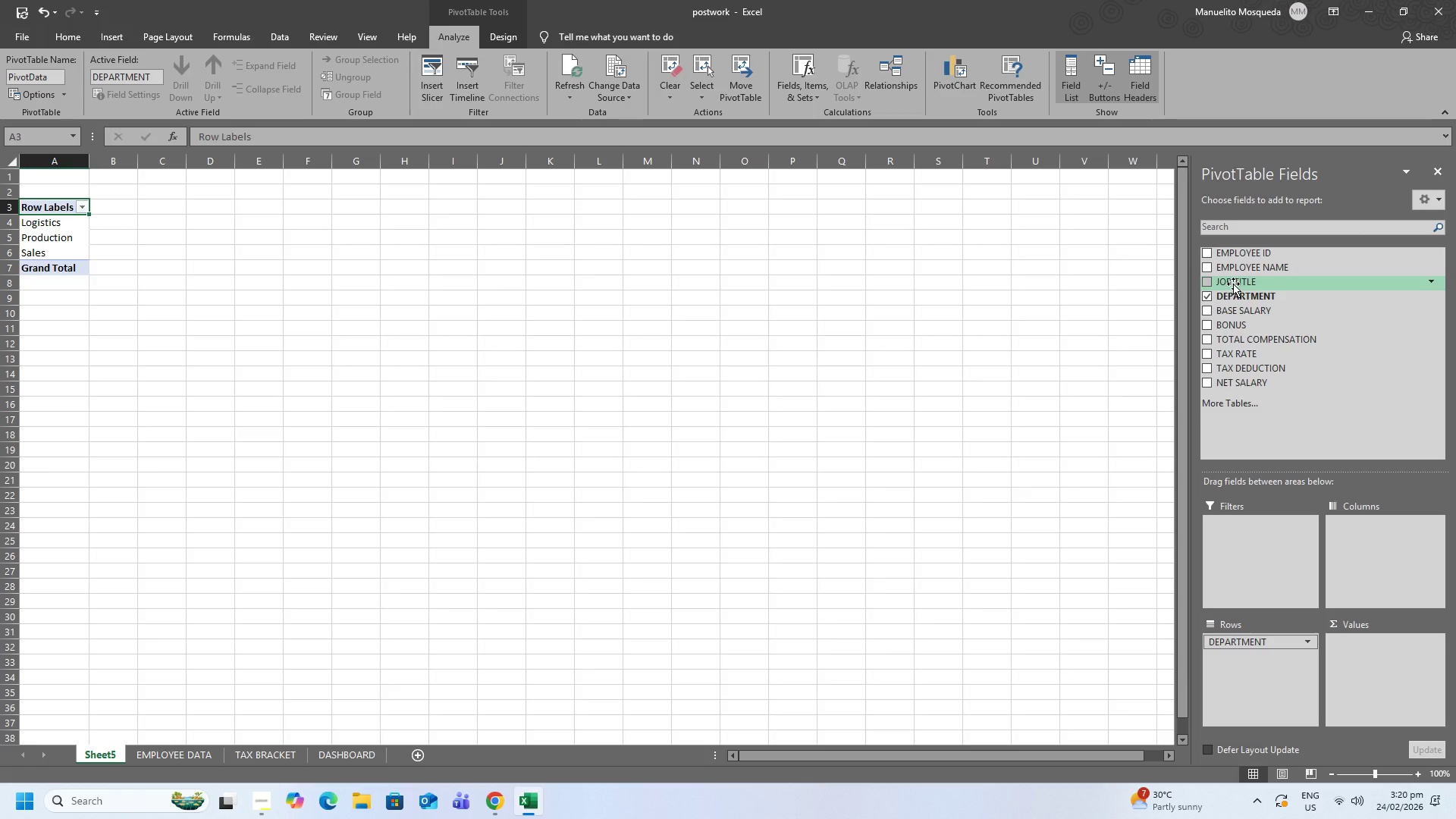 
left_click_drag(start_coordinate=[1232, 282], to_coordinate=[1258, 686])
 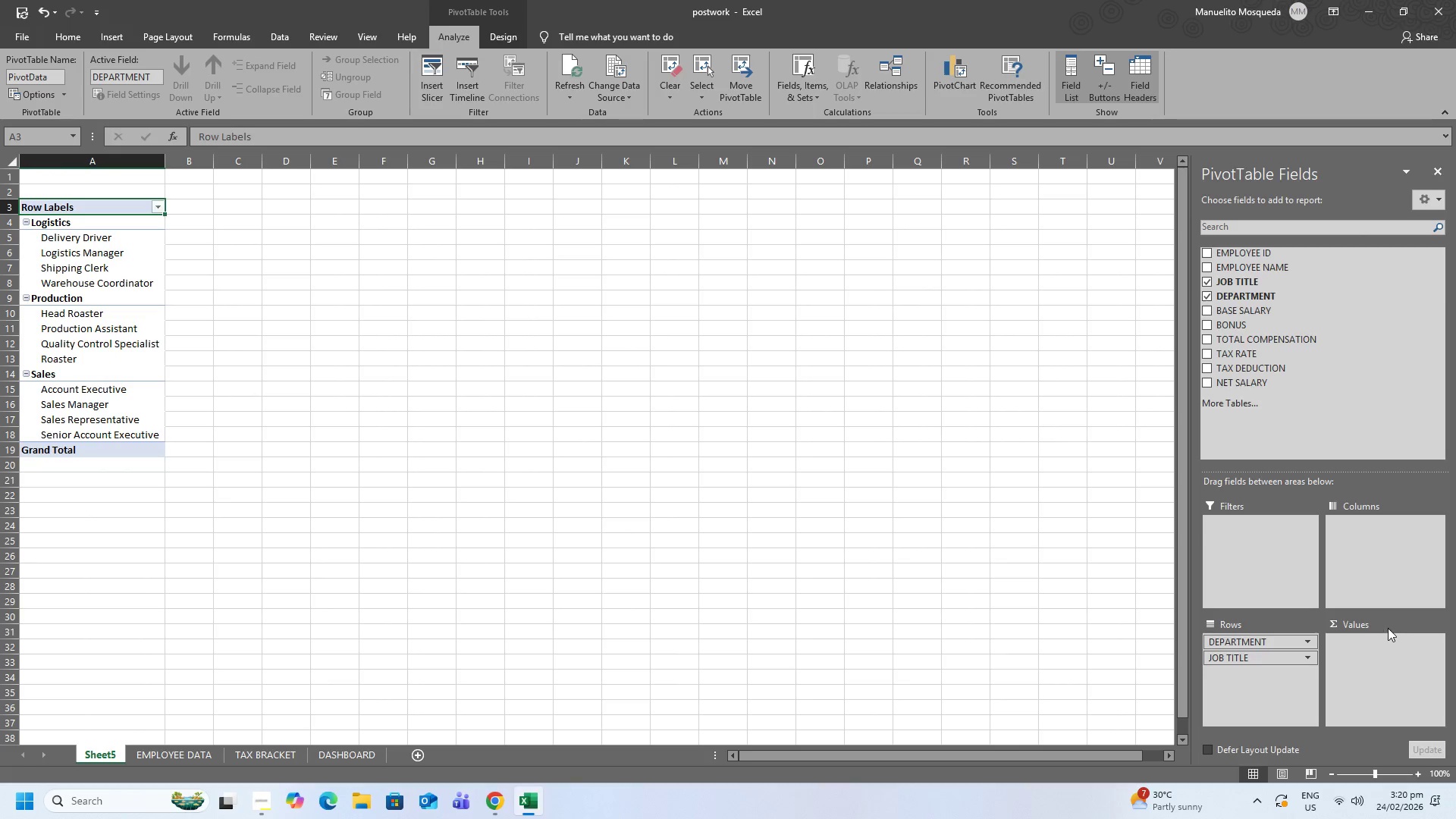 
left_click([1388, 628])
 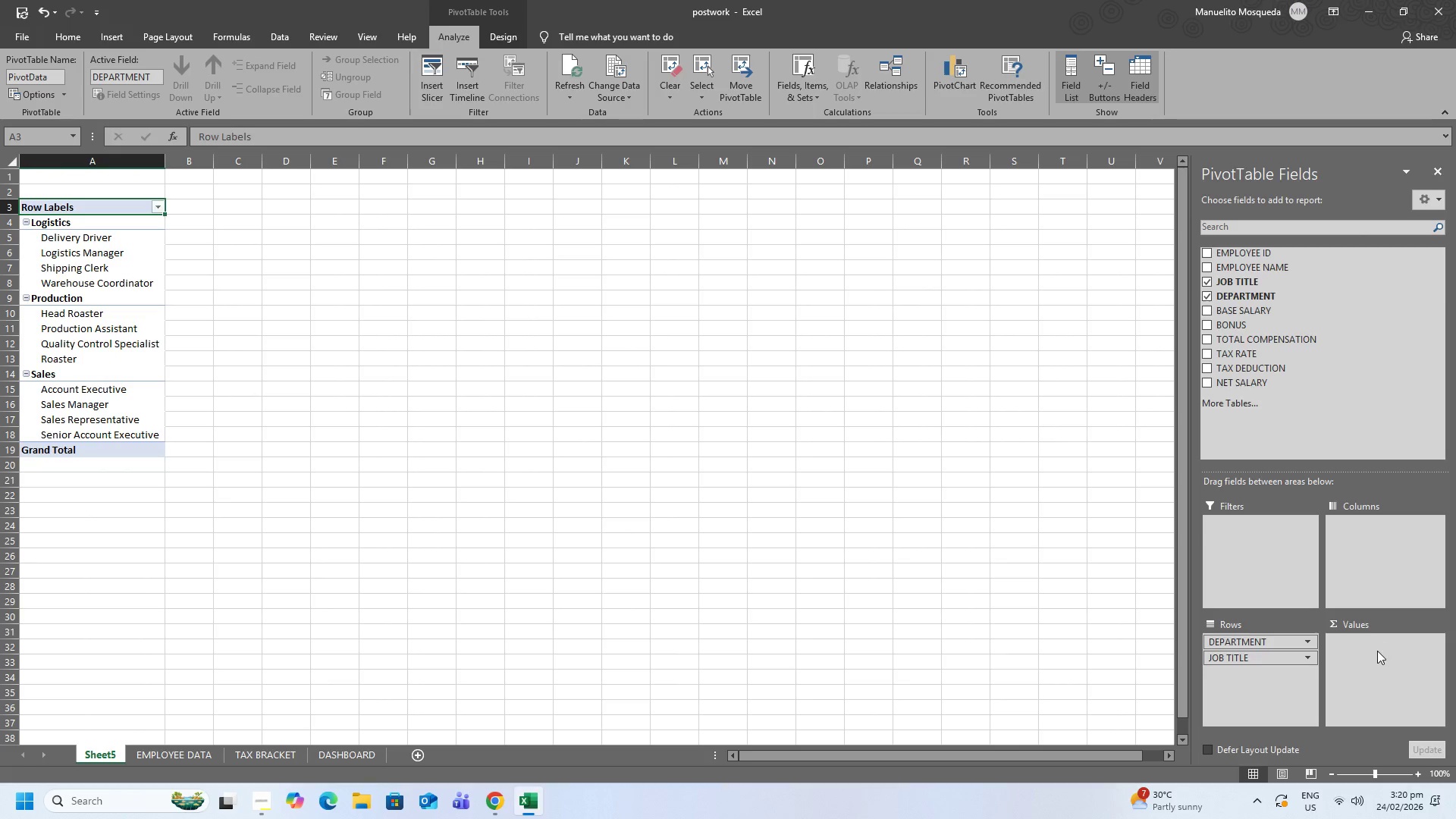 
left_click([1376, 651])
 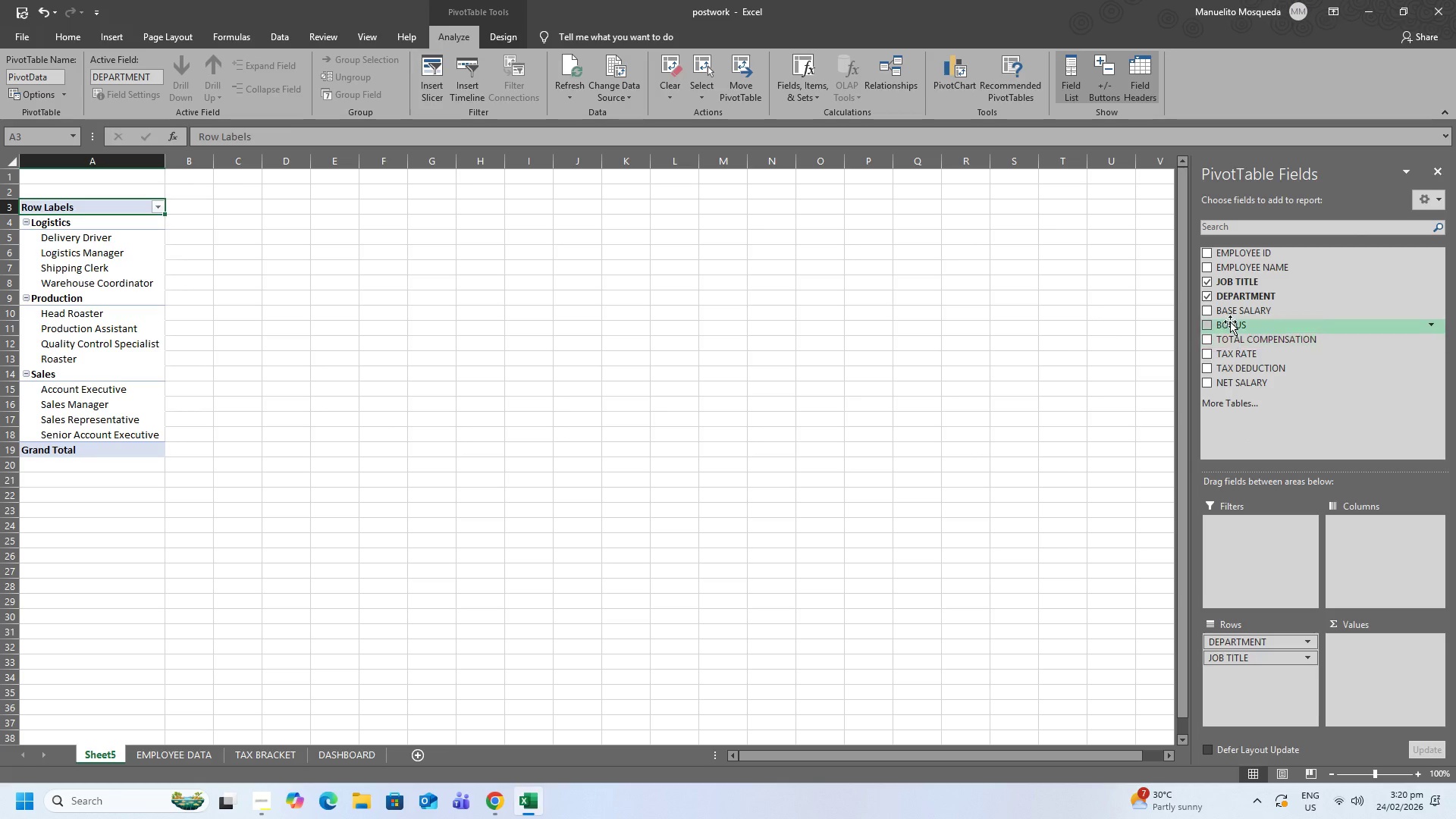 
left_click_drag(start_coordinate=[1232, 310], to_coordinate=[1373, 661])
 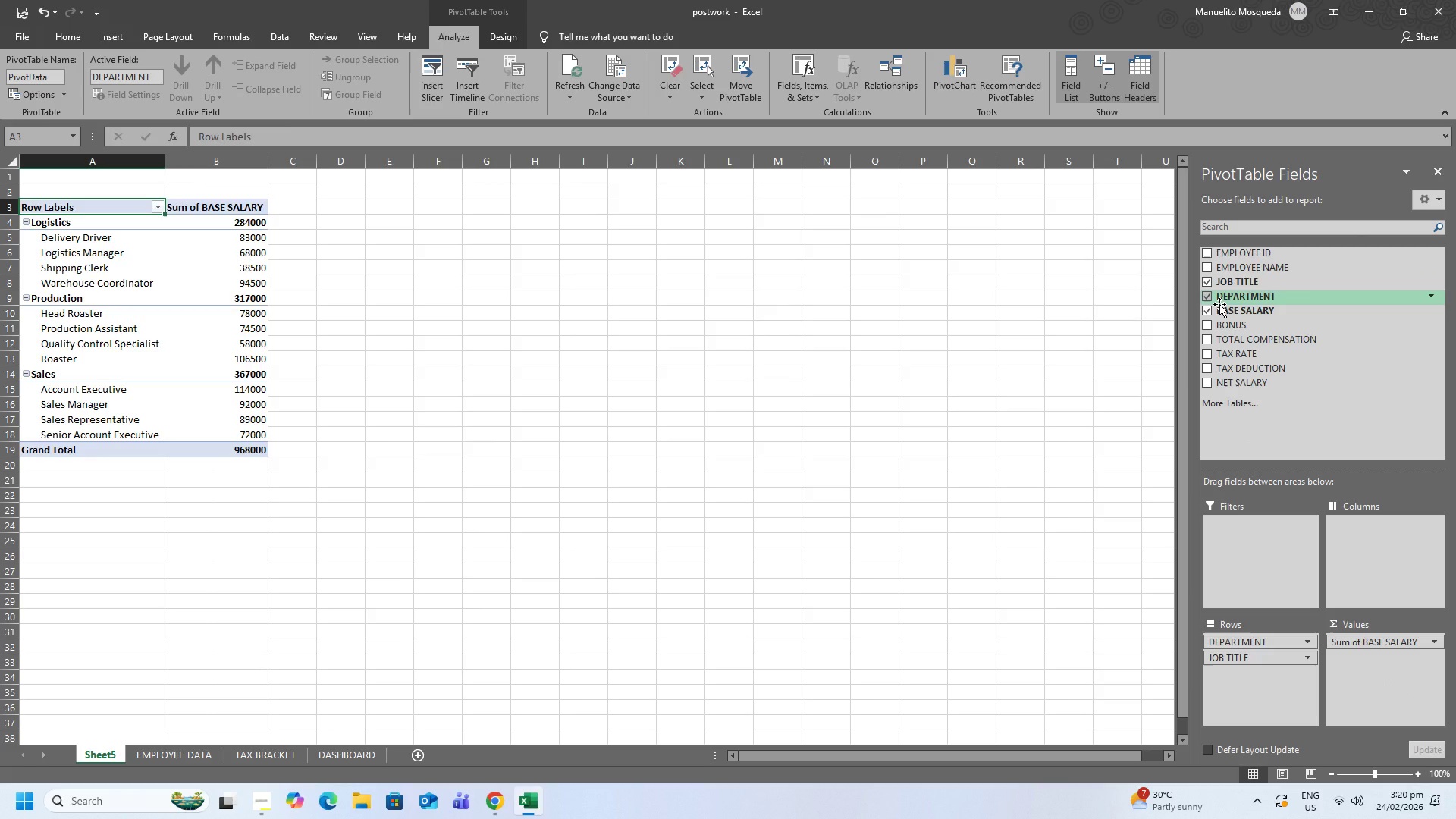 
left_click_drag(start_coordinate=[1222, 324], to_coordinate=[1359, 676])
 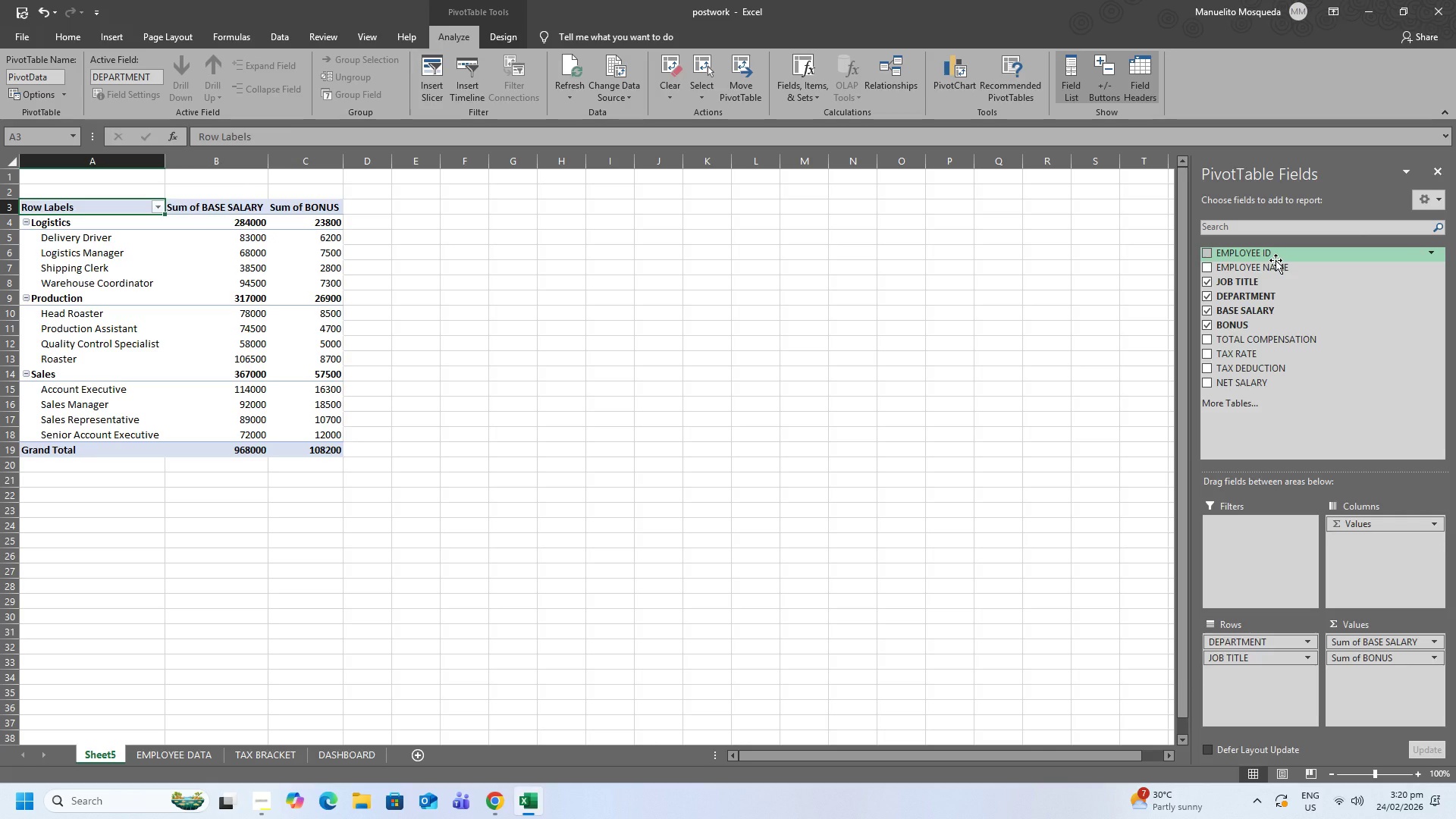 
wait(14.47)
 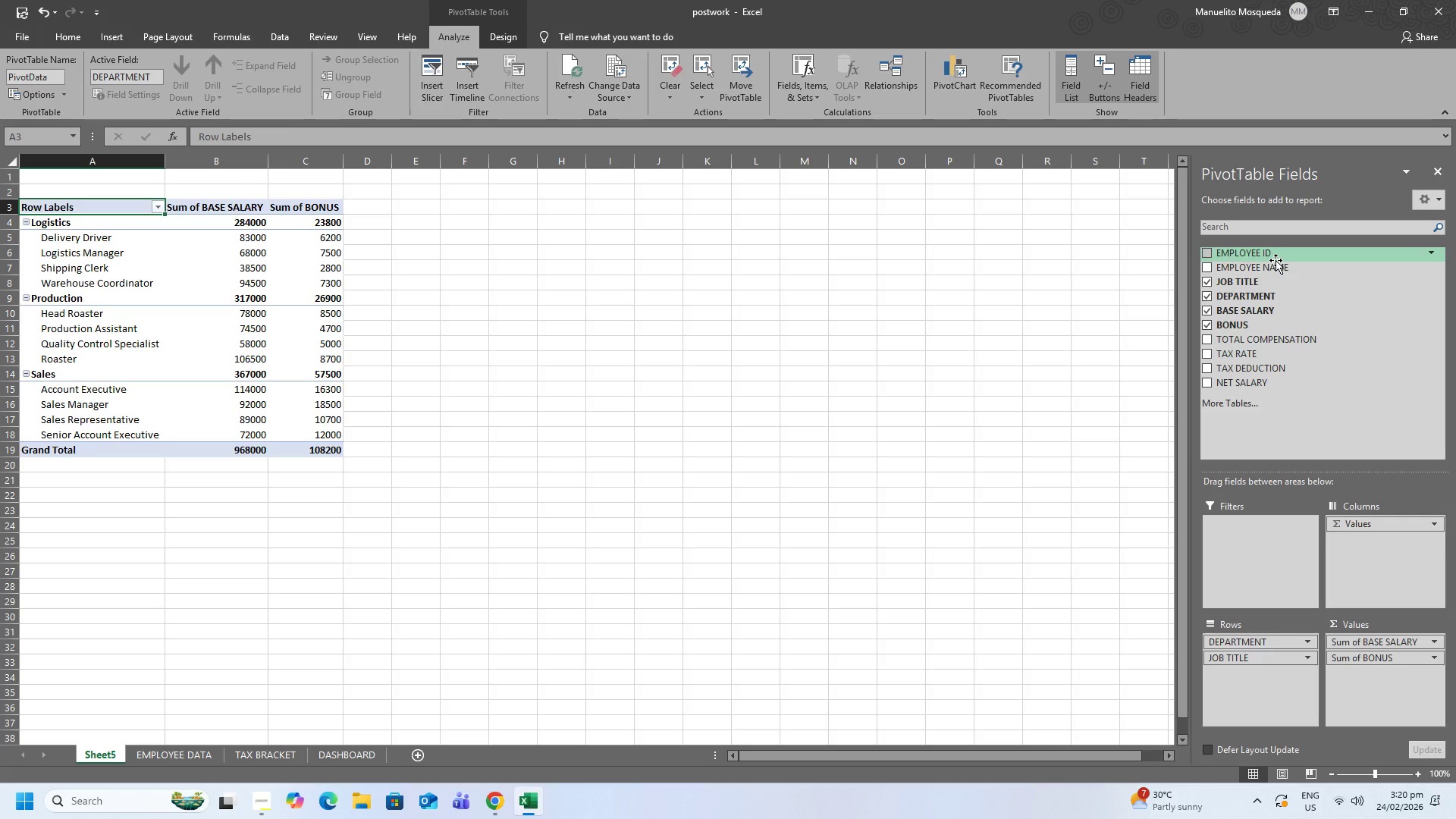 
left_click_drag(start_coordinate=[1270, 256], to_coordinate=[1368, 678])
 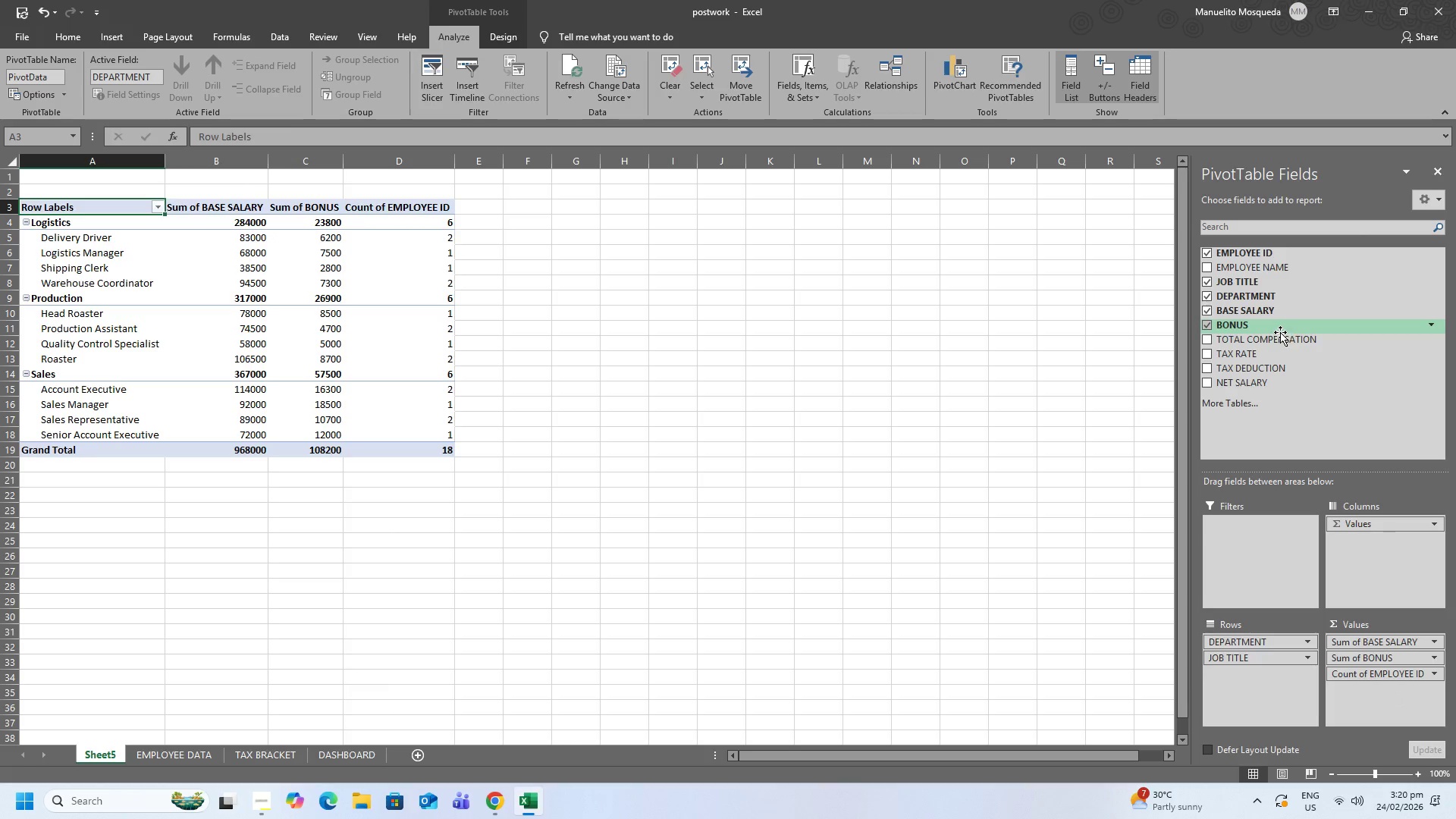 
left_click_drag(start_coordinate=[1279, 342], to_coordinate=[1380, 706])
 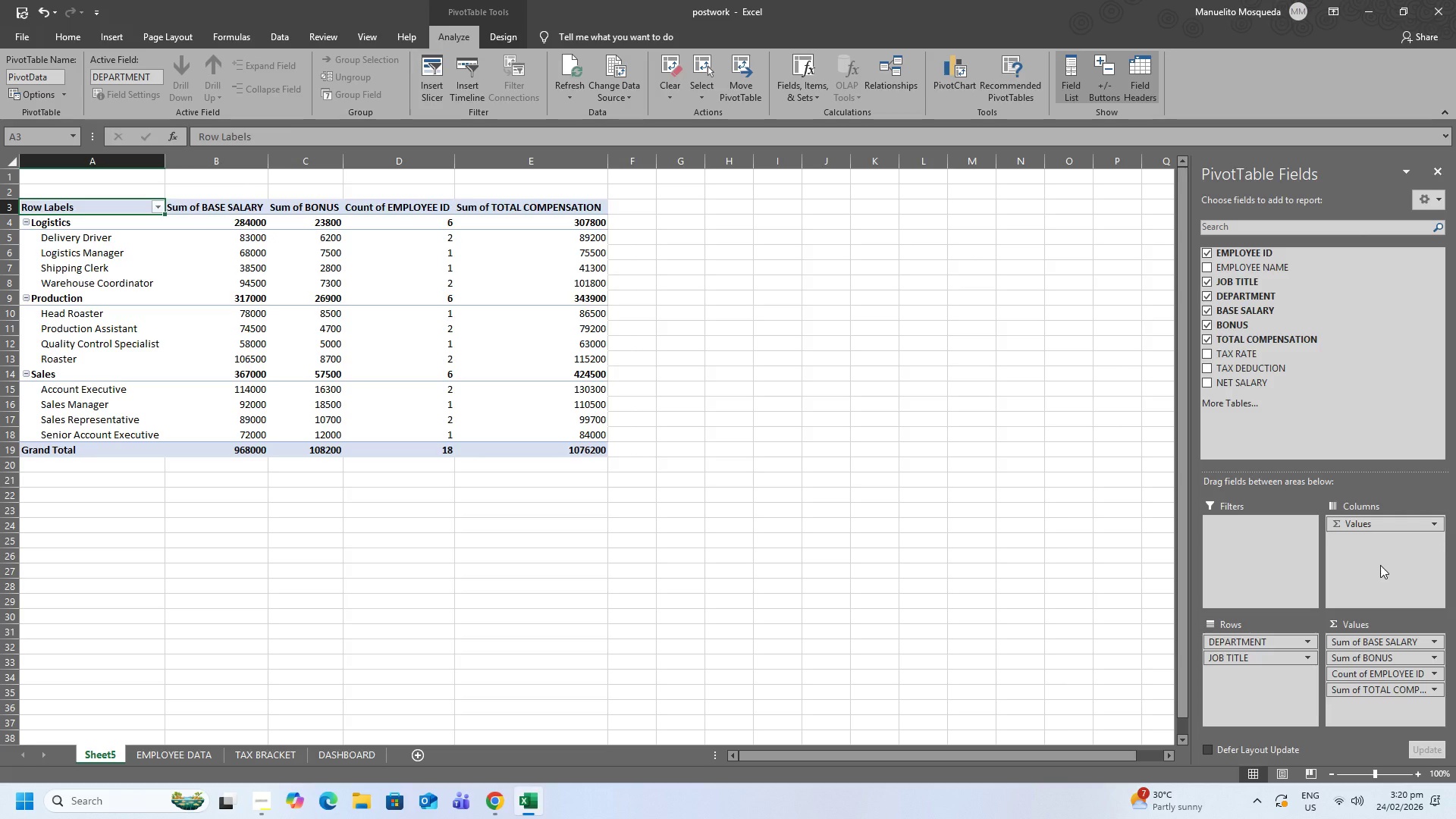 
wait(11.58)
 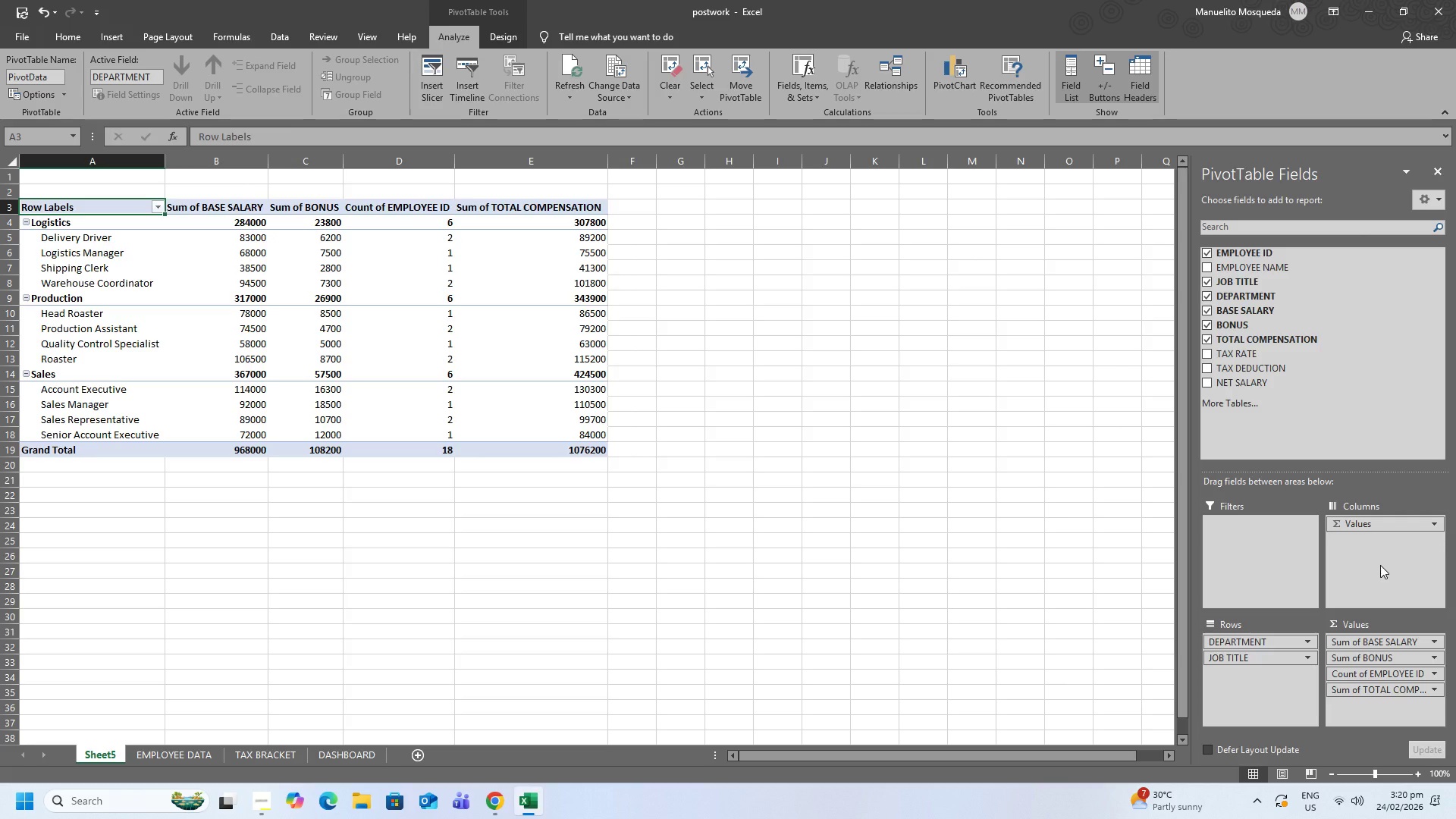 
mouse_move([295, 262])
 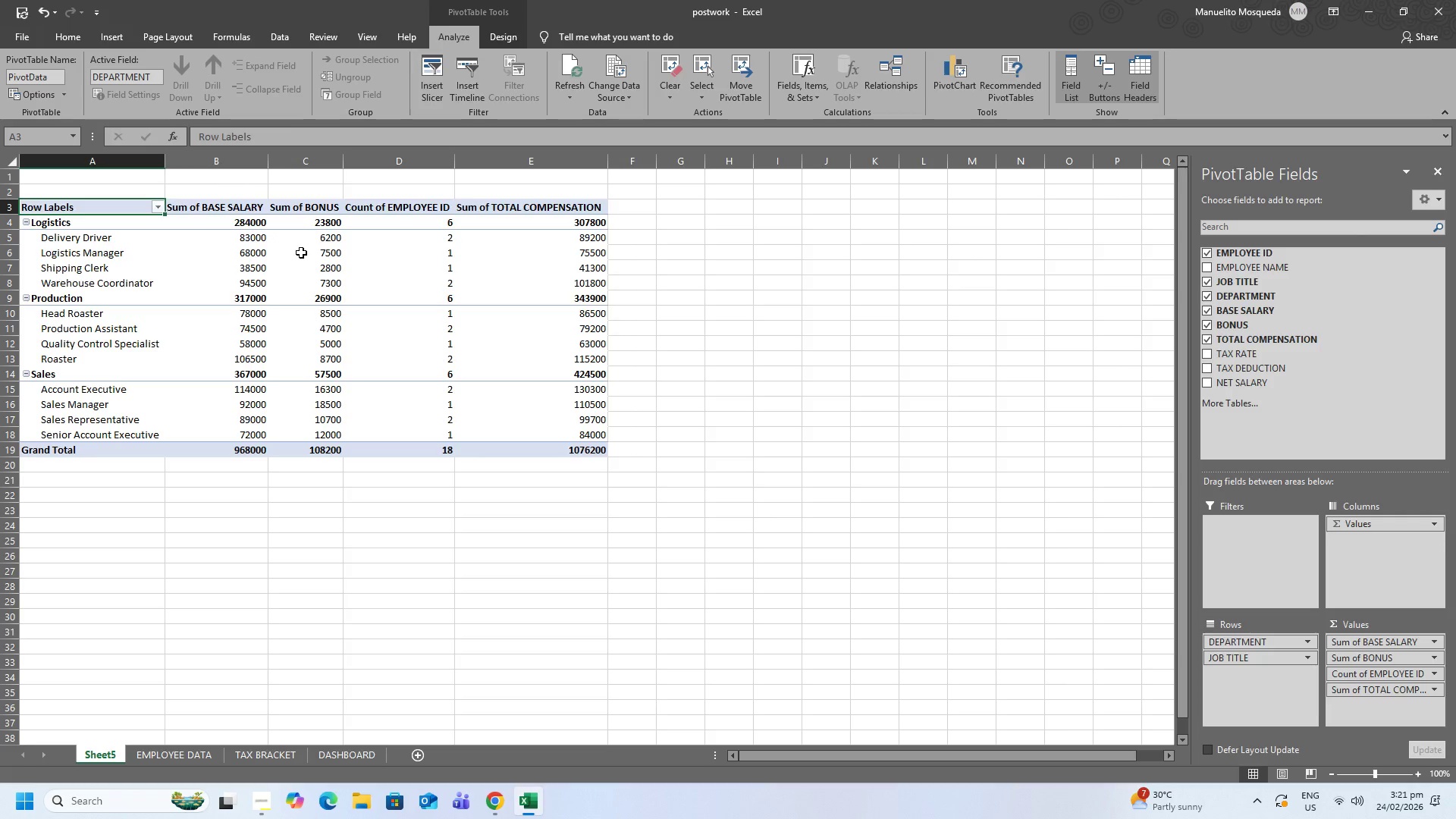 
left_click([301, 253])
 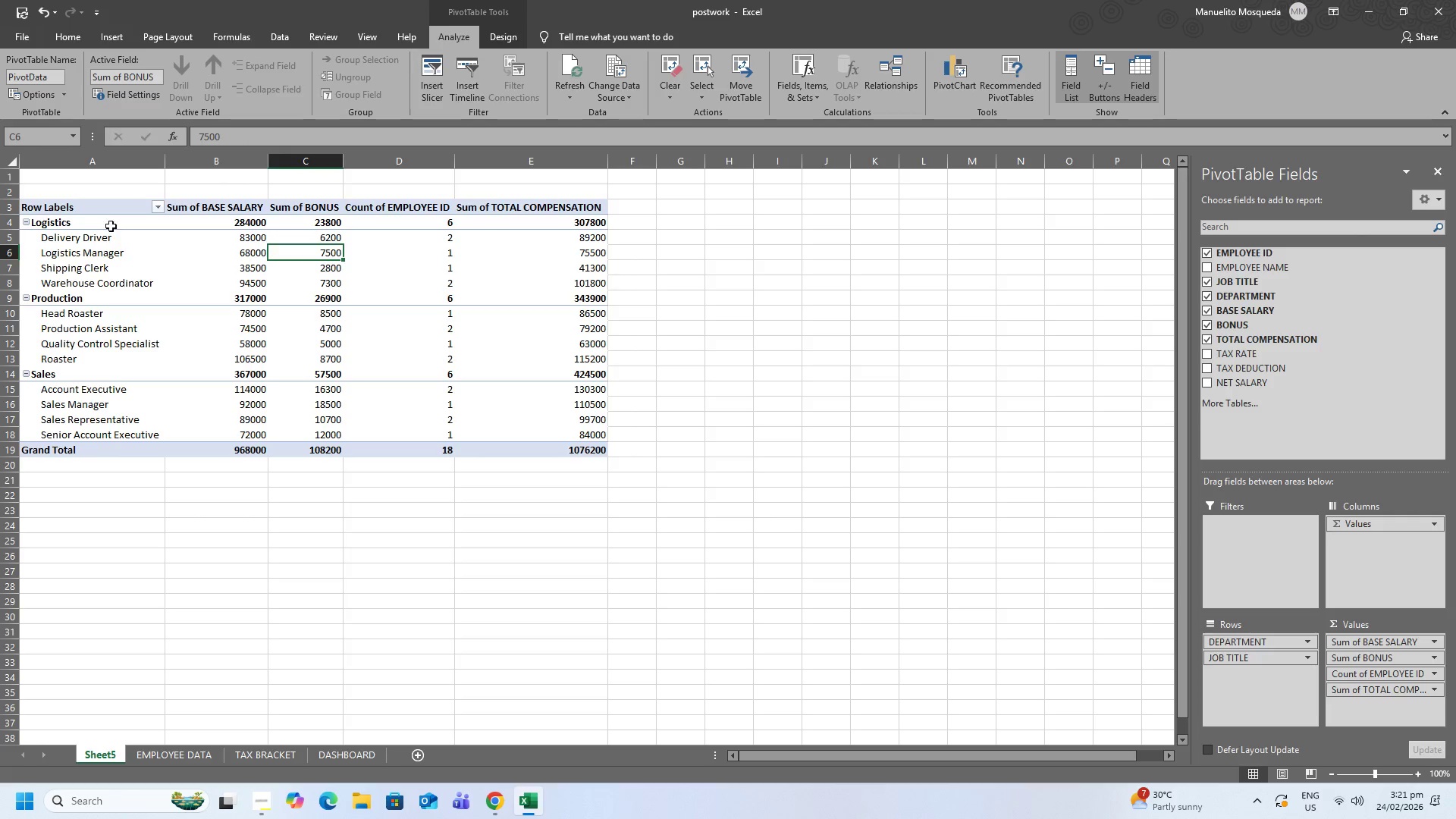 
left_click([111, 208])
 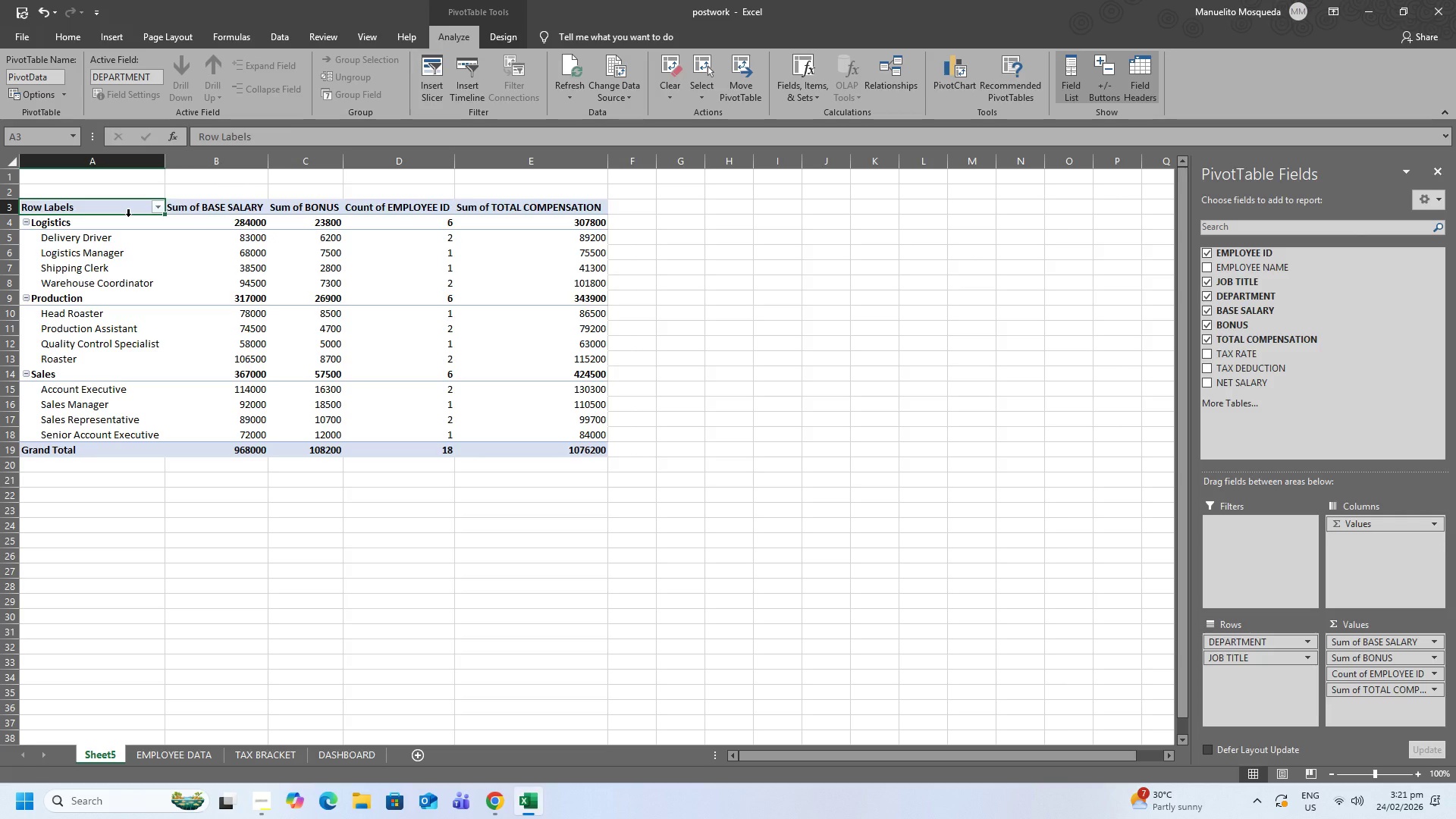 
wait(16.2)
 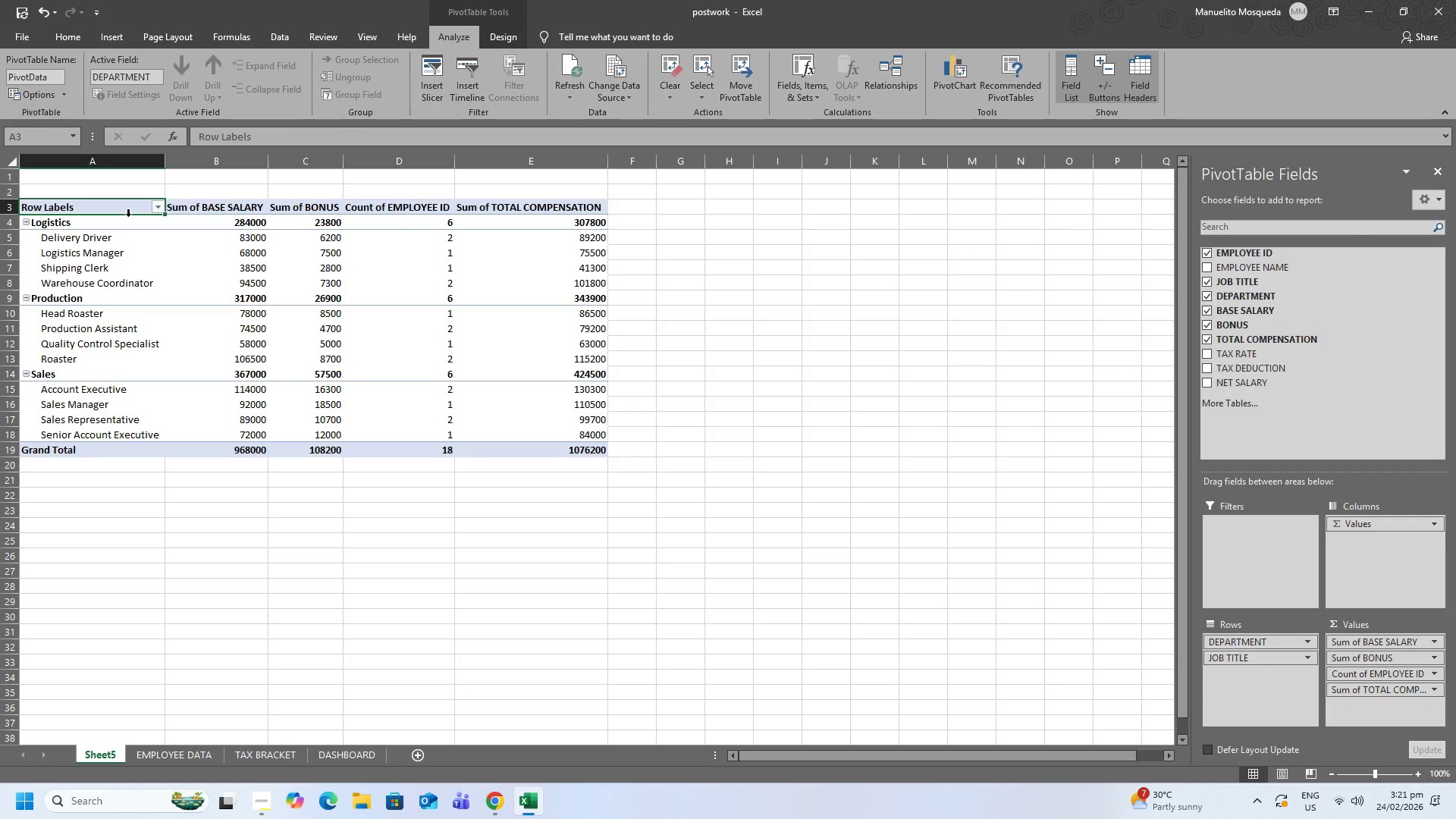 
right_click([155, 334])
 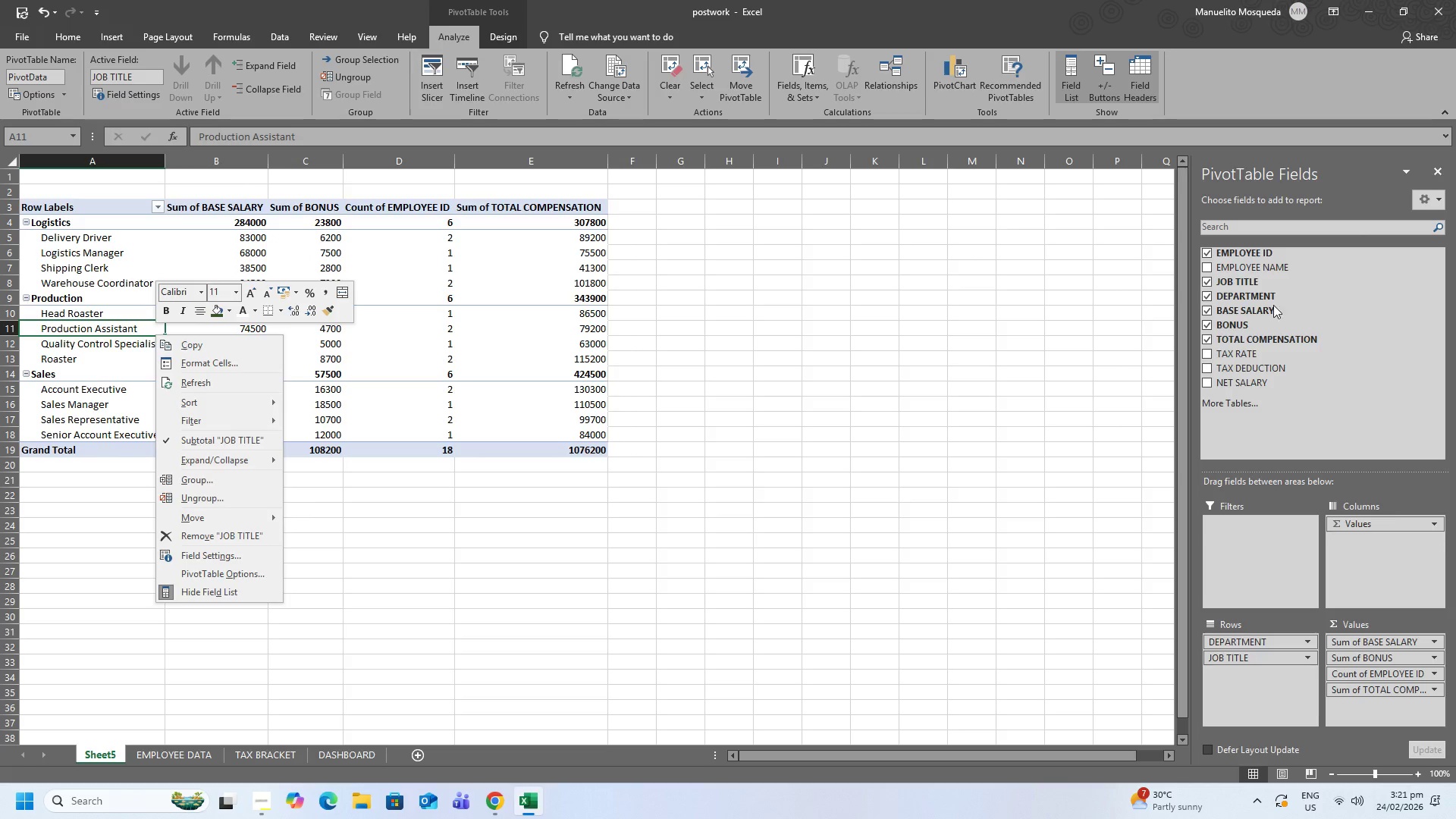 
wait(5.77)
 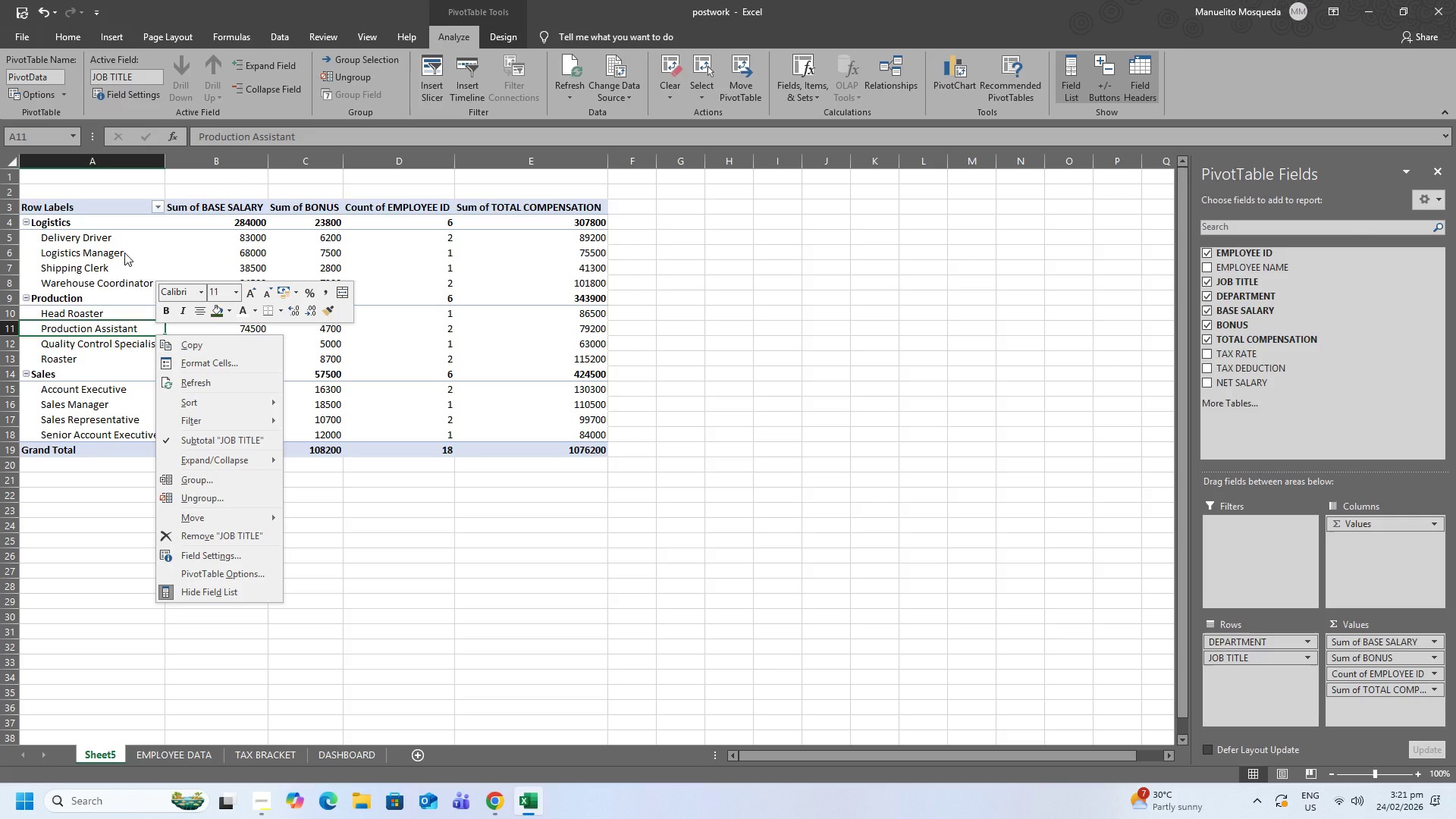 
right_click([1385, 617])
 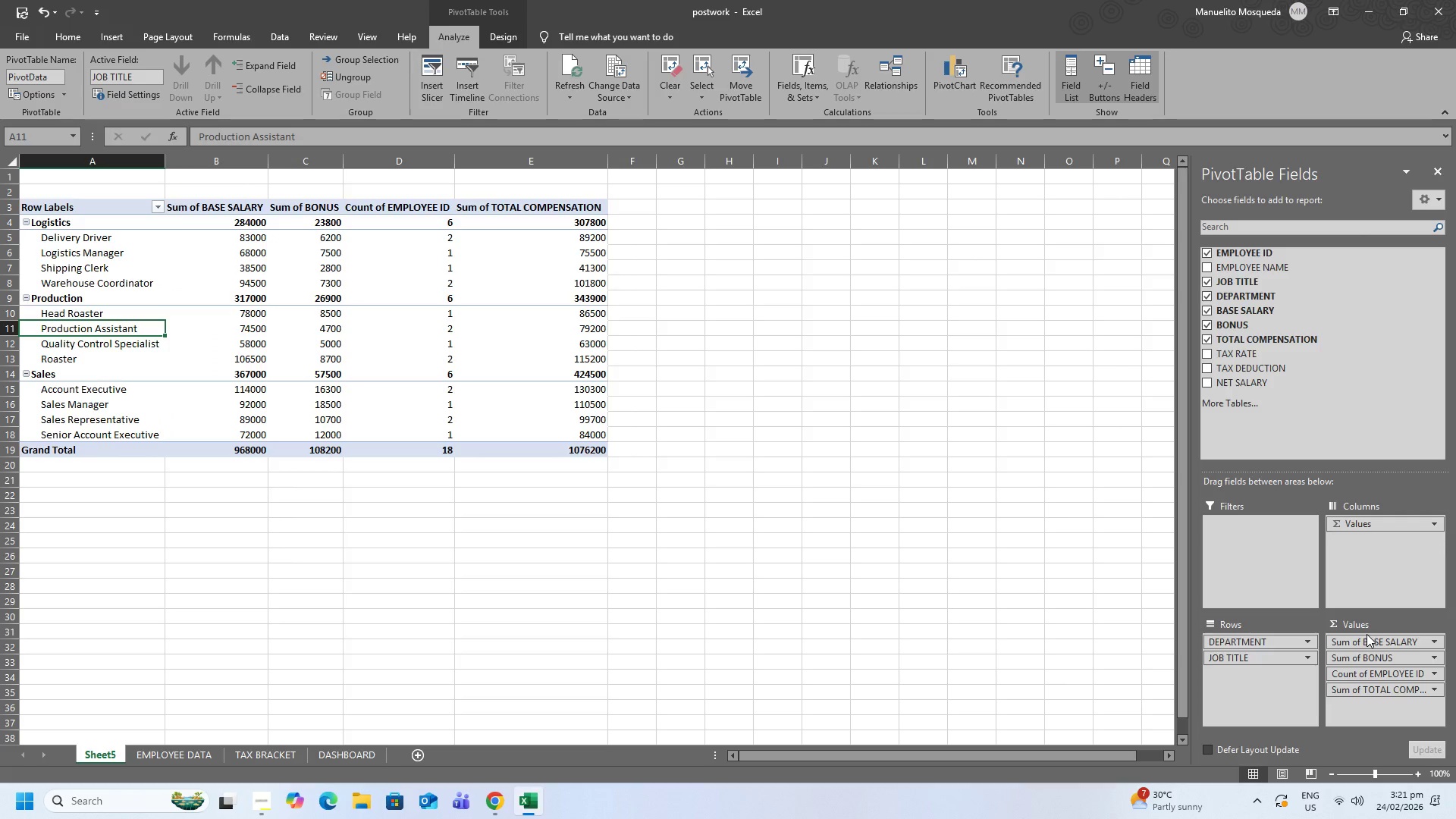 
right_click([1367, 634])
 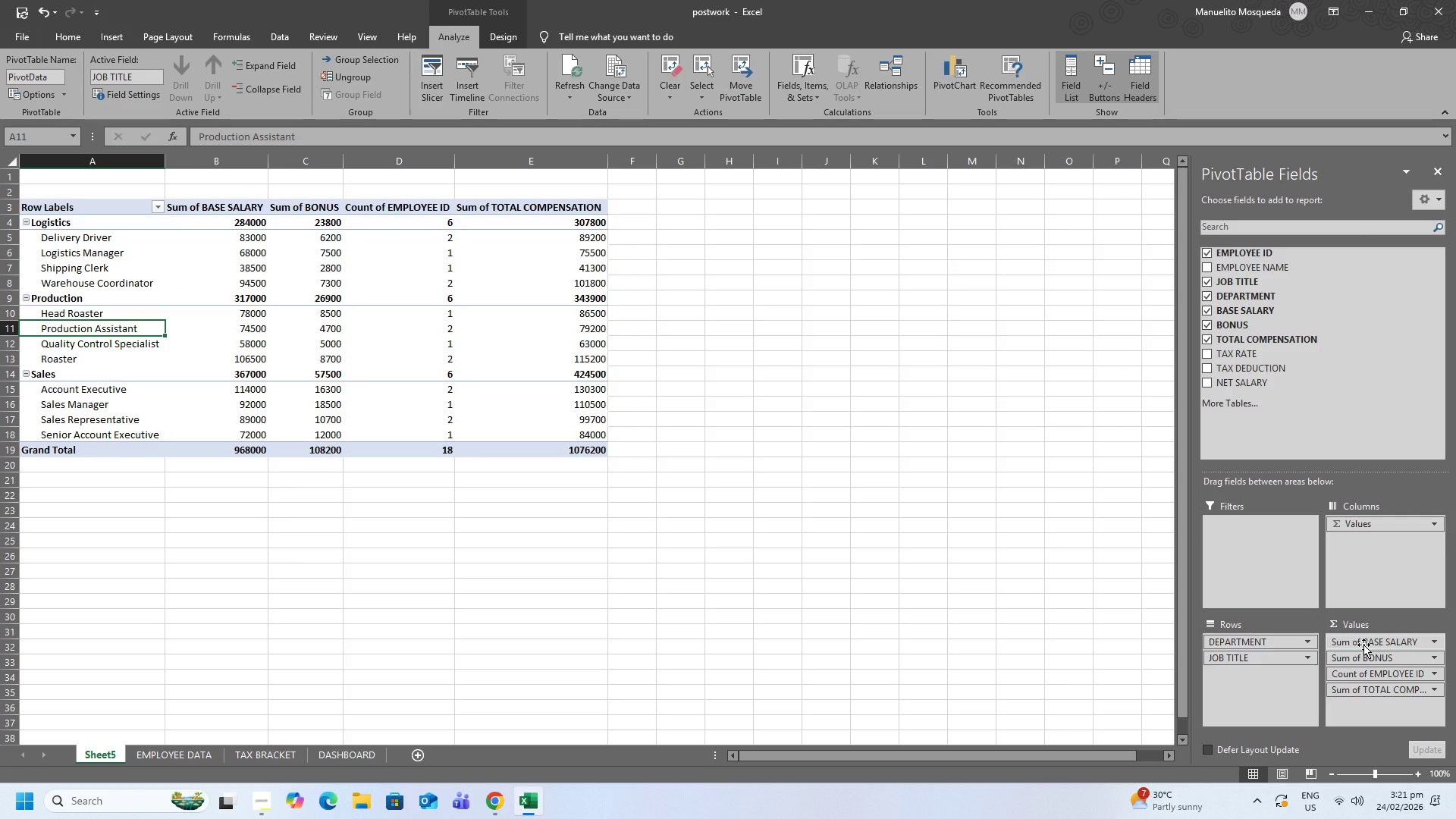 
right_click([1363, 645])
 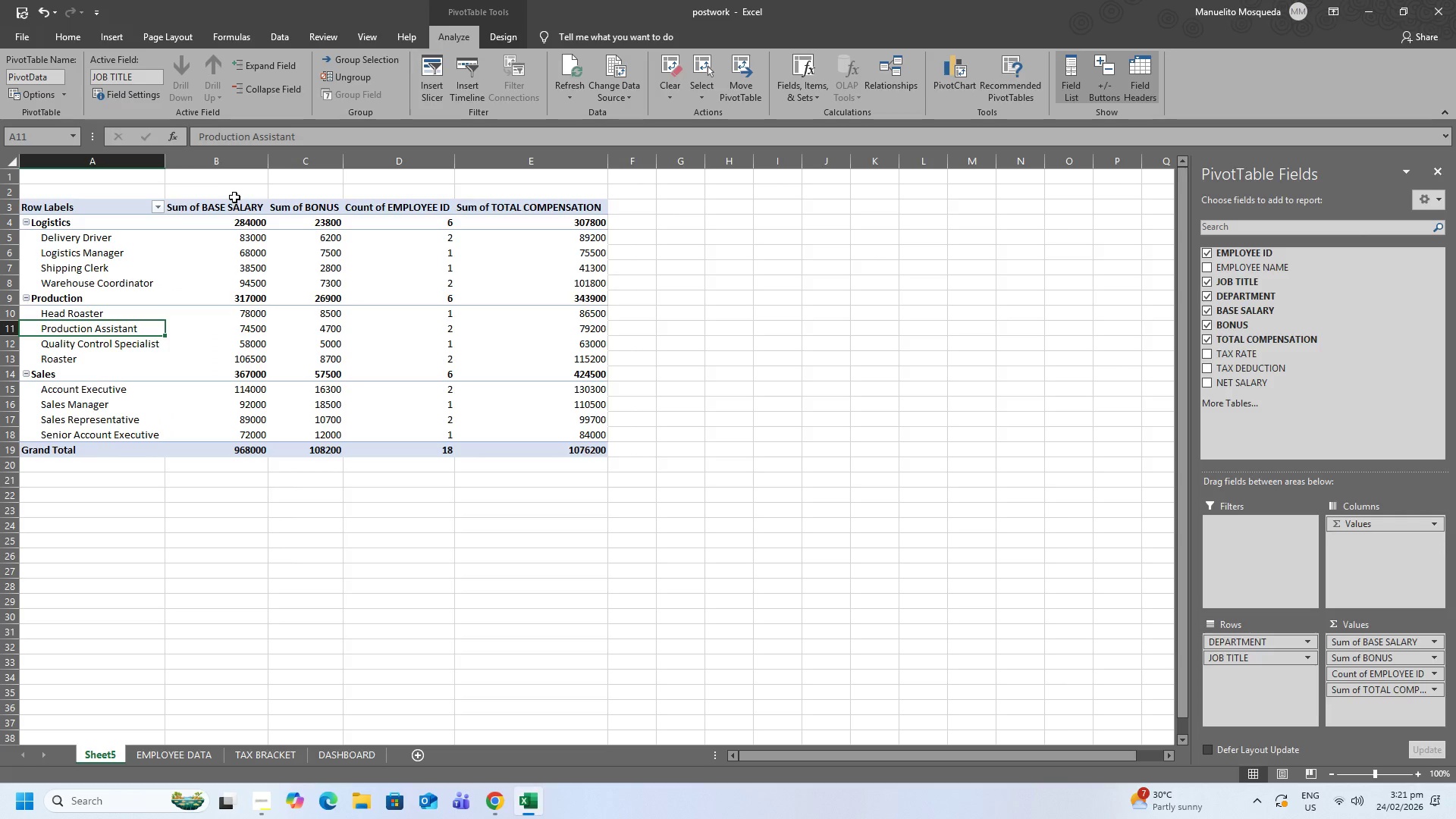 
left_click([235, 206])
 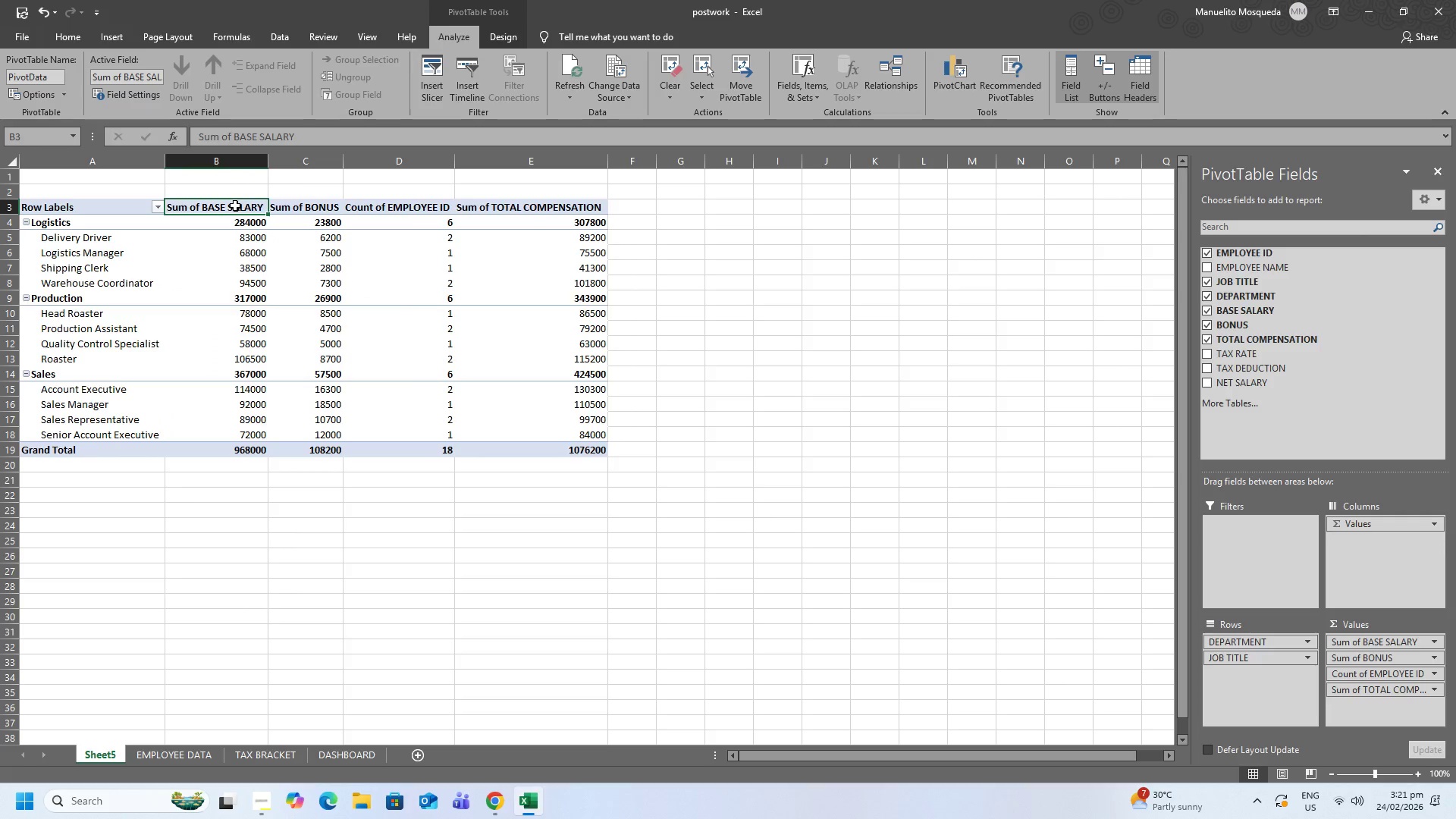 
right_click([235, 206])
 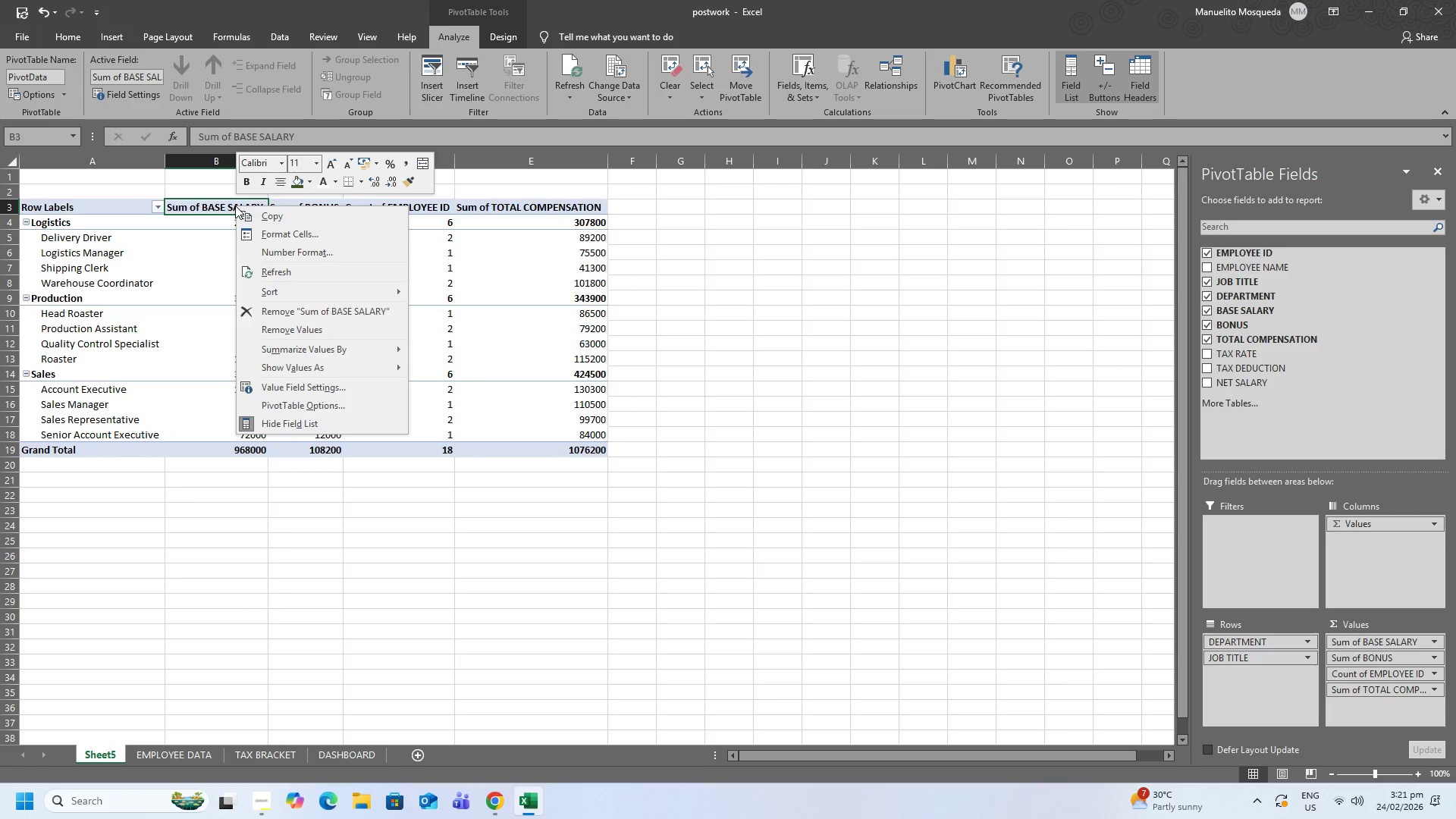 
left_click([198, 224])
 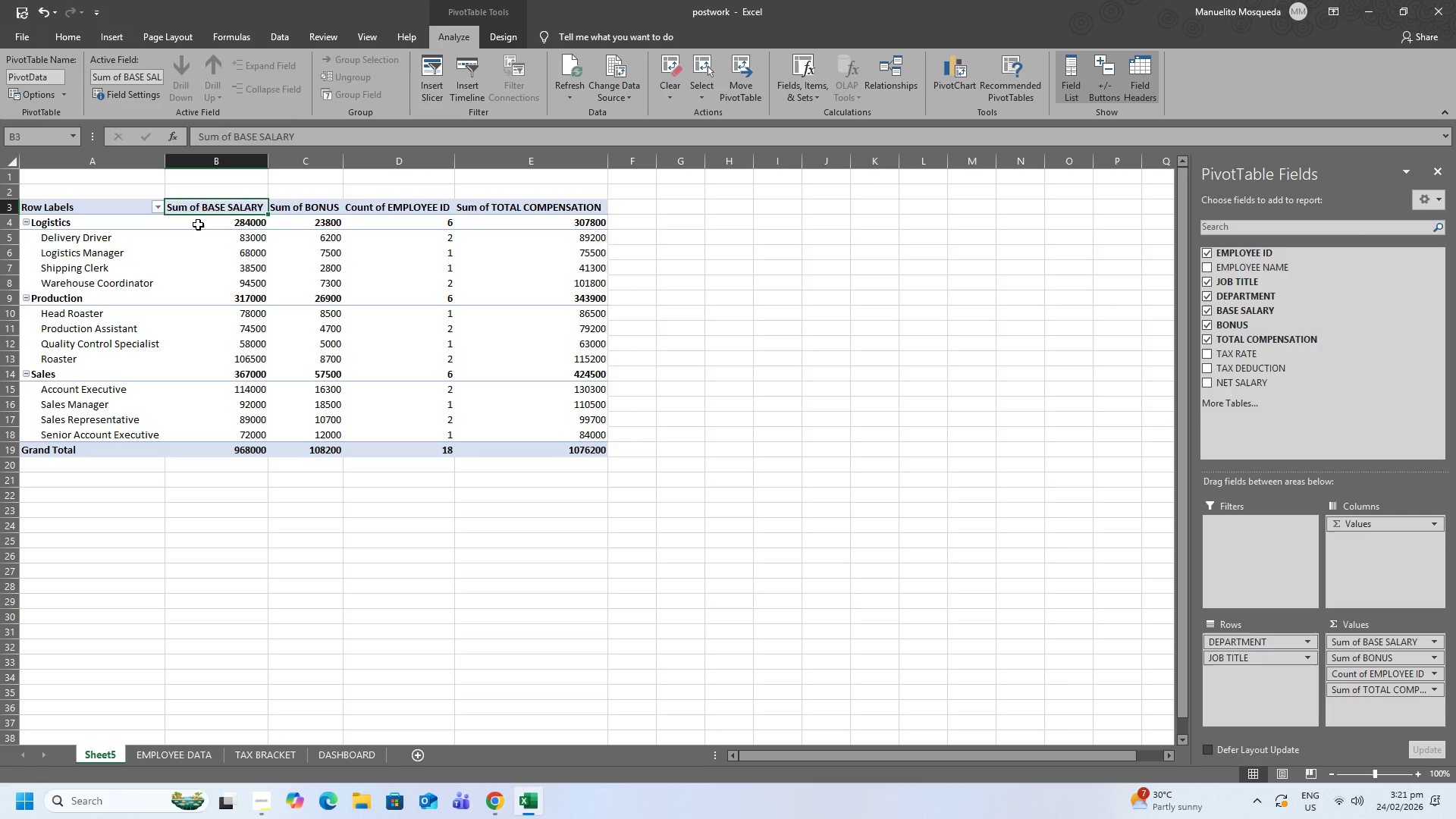 
left_click_drag(start_coordinate=[198, 224], to_coordinate=[563, 451])
 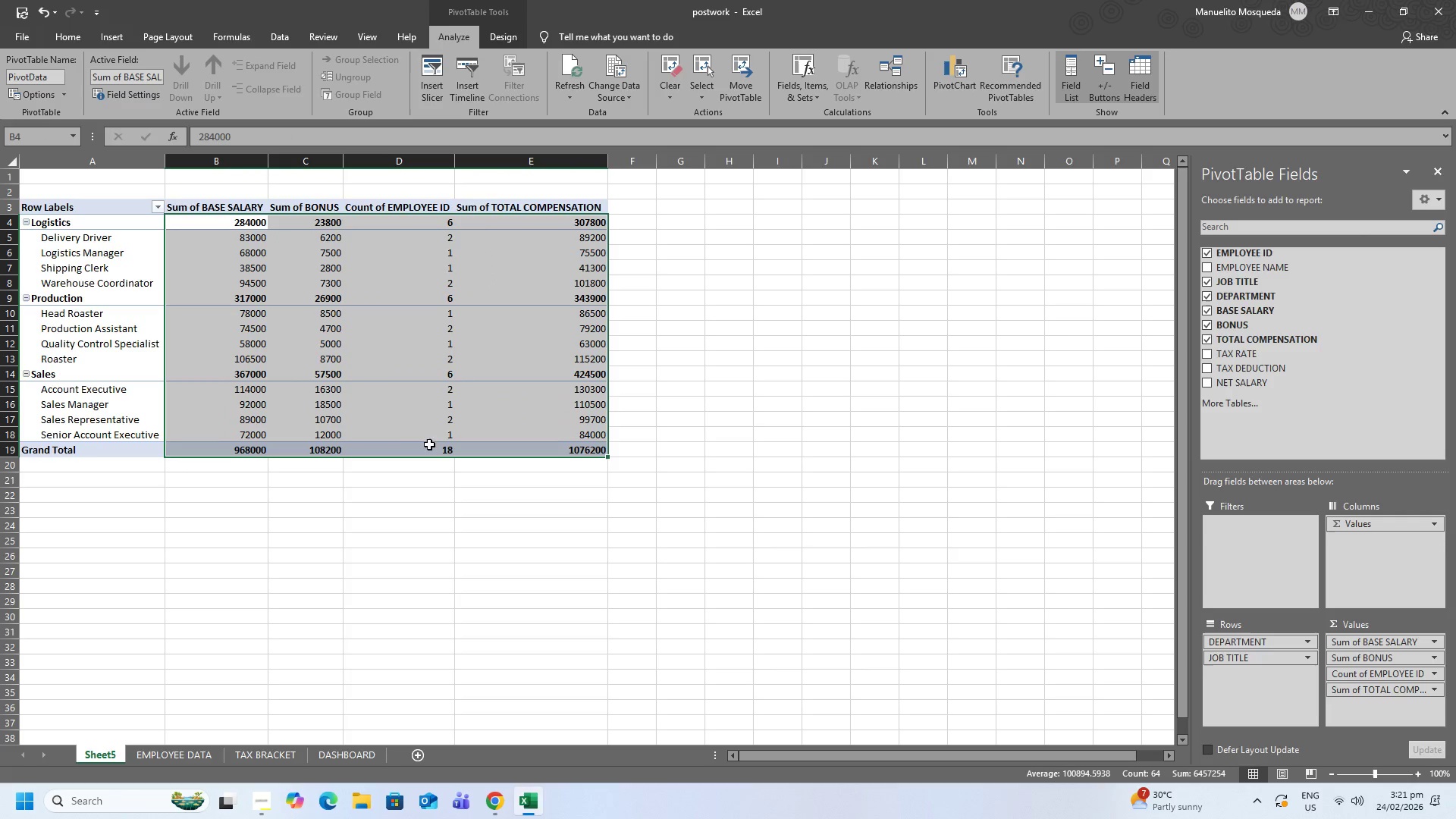 
mouse_move([445, 447])
 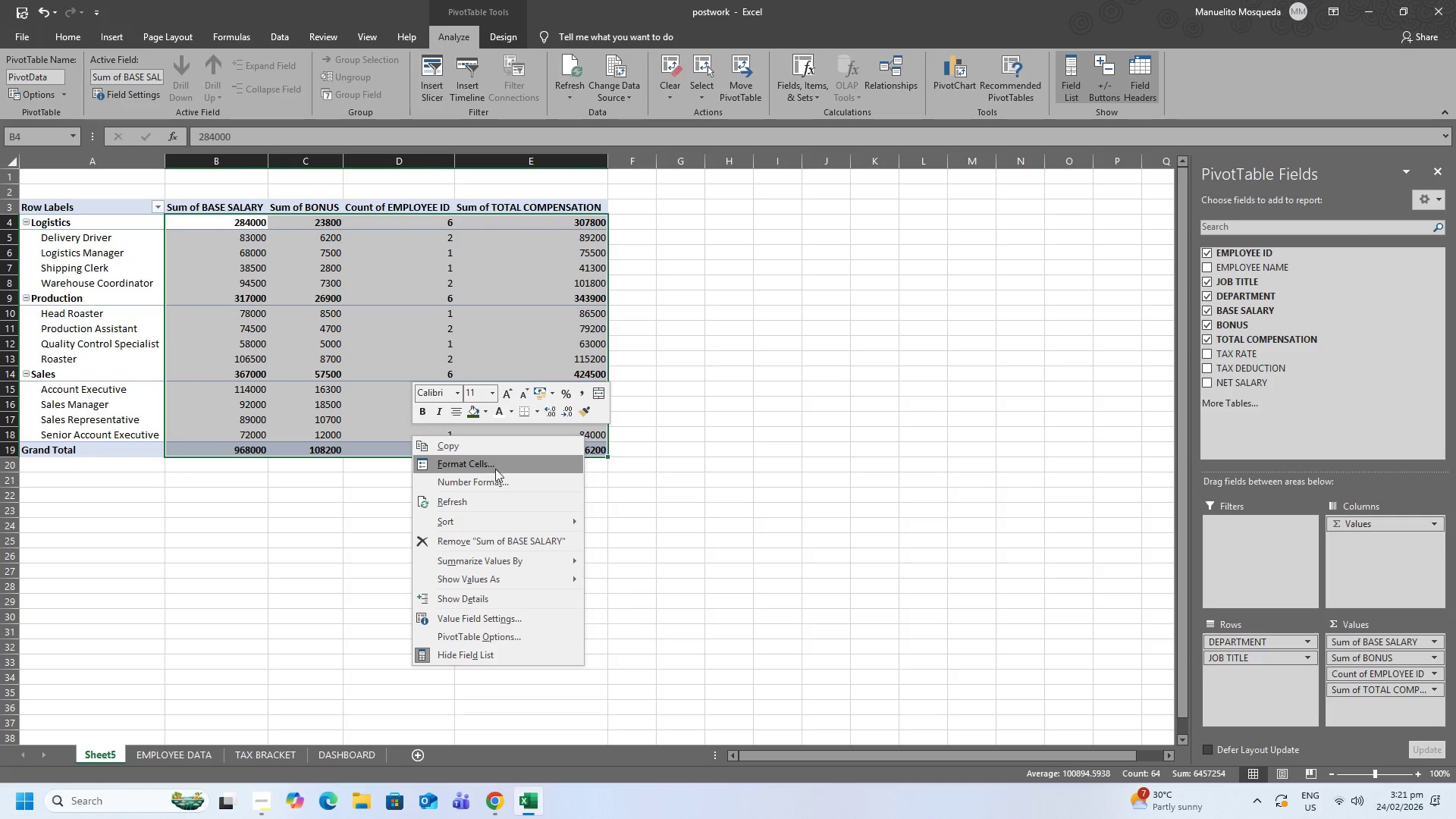 
left_click([513, 481])
 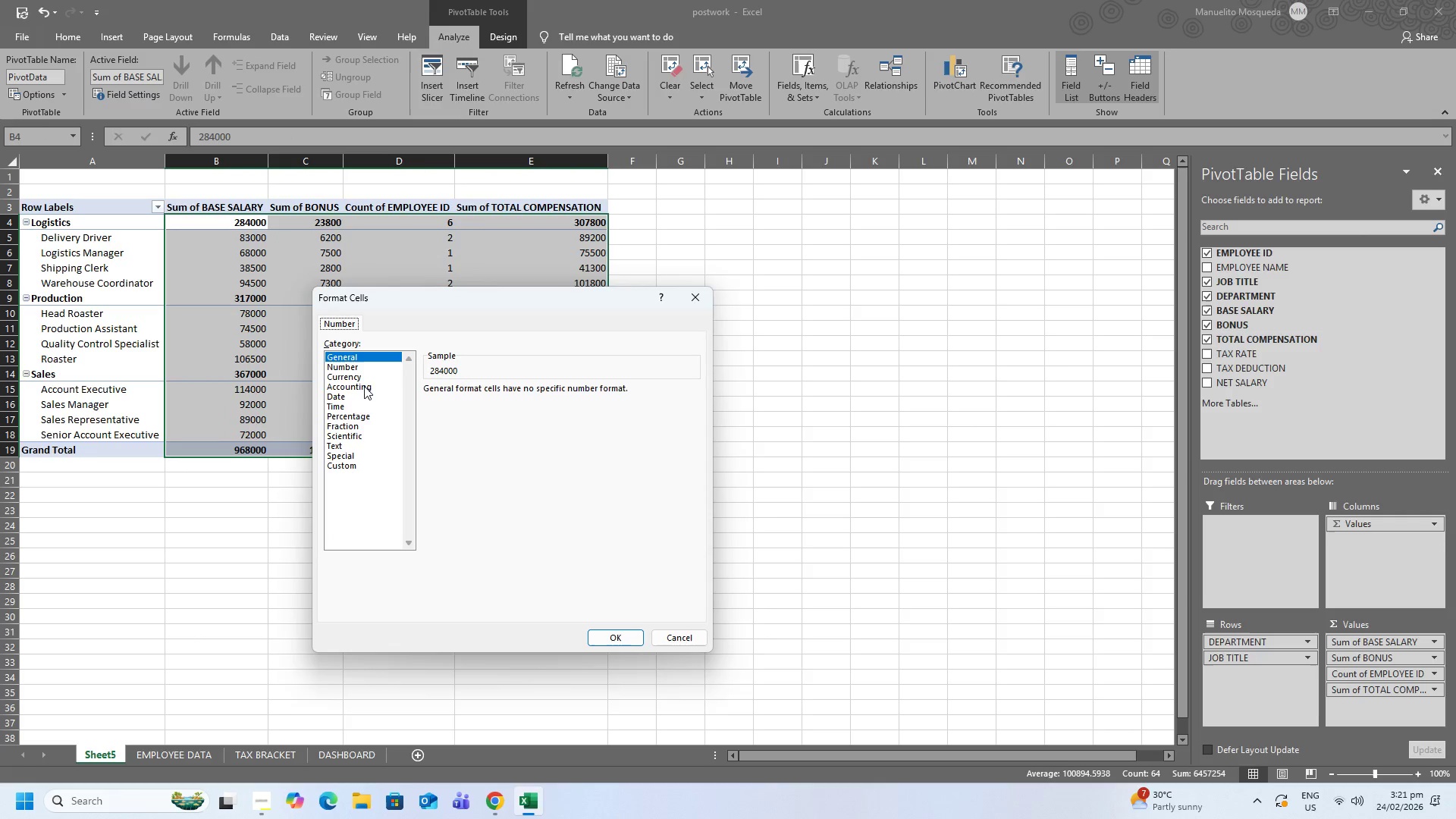 
left_click([357, 375])
 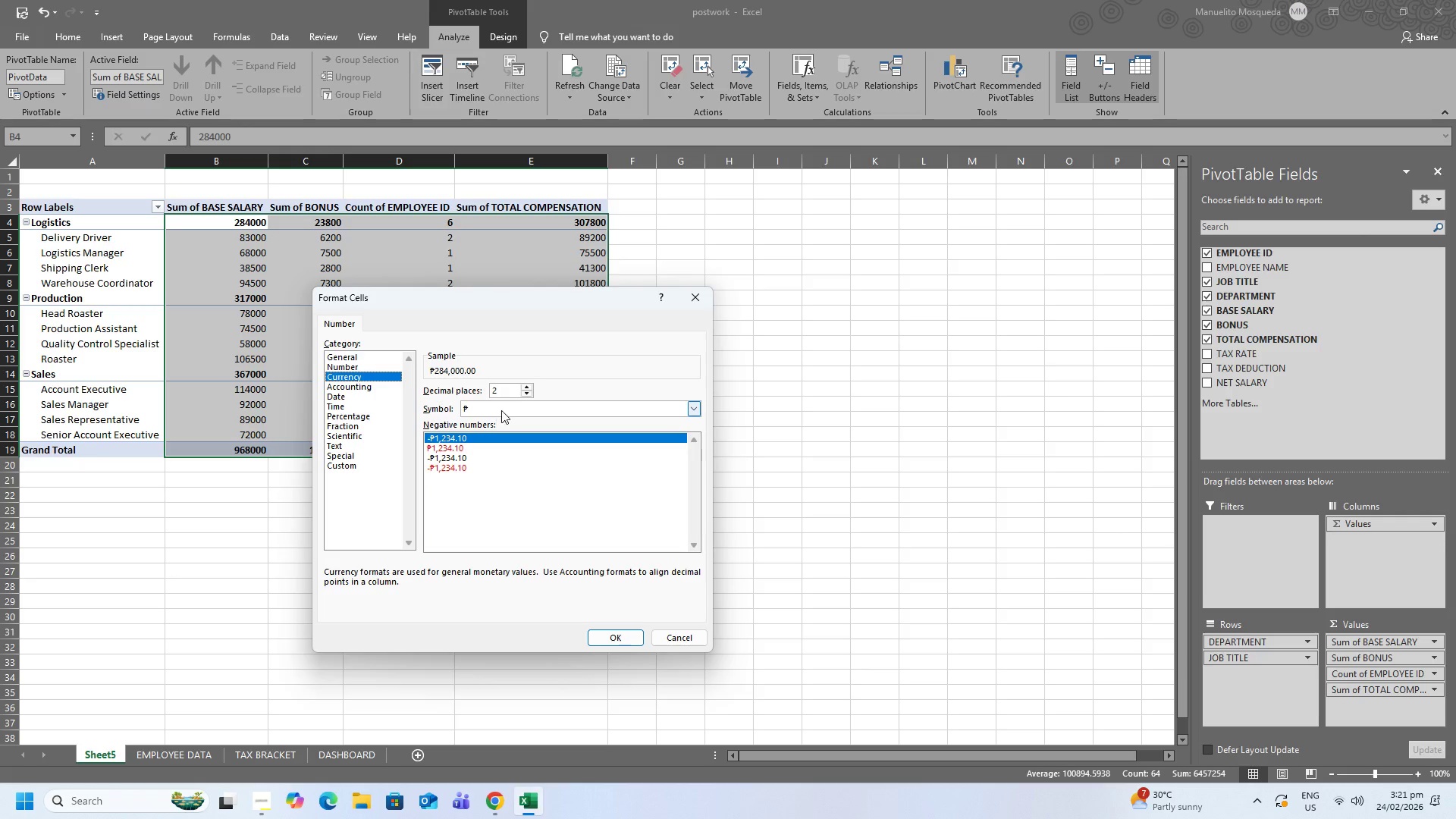 
wait(5.09)
 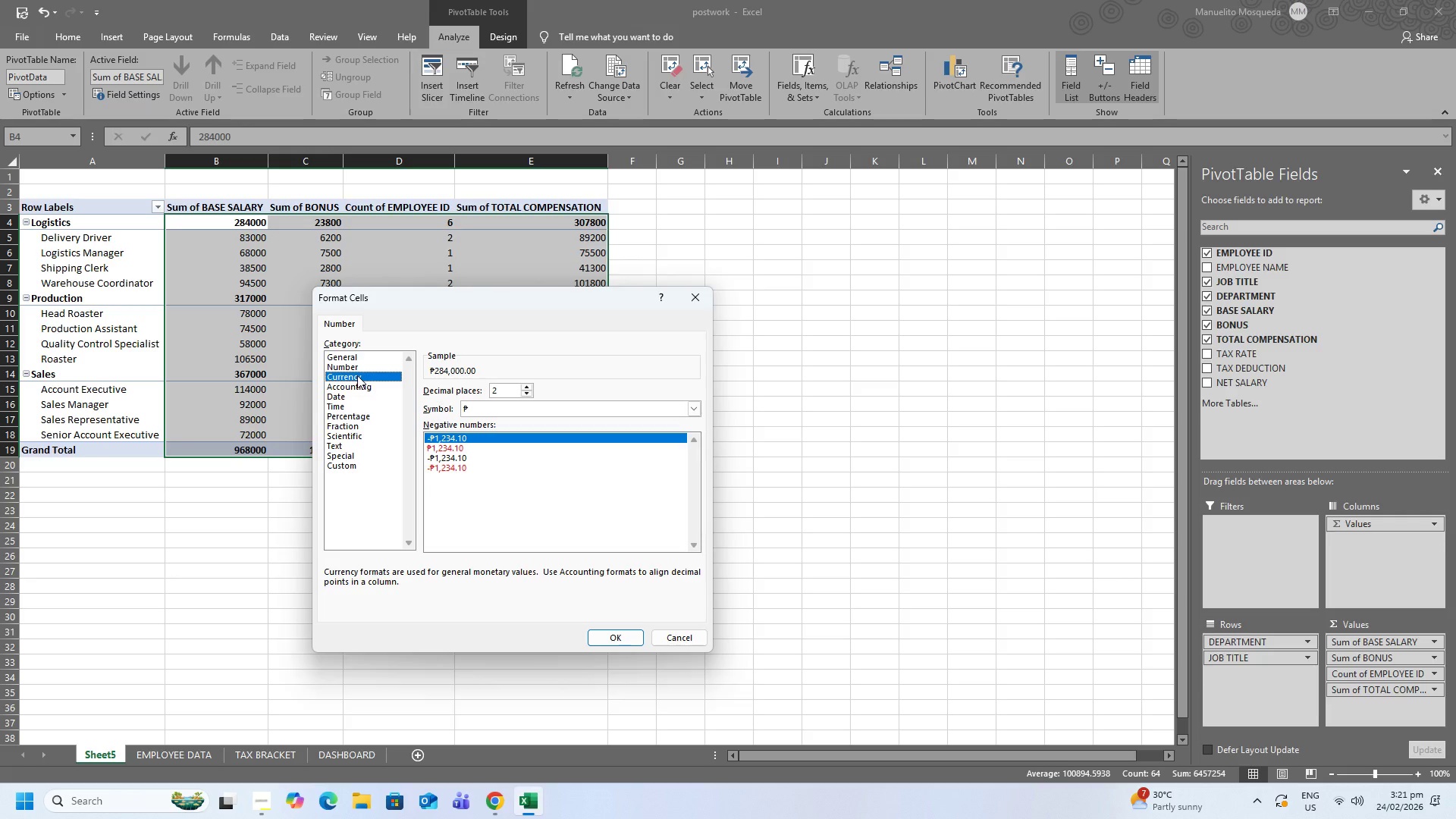 
left_click([691, 410])
 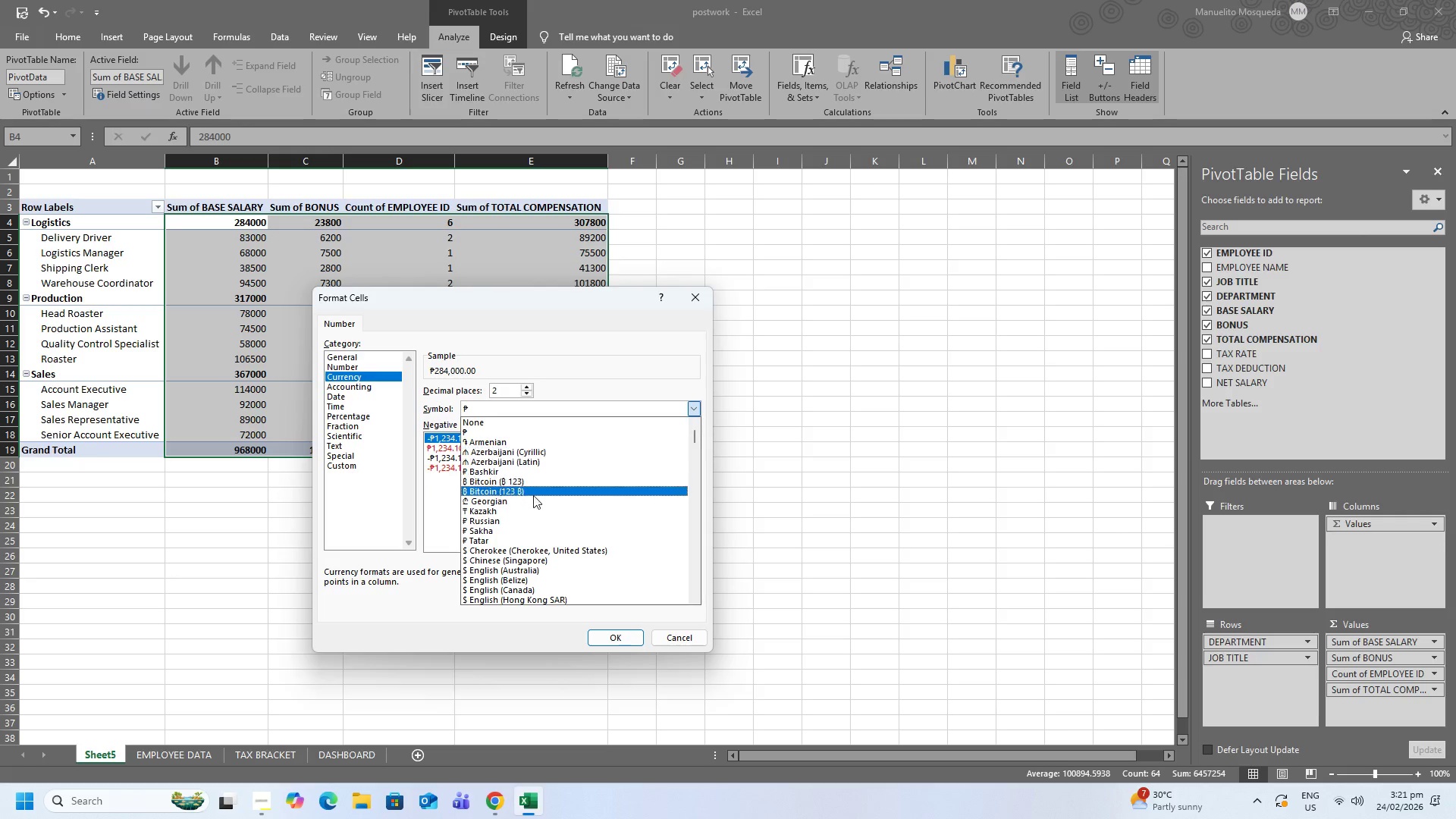 
scroll: coordinate [533, 495], scroll_direction: down, amount: 3.0
 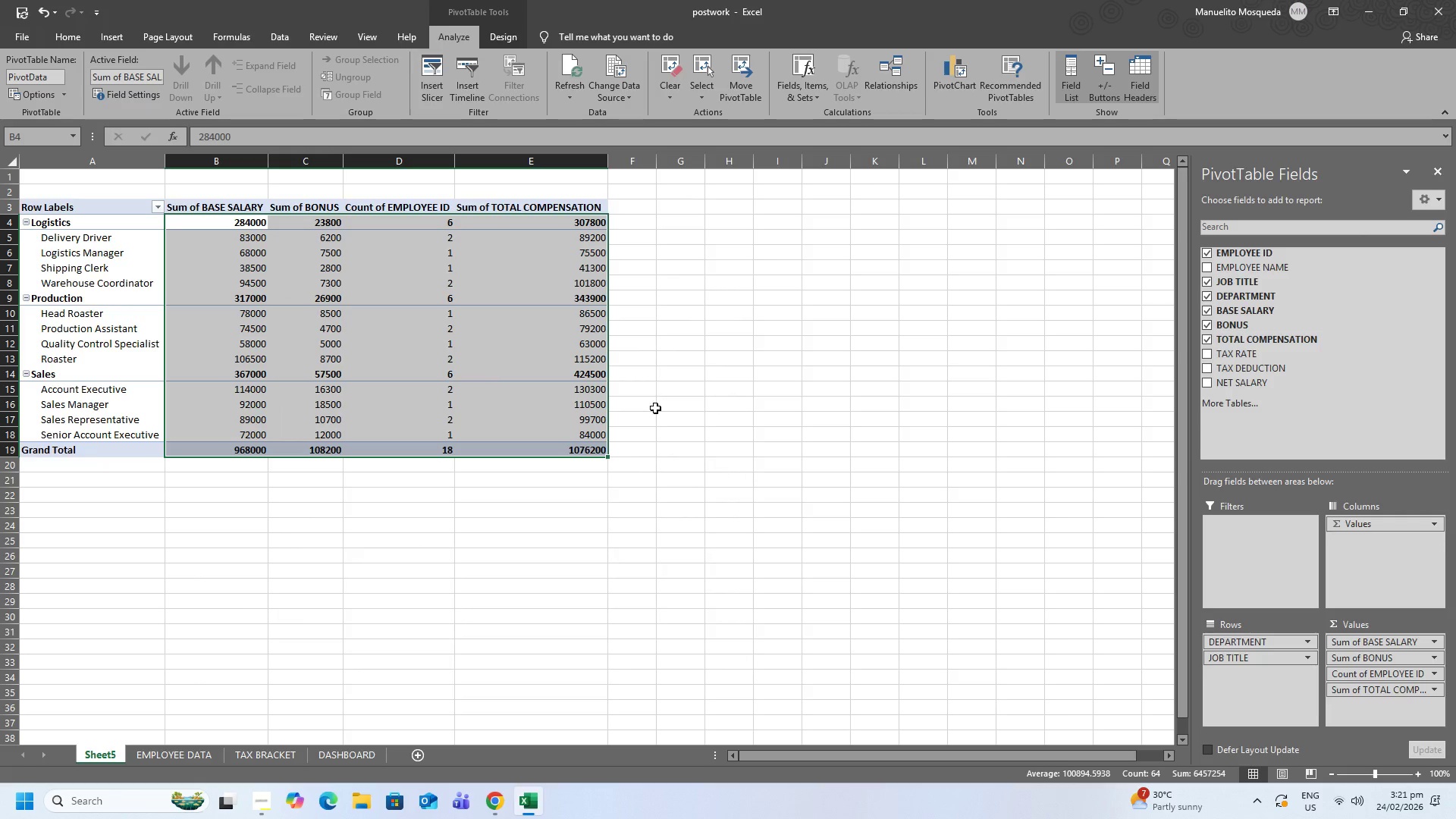 
wait(5.26)
 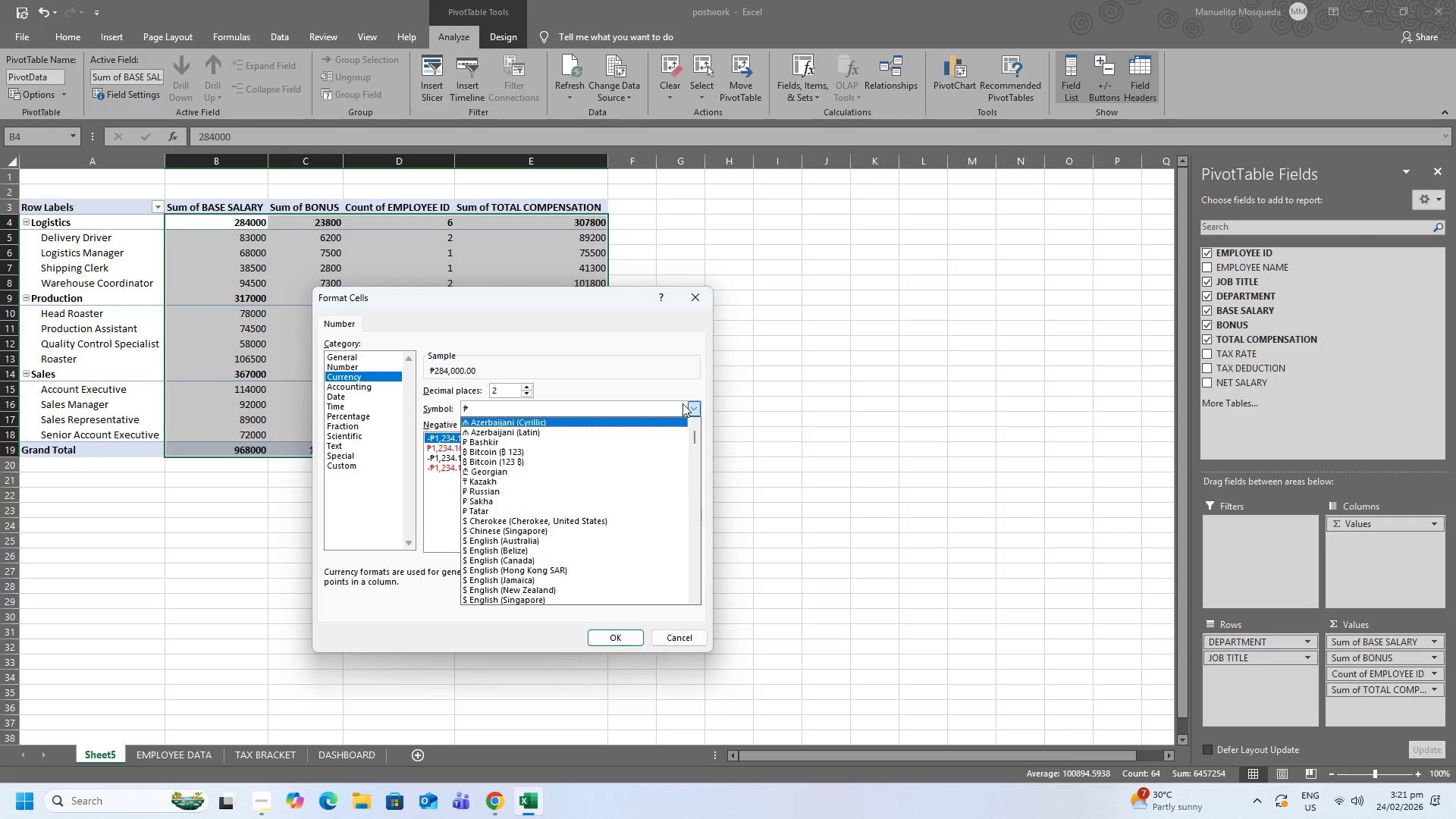 
left_click([57, 49])
 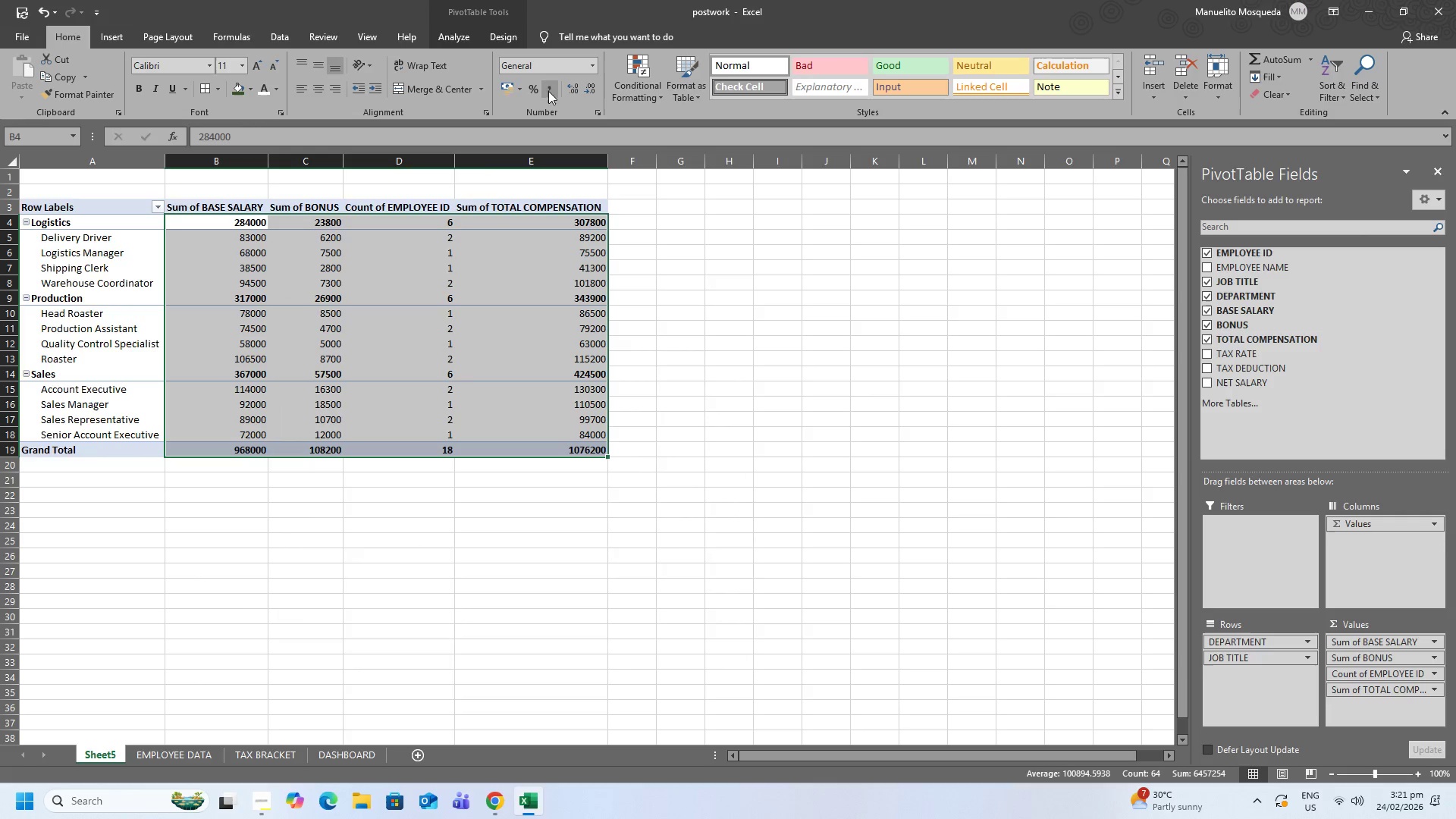 
left_click([521, 87])
 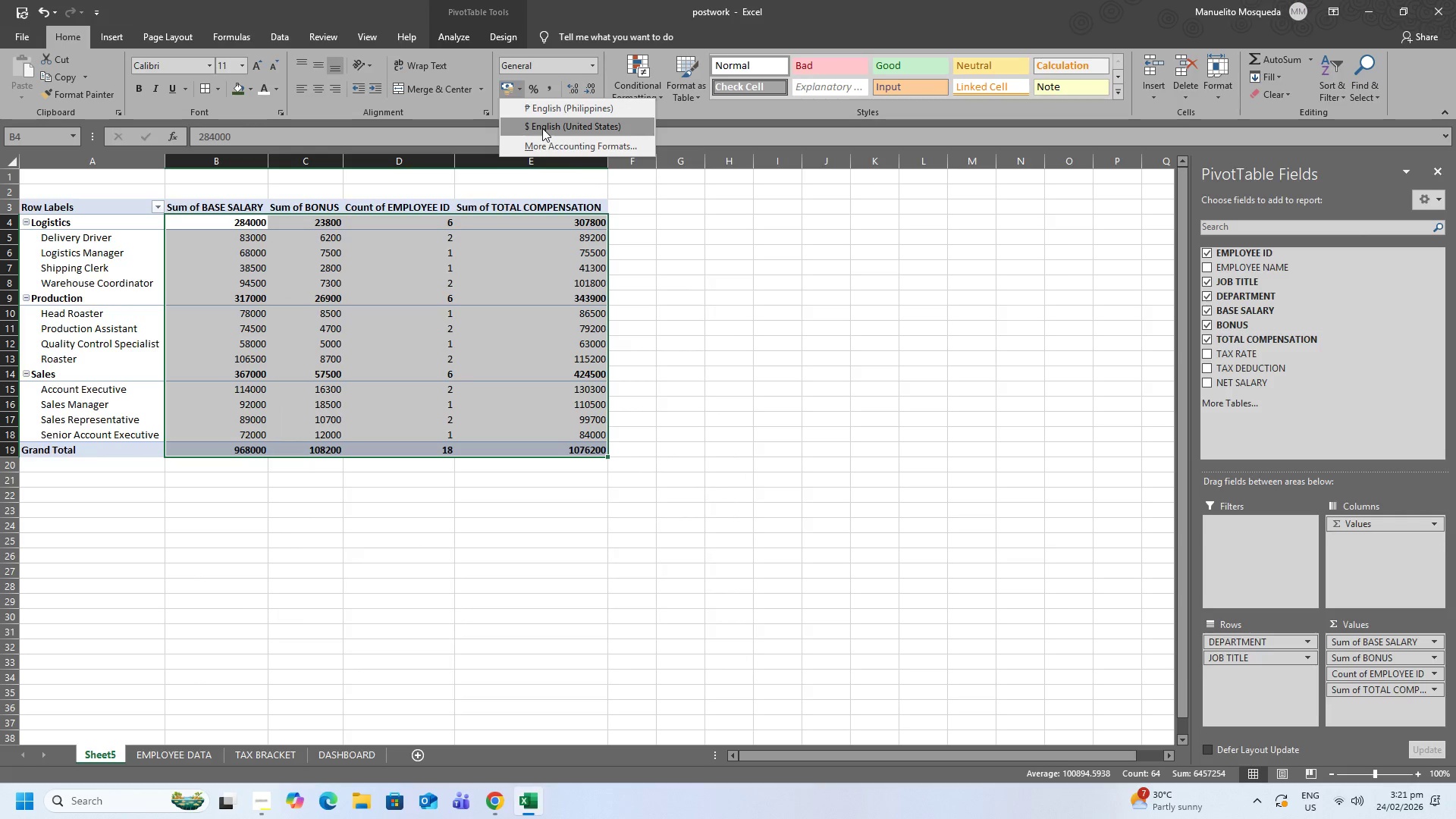 
left_click([542, 128])
 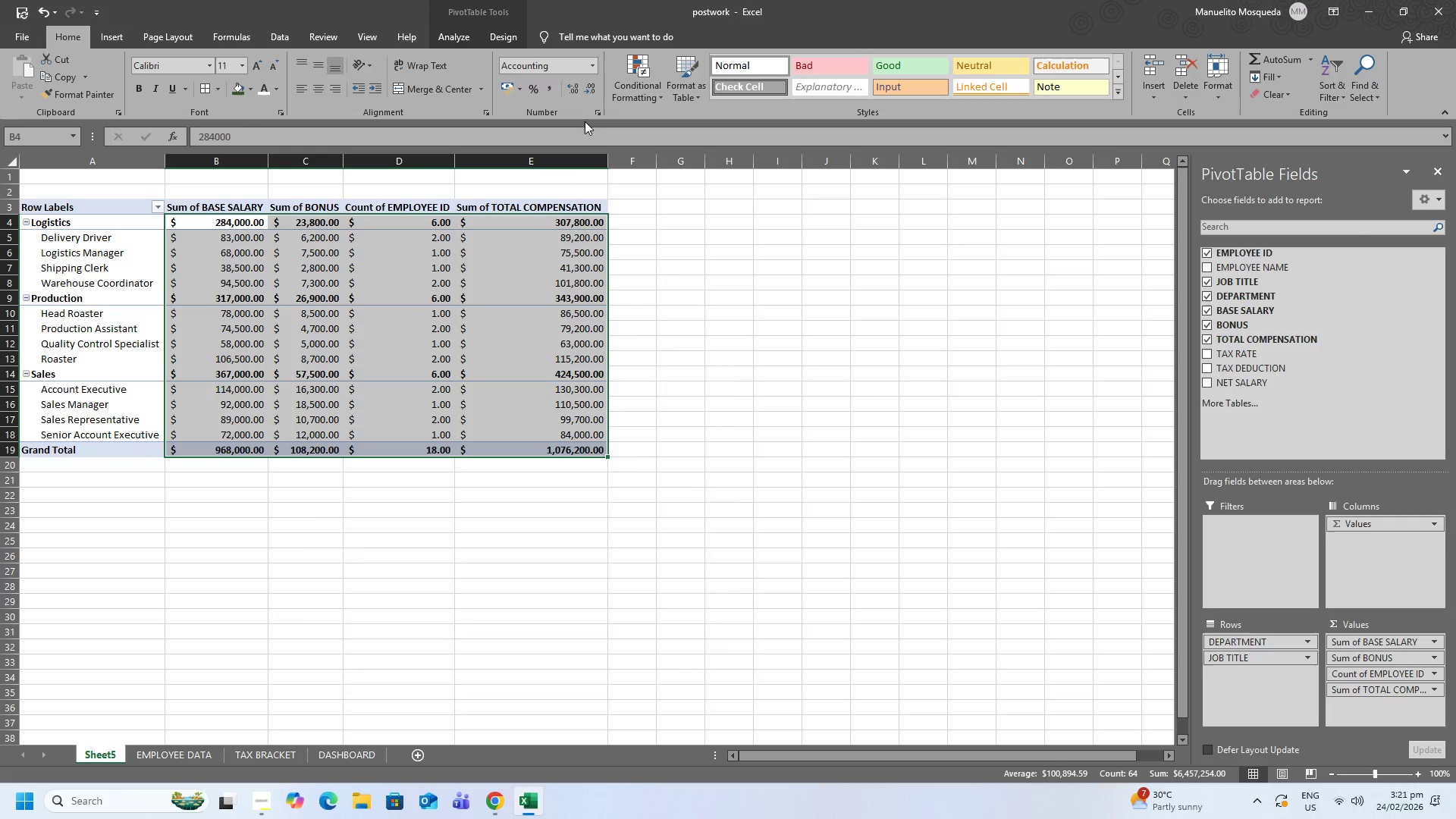 
left_click([566, 79])
 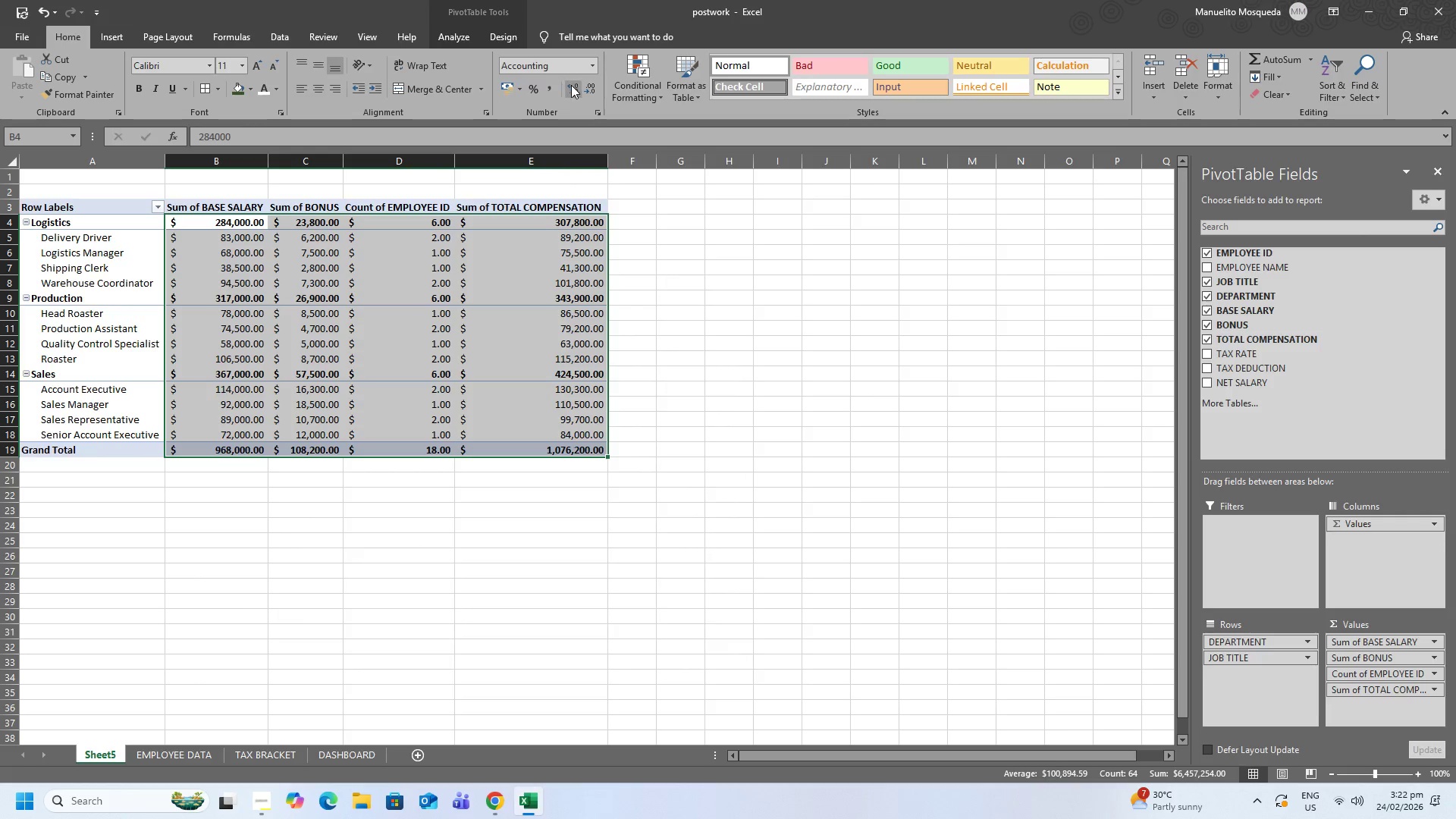 
double_click([573, 89])
 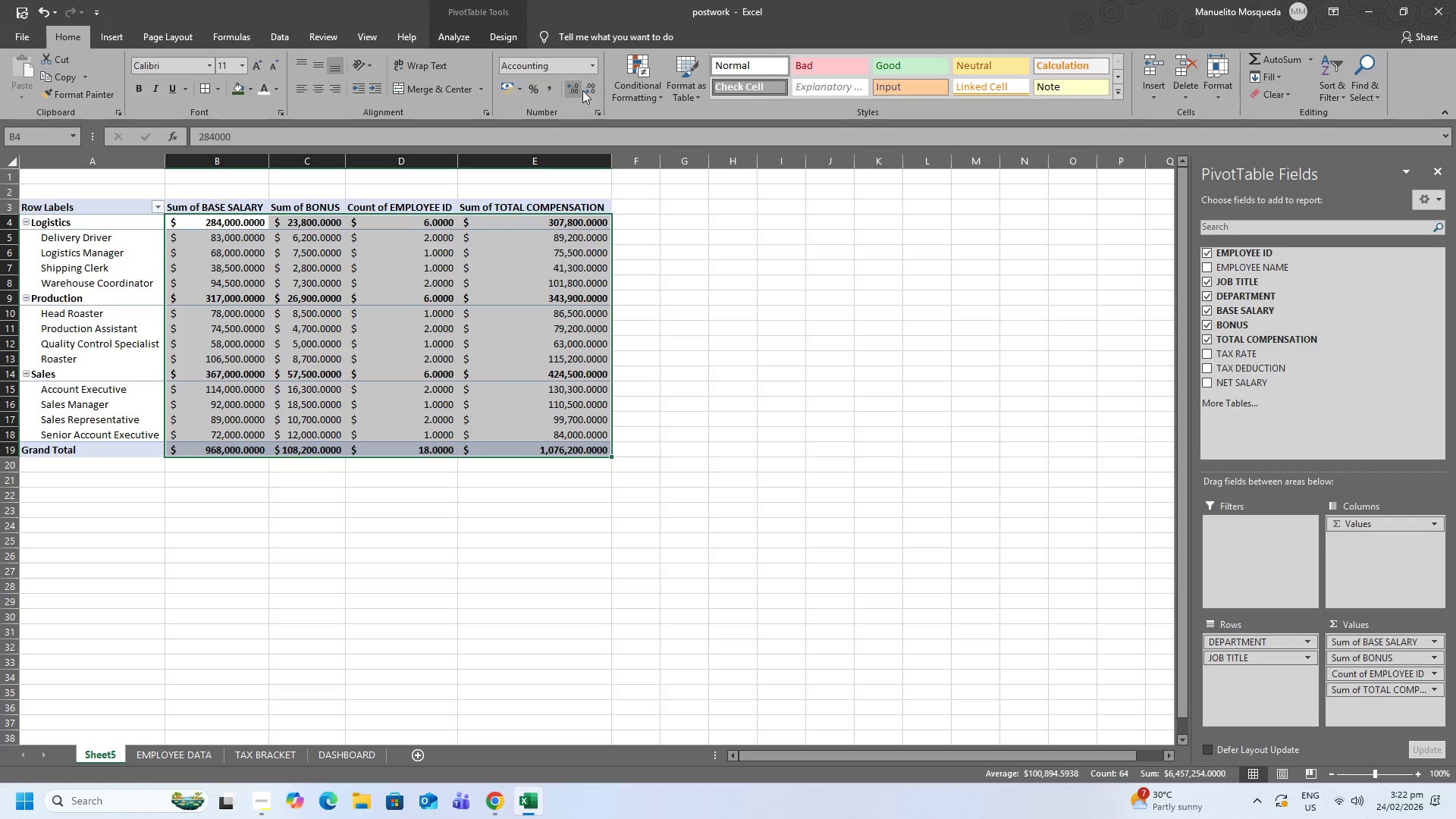 
double_click([583, 90])
 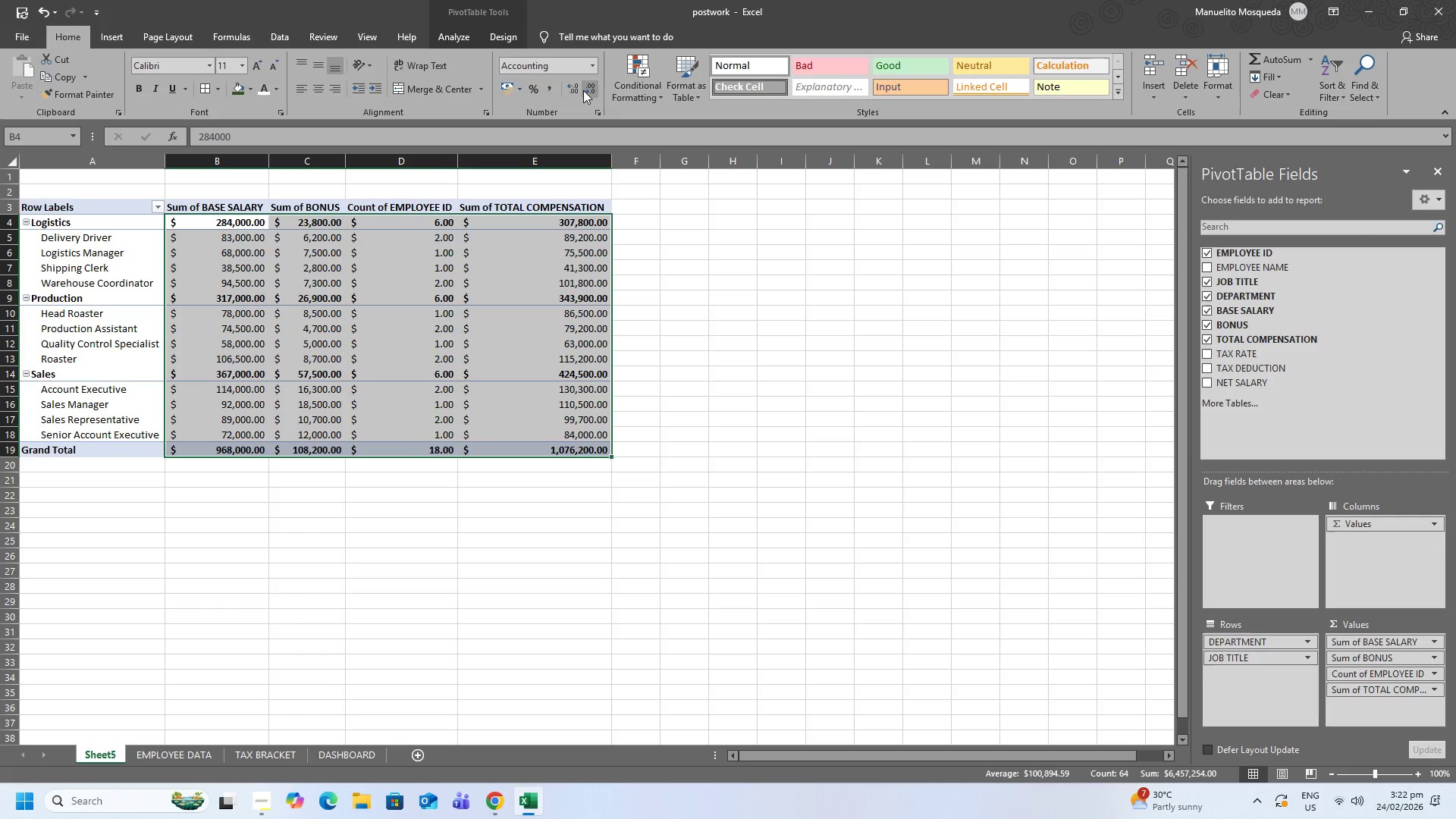 
triple_click([583, 90])
 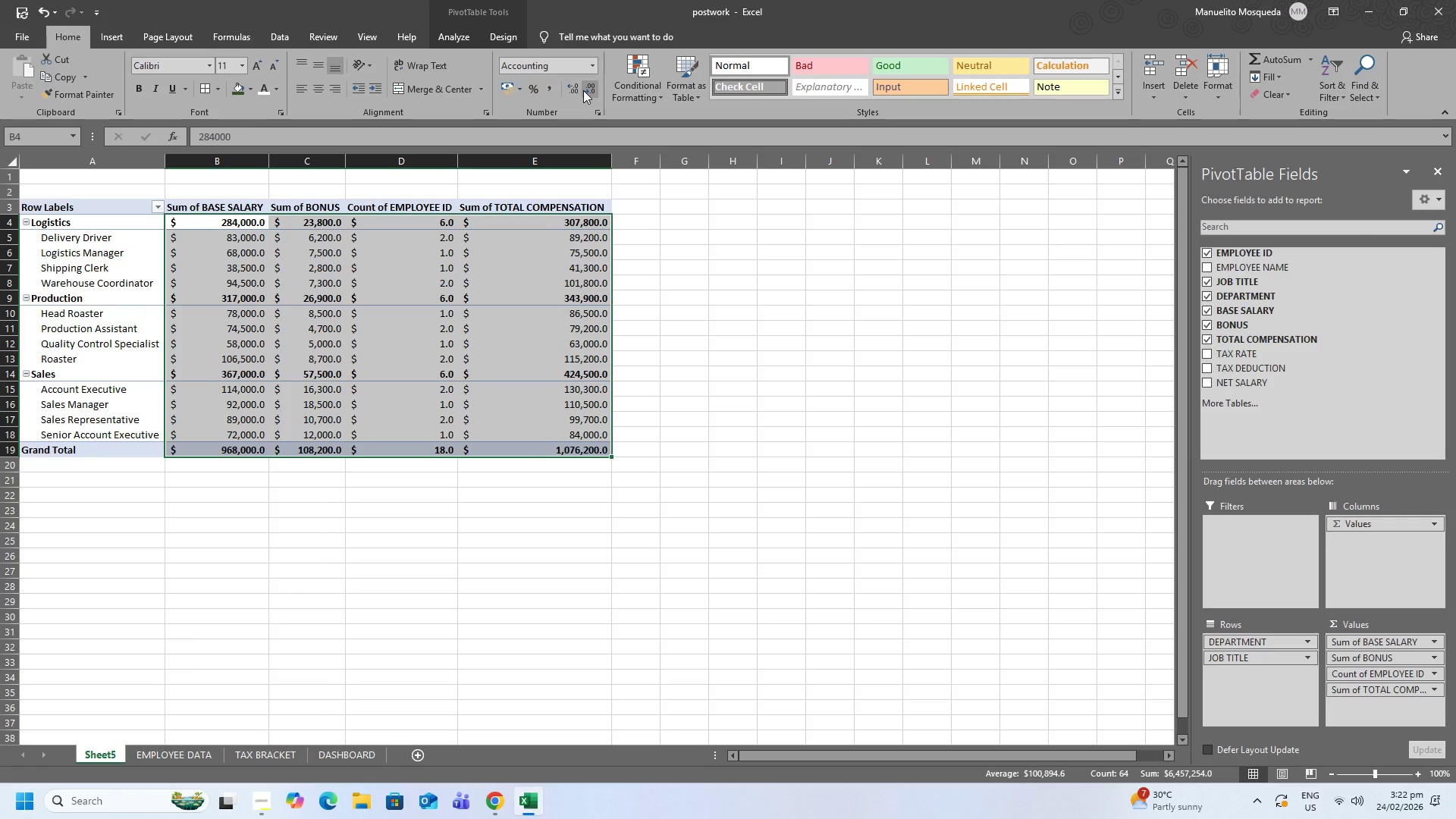 
left_click([583, 90])
 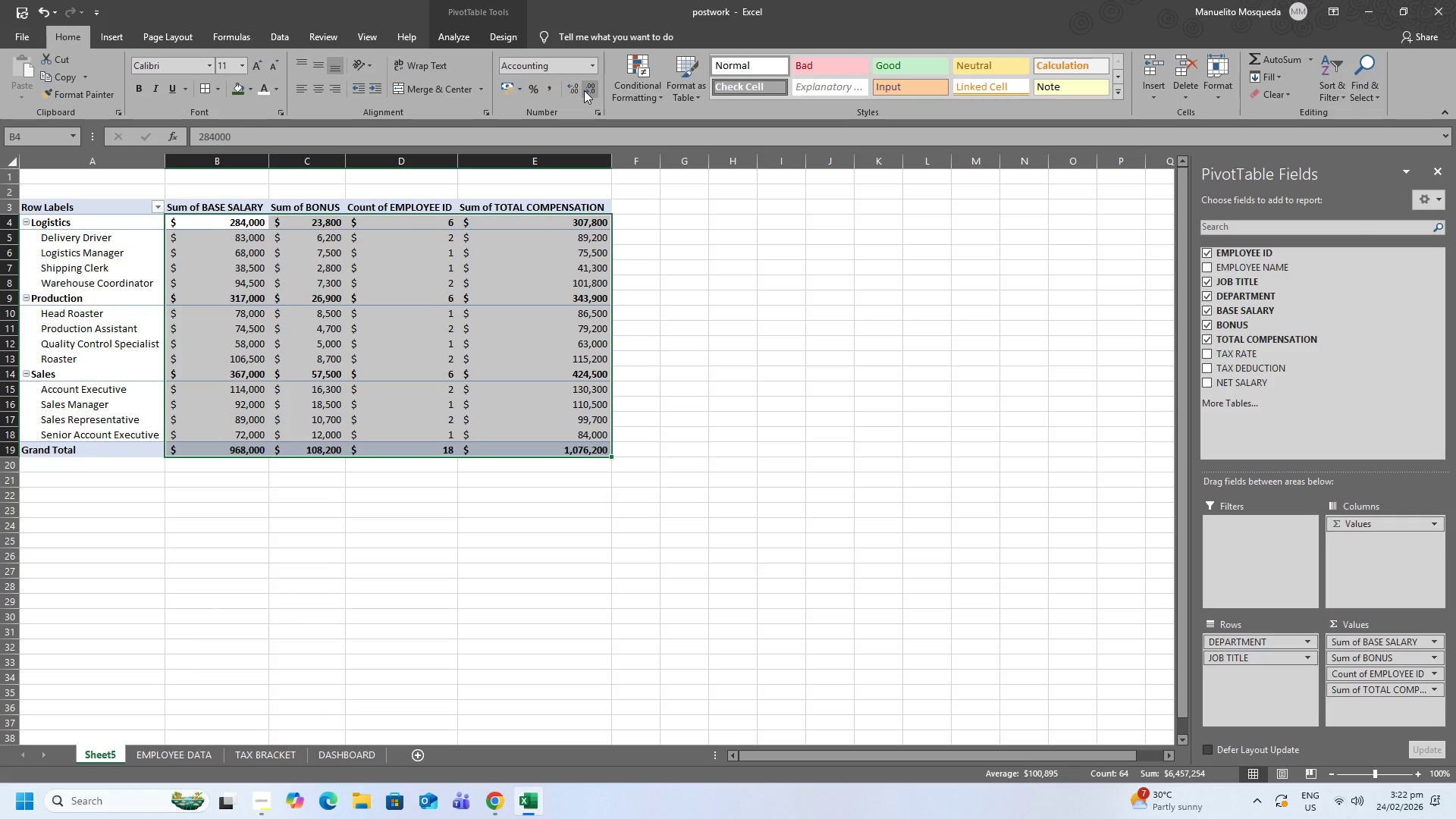 
wait(8.56)
 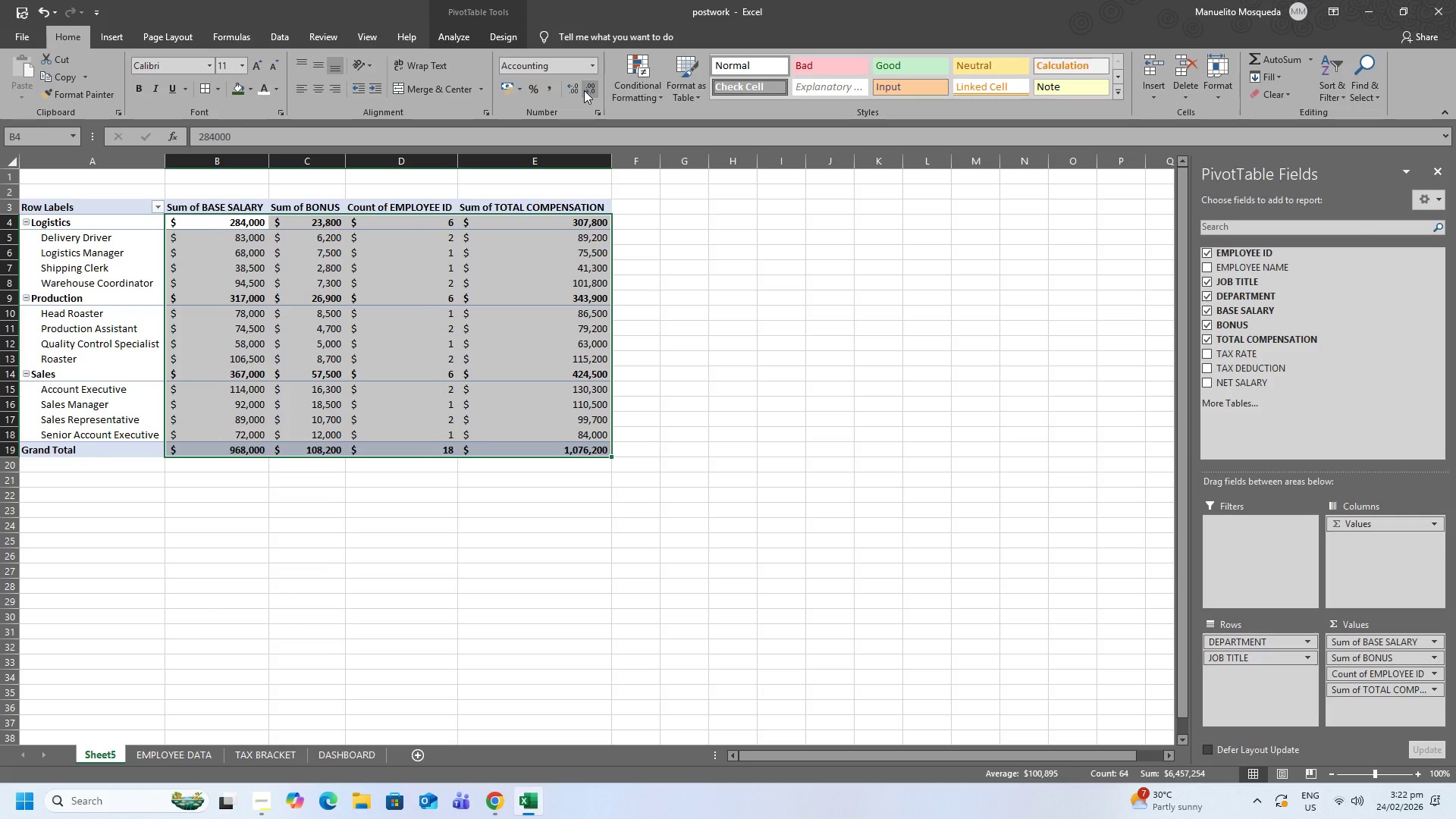 
left_click_drag(start_coordinate=[1391, 674], to_coordinate=[1392, 708])
 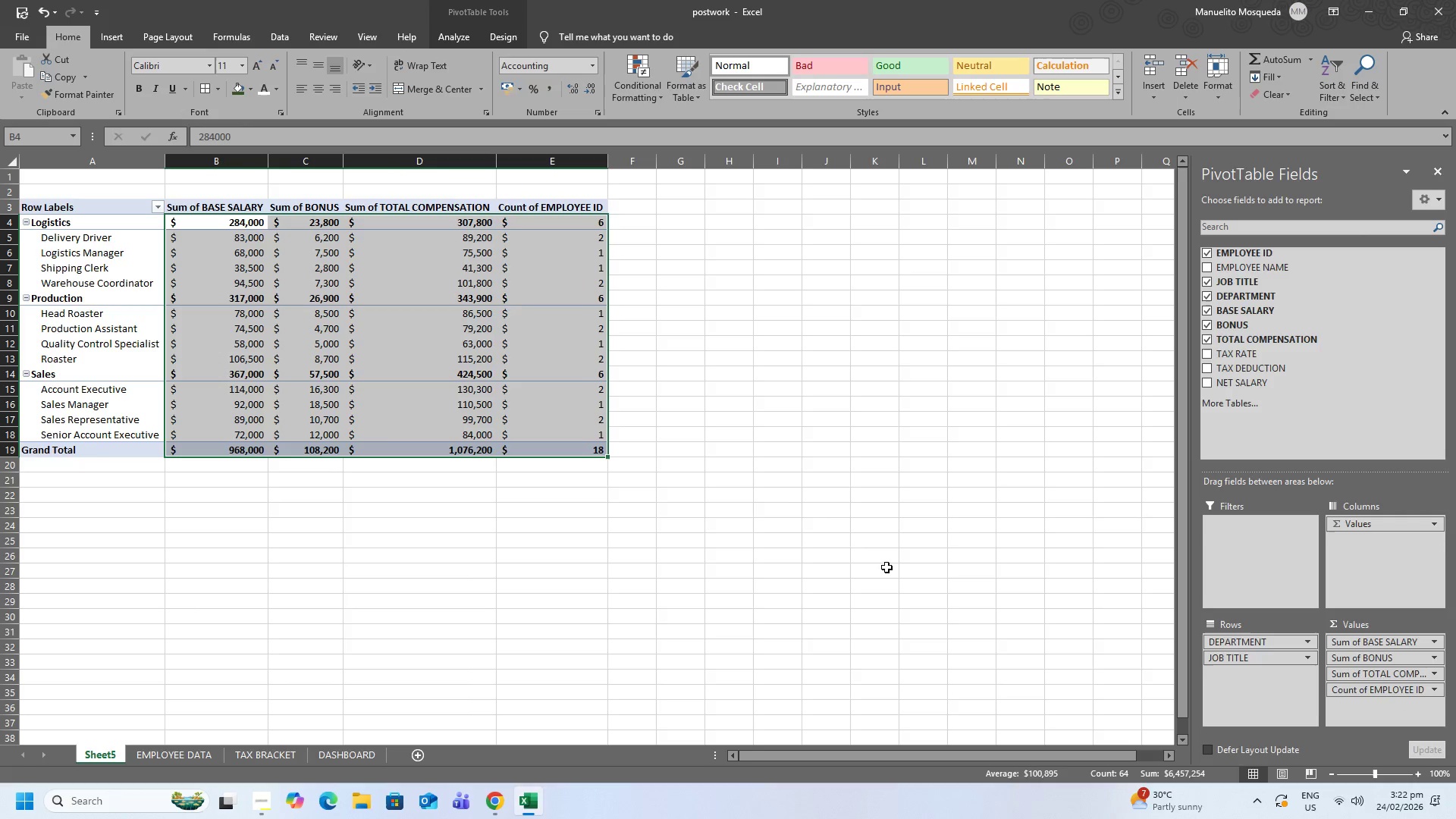 
left_click([800, 504])
 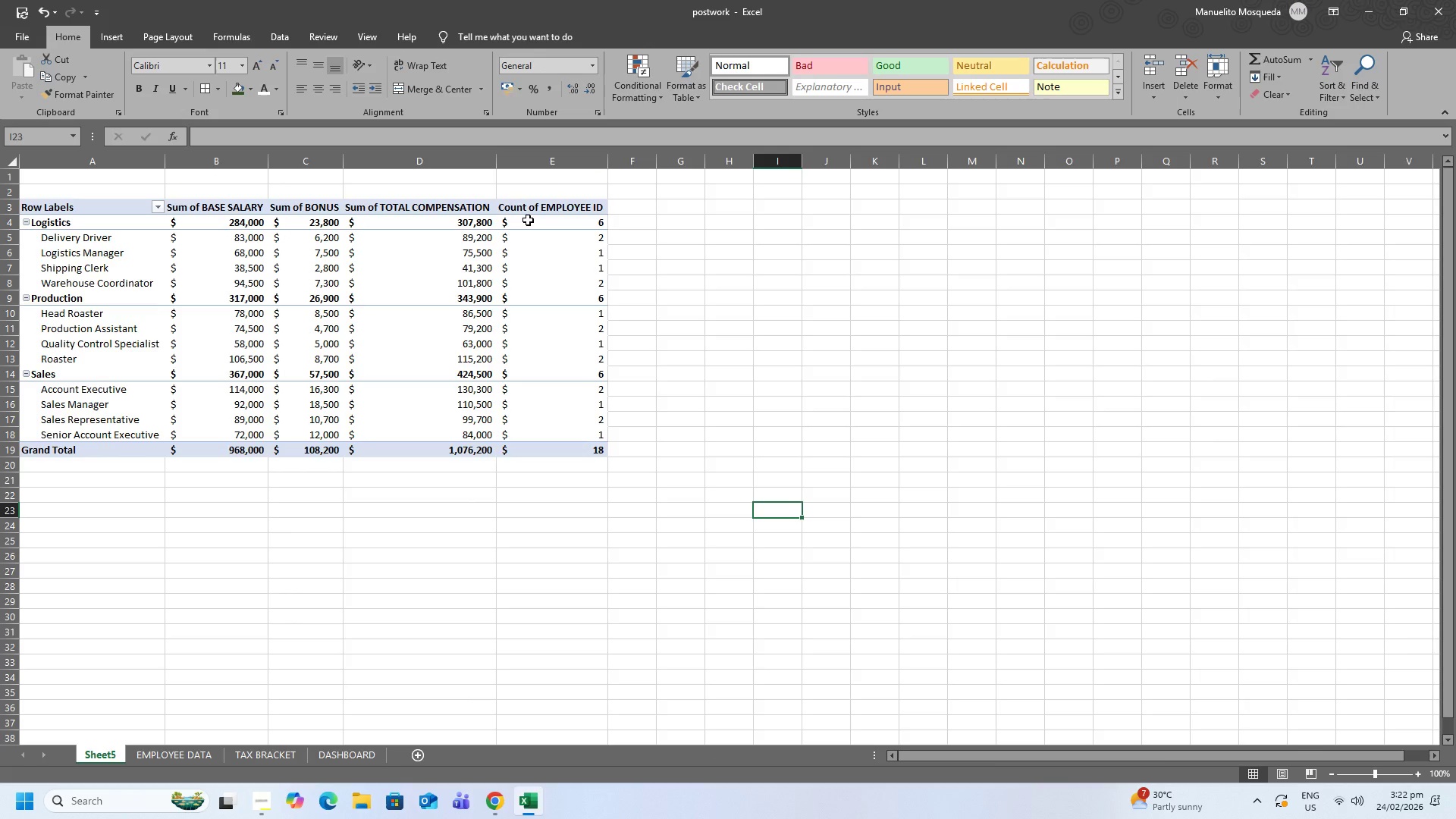 
left_click_drag(start_coordinate=[529, 221], to_coordinate=[538, 450])
 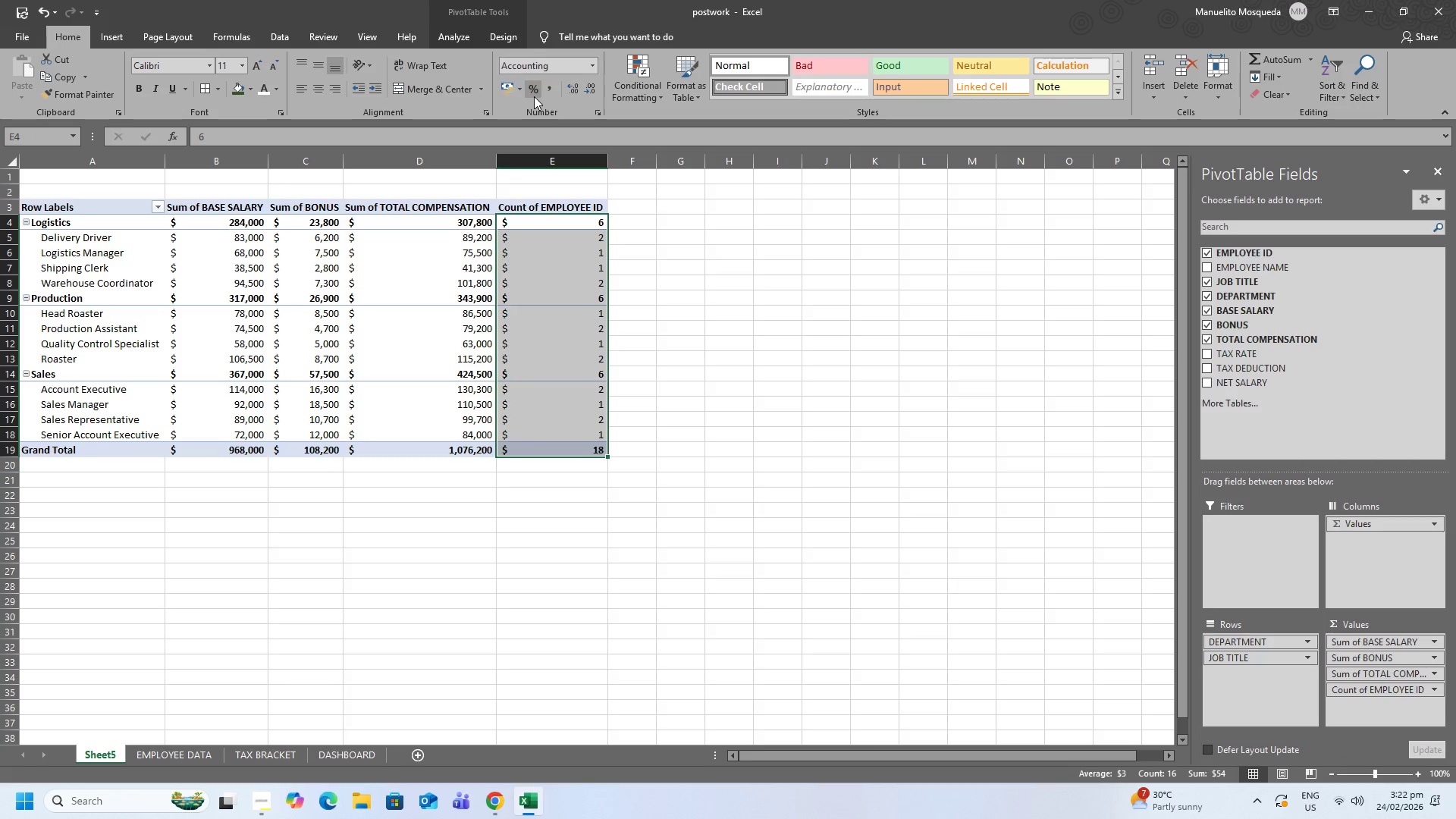 
left_click([520, 92])
 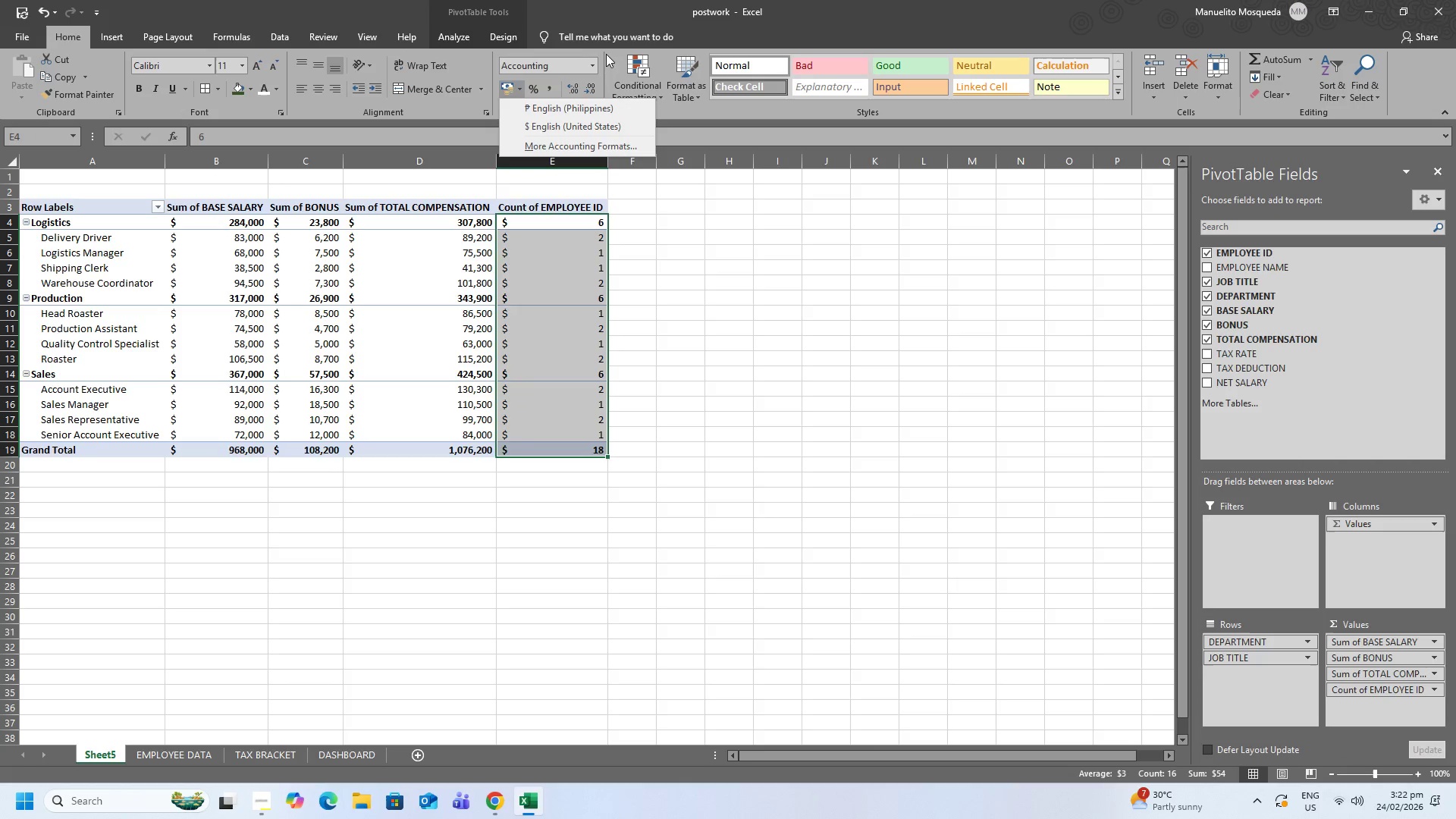 
left_click([588, 68])
 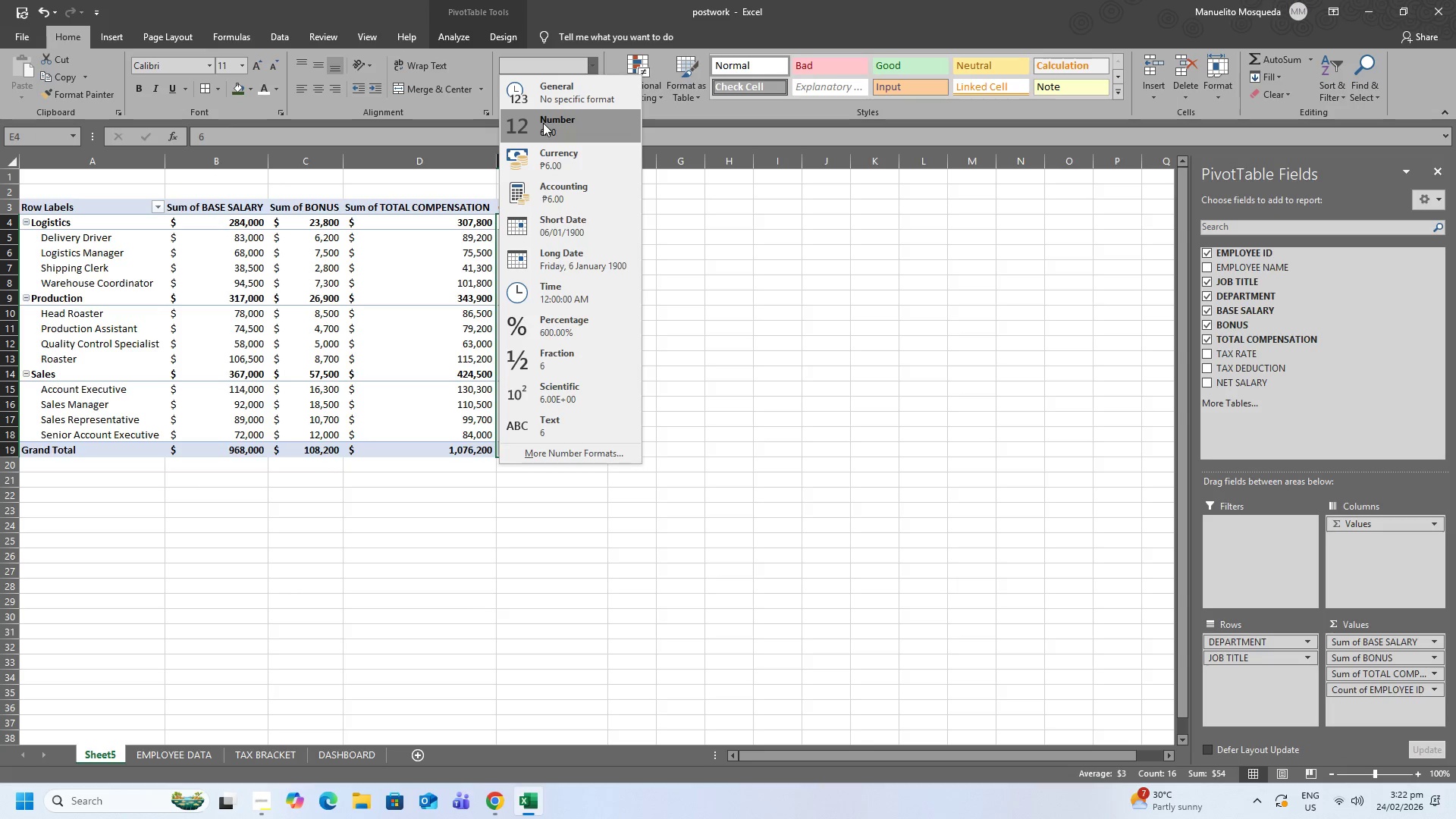 
left_click([543, 123])
 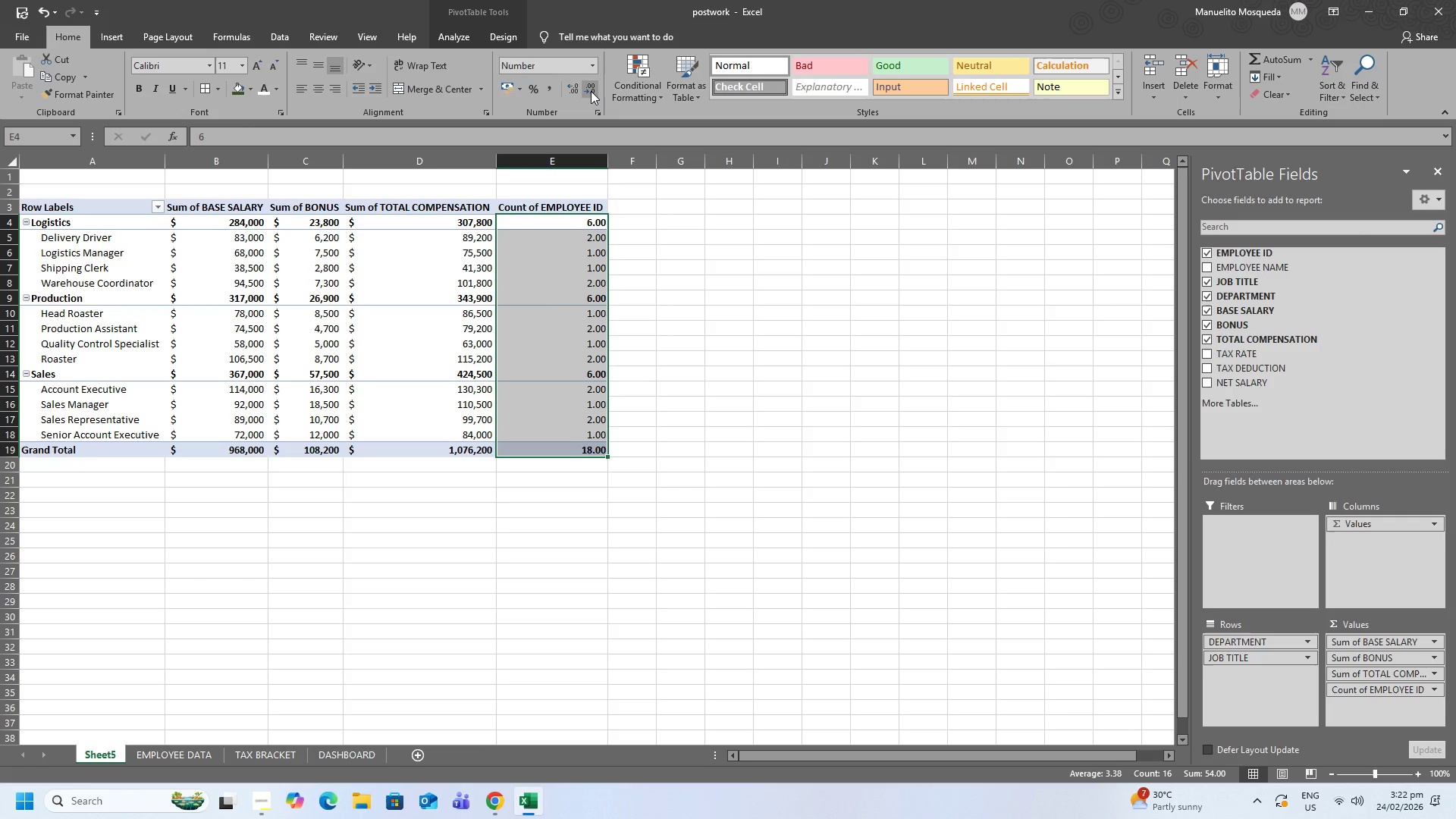 
double_click([591, 91])
 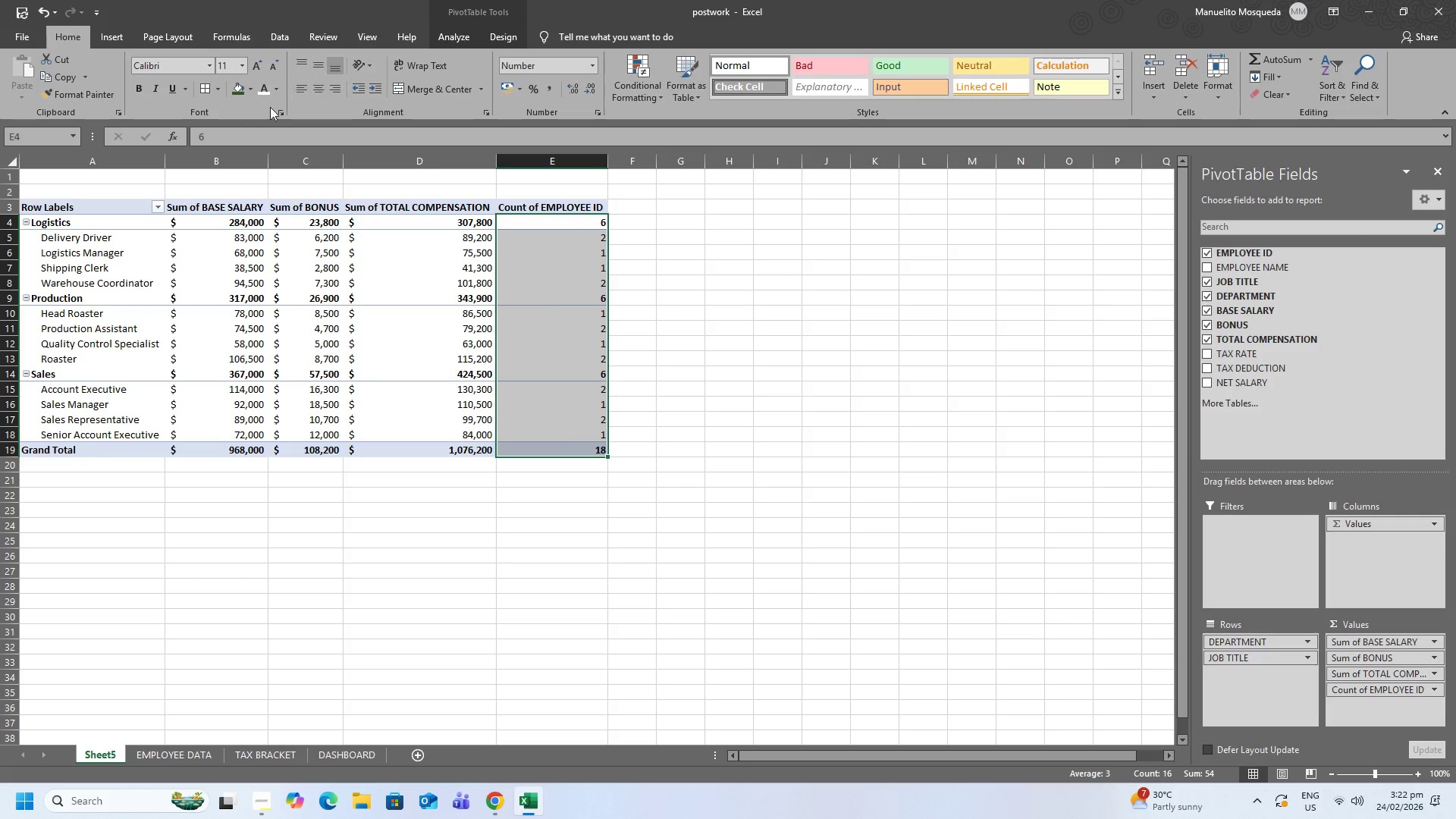 
left_click([312, 94])
 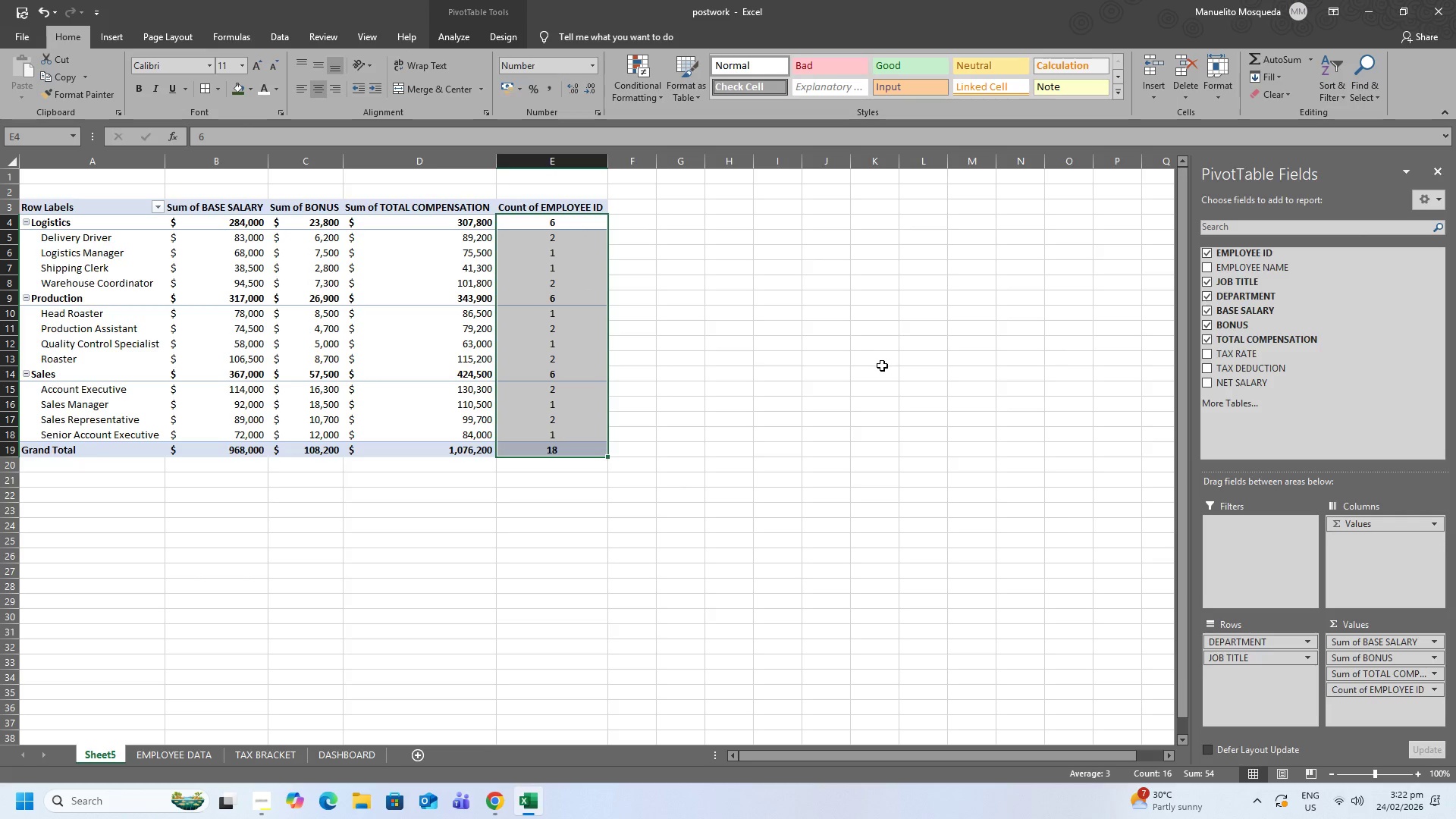 
left_click([881, 366])
 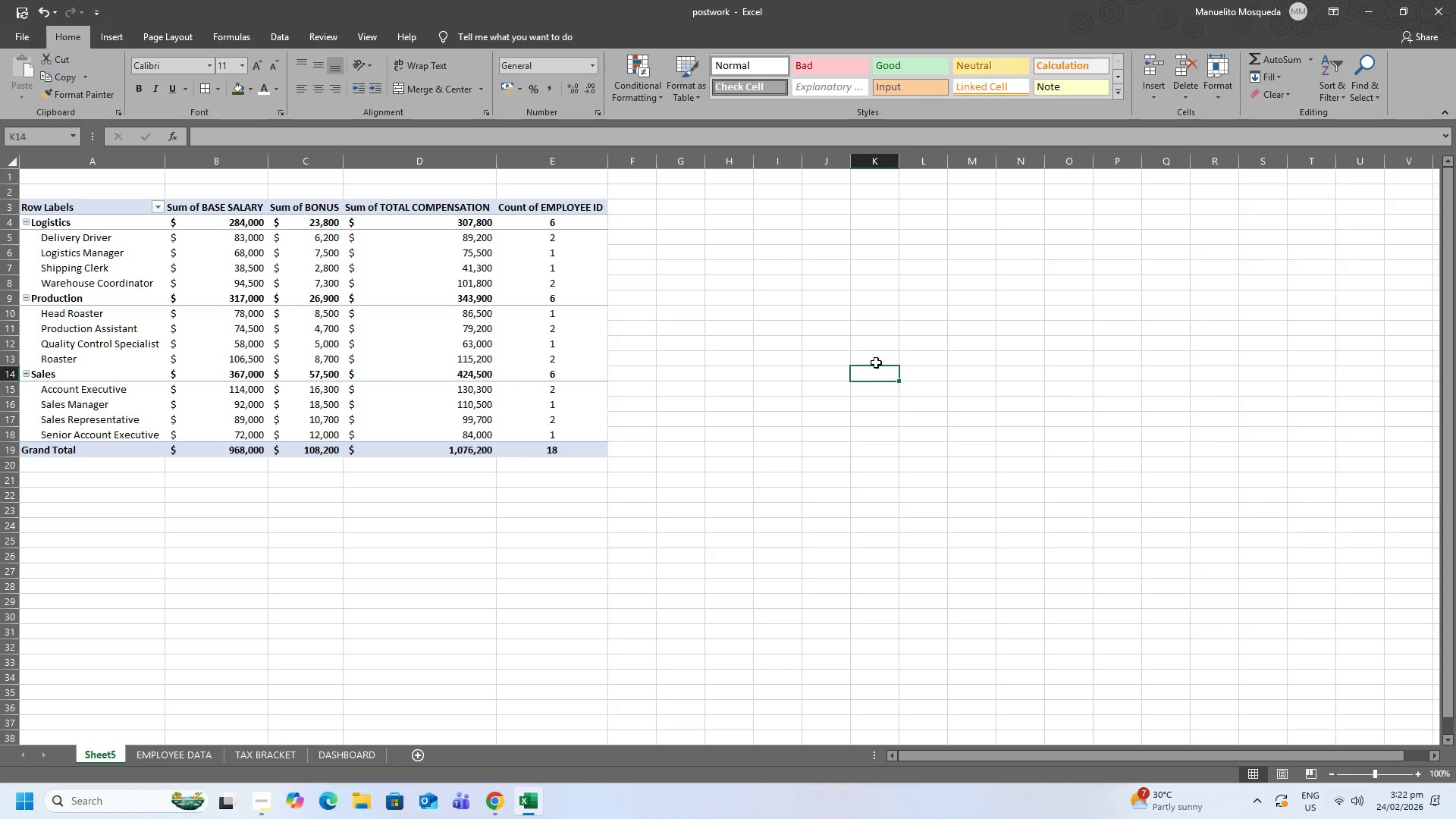 
wait(6.47)
 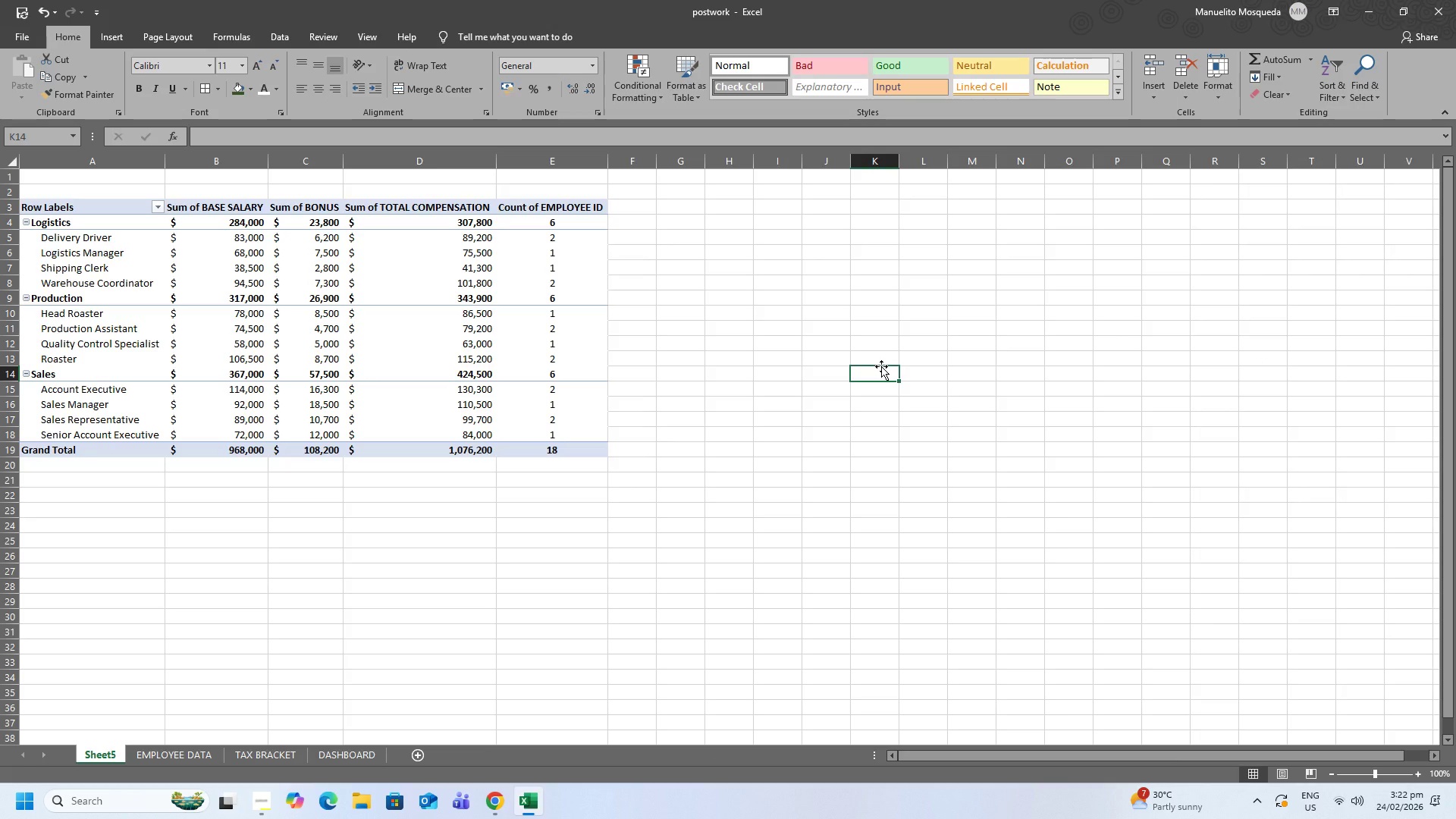 
left_click([49, 213])
 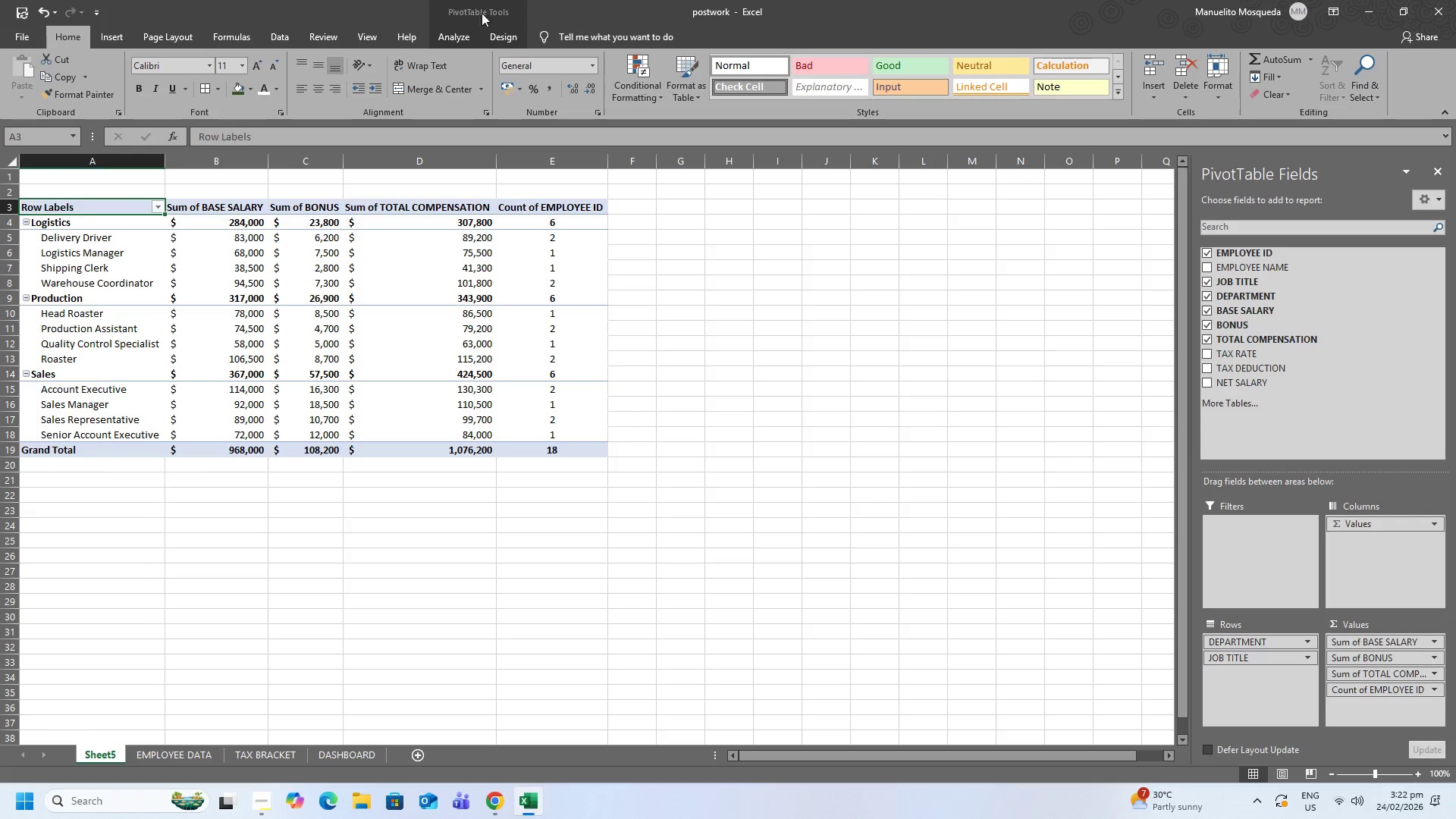 
left_click([501, 41])
 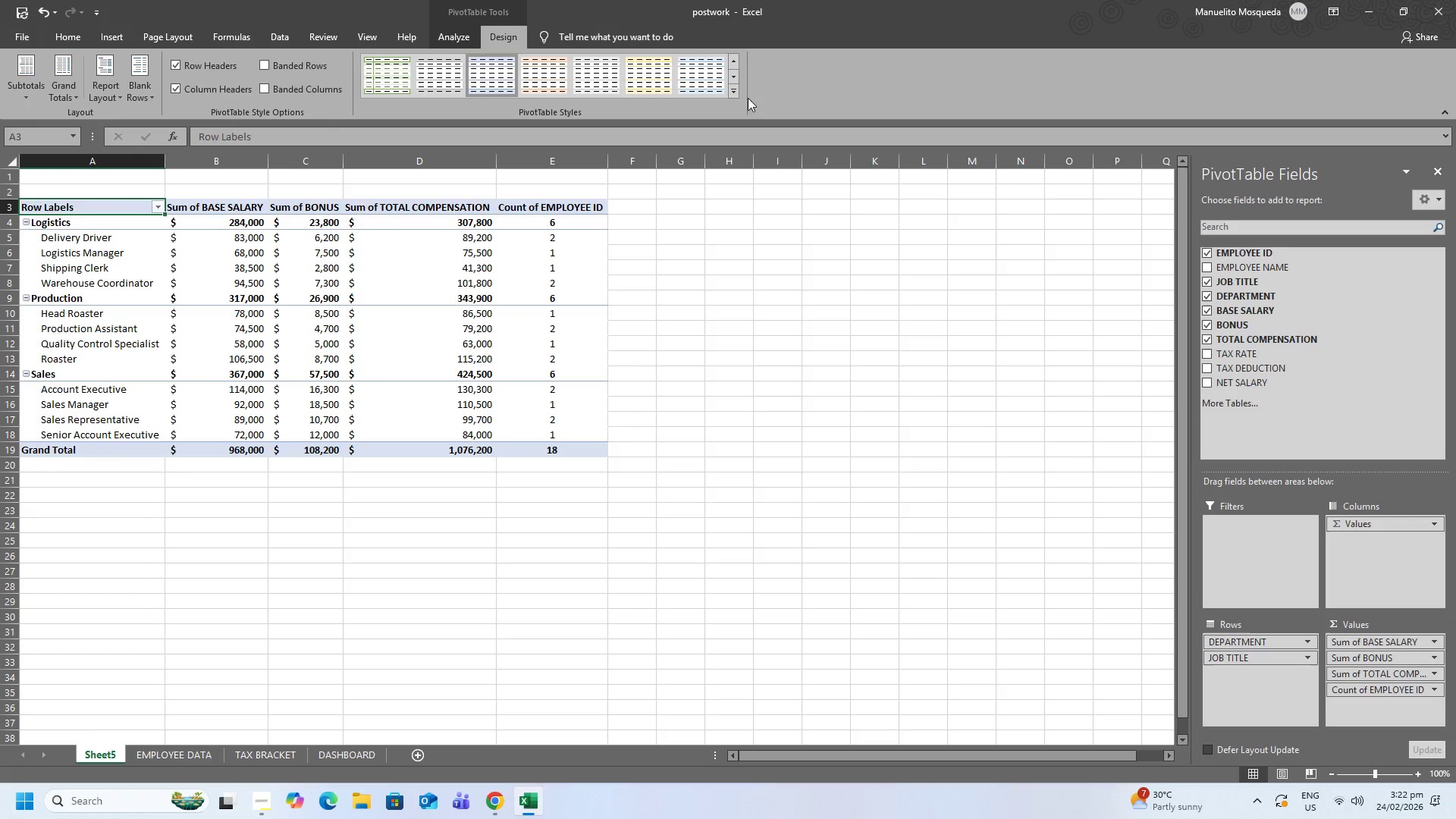 
left_click_drag(start_coordinate=[725, 91], to_coordinate=[733, 92])
 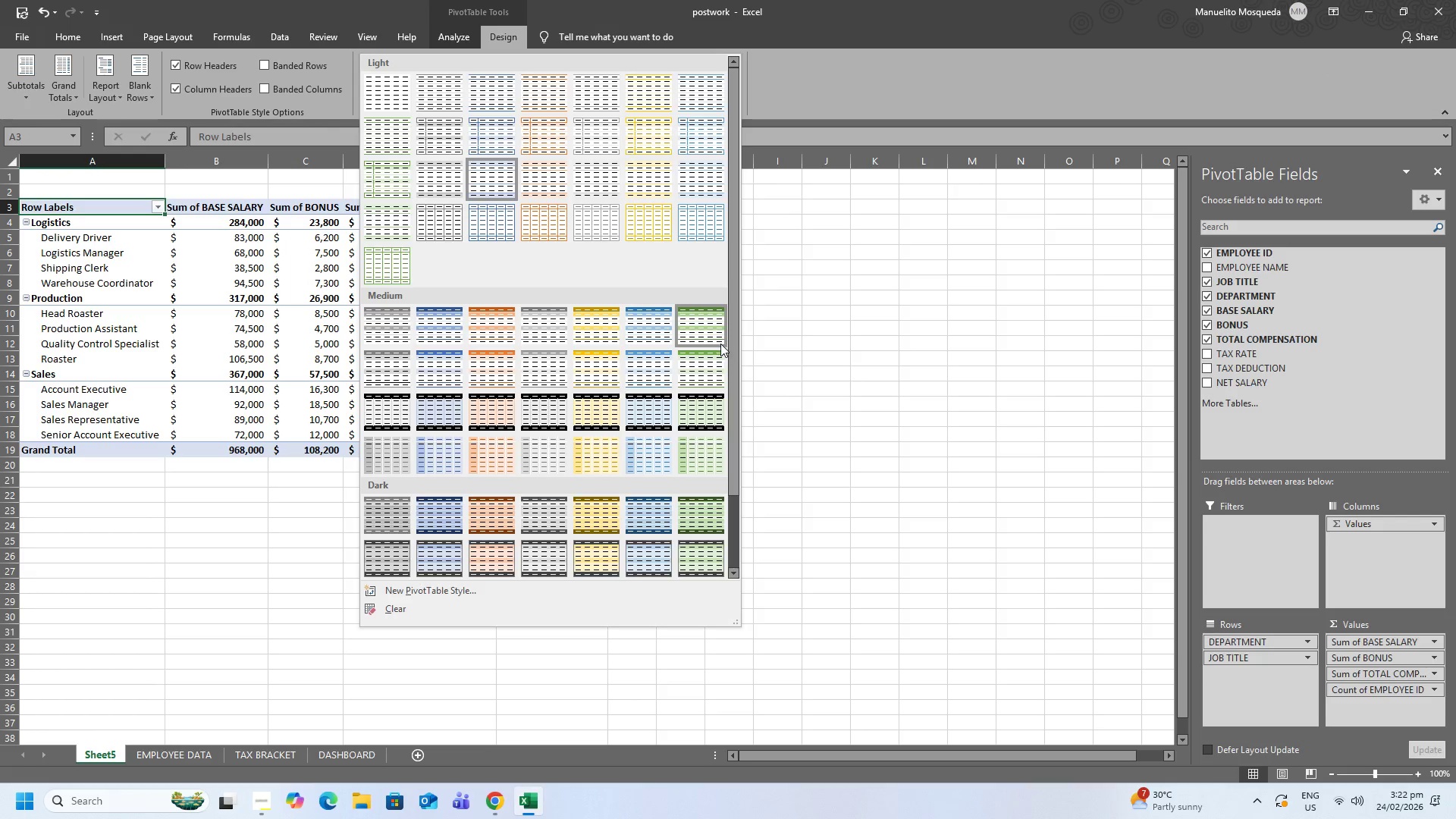 
wait(5.36)
 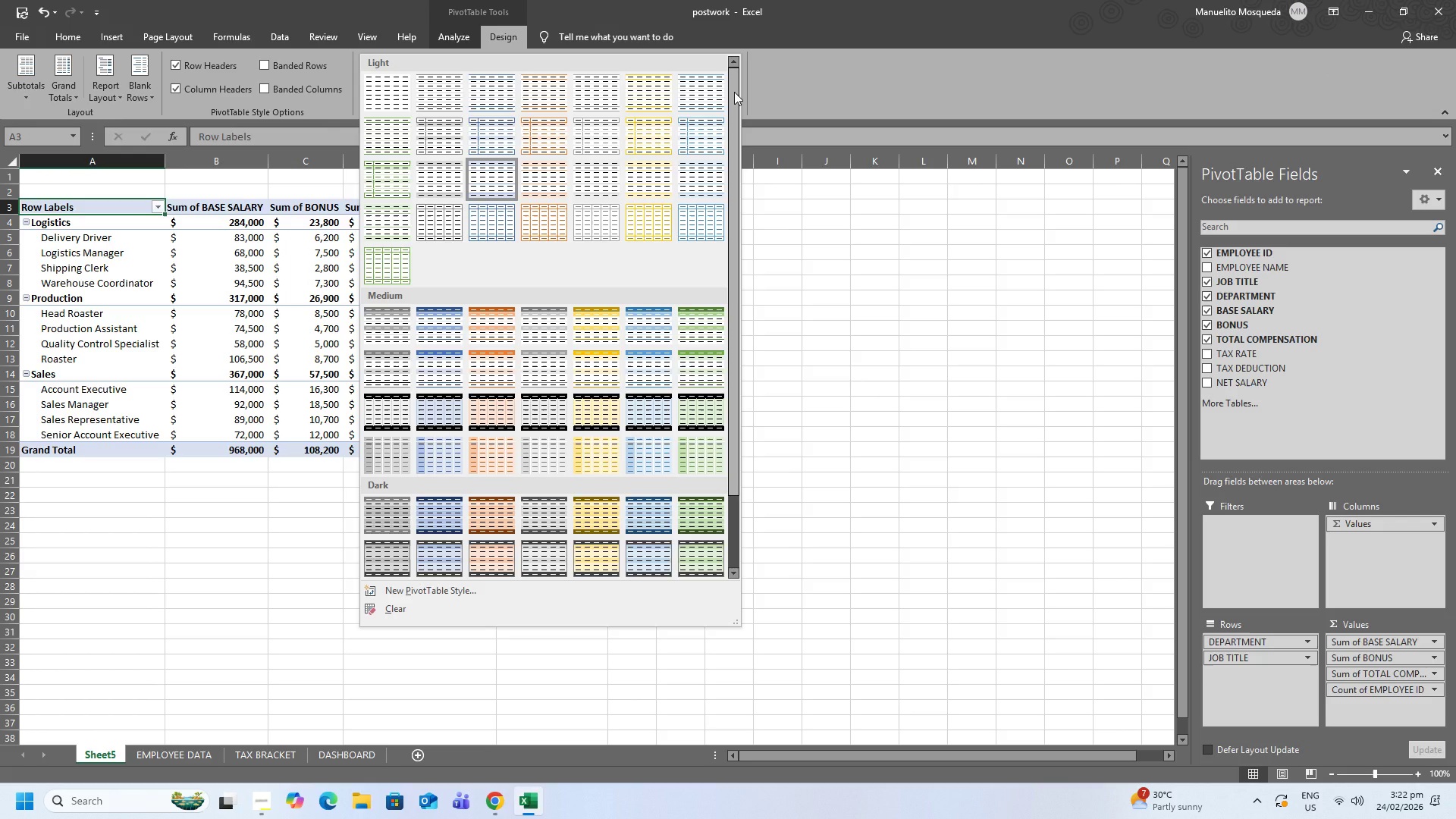 
left_click([719, 341])
 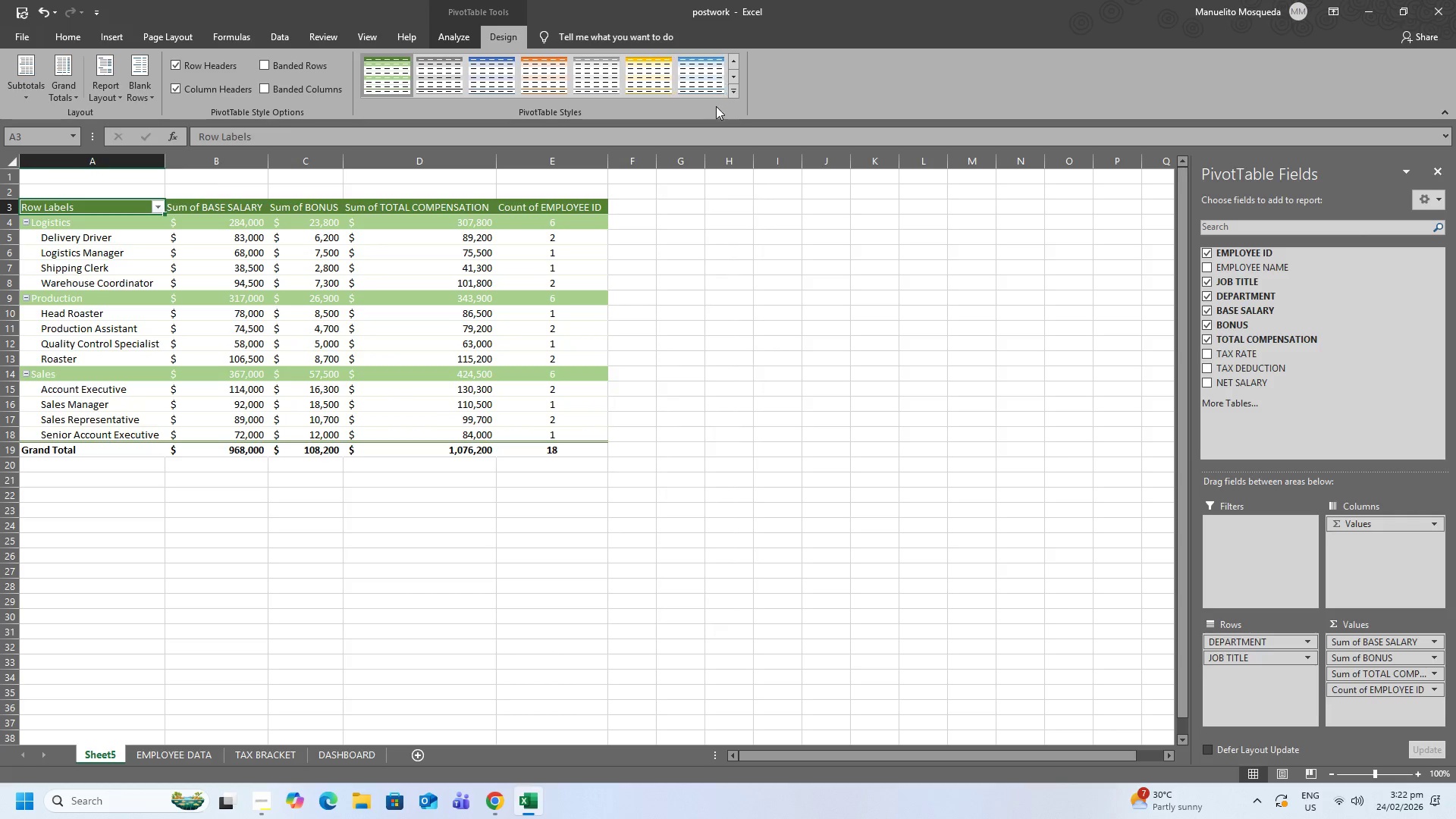 
left_click([738, 96])
 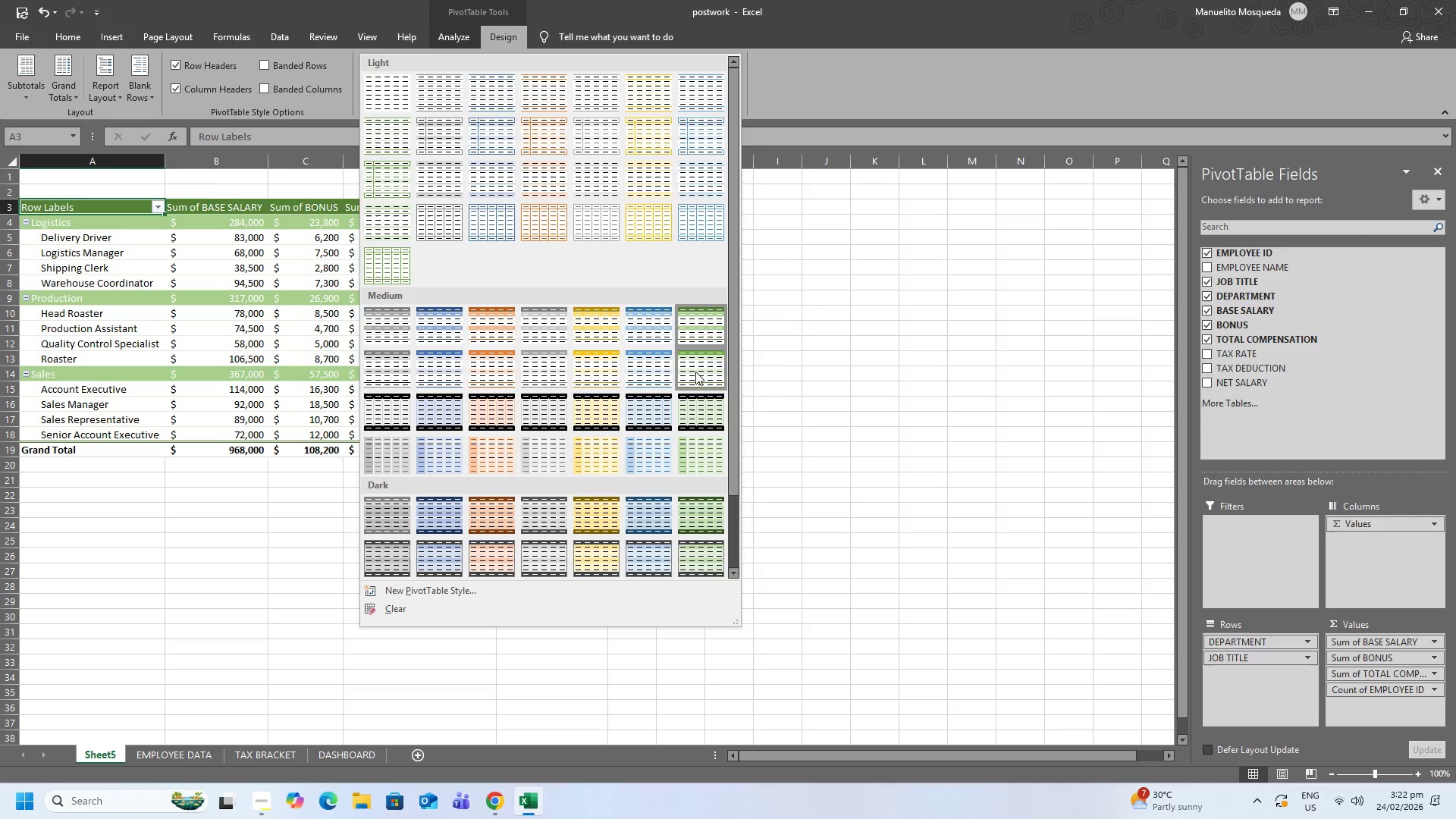 
left_click_drag(start_coordinate=[695, 372], to_coordinate=[722, 515])
 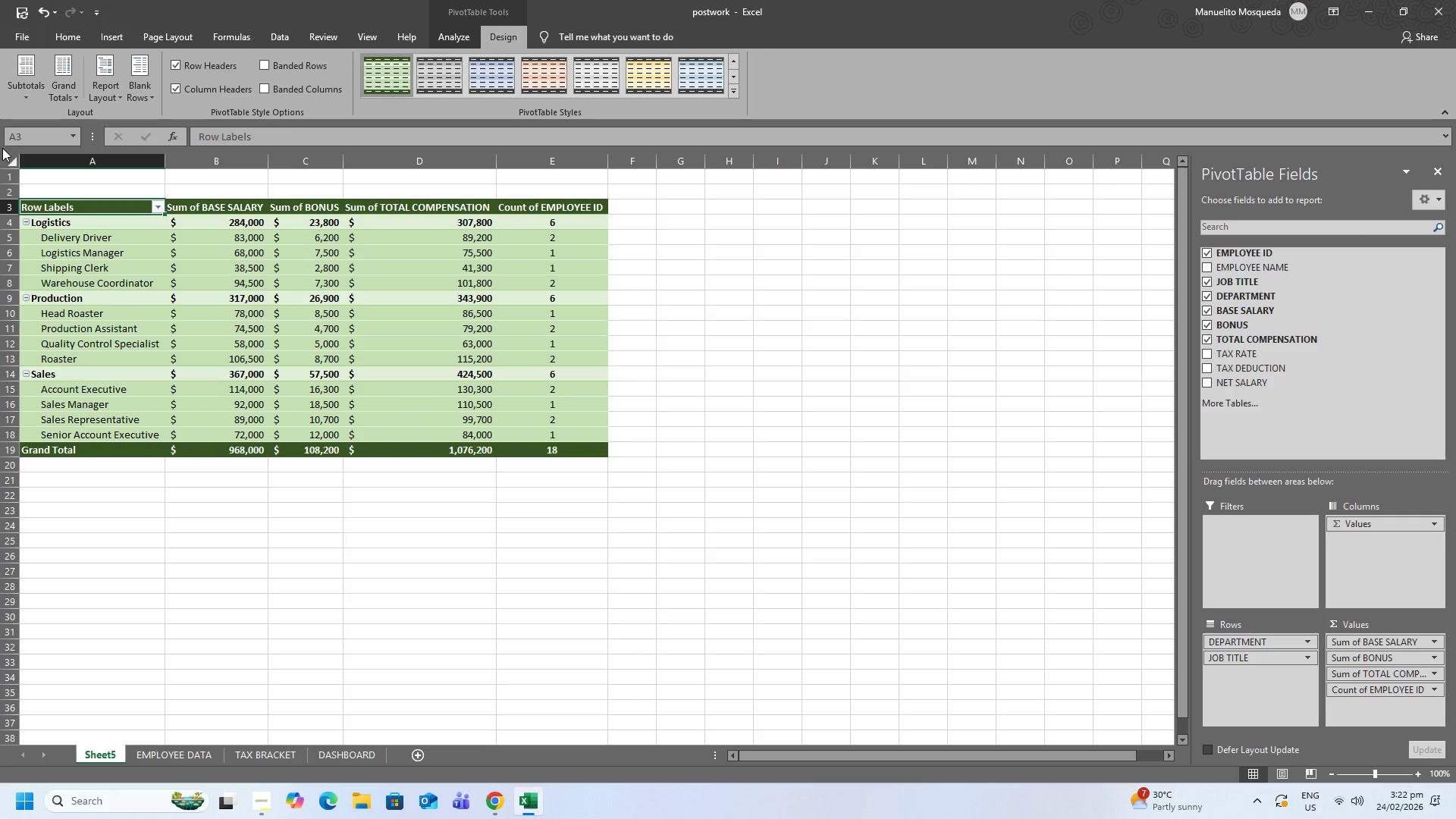 
left_click([12, 163])
 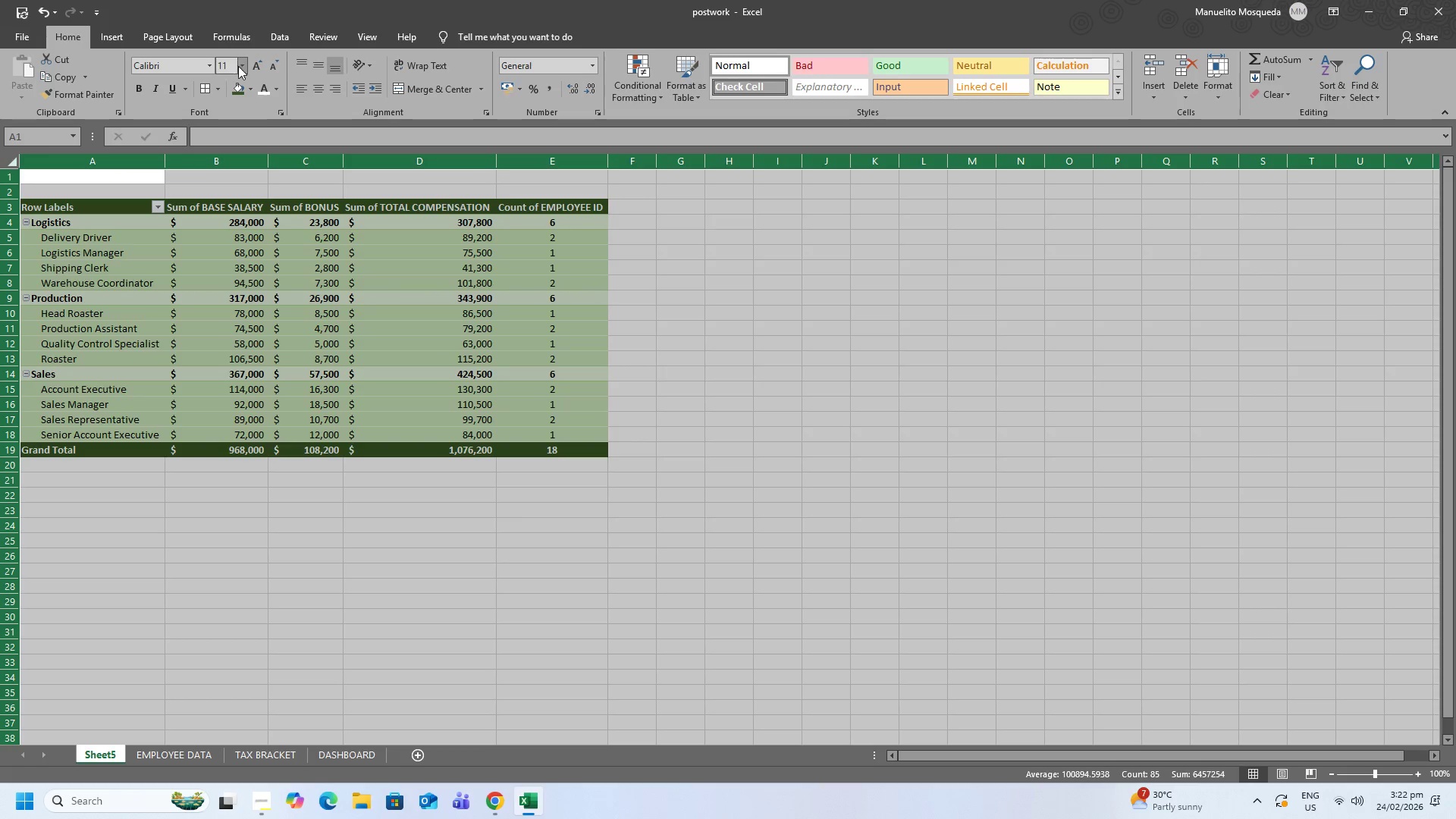 
left_click([245, 67])
 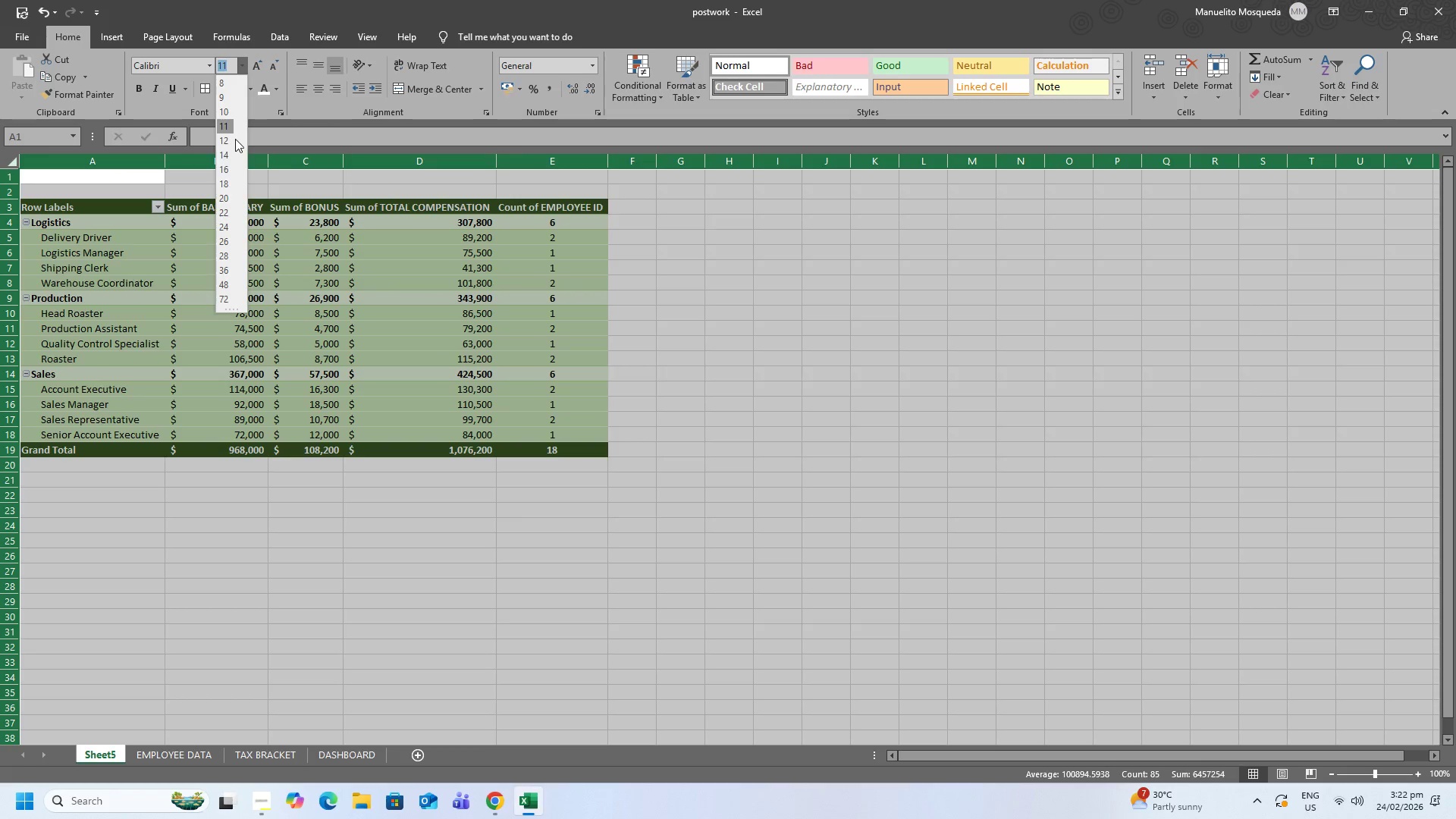 
left_click([233, 142])
 